 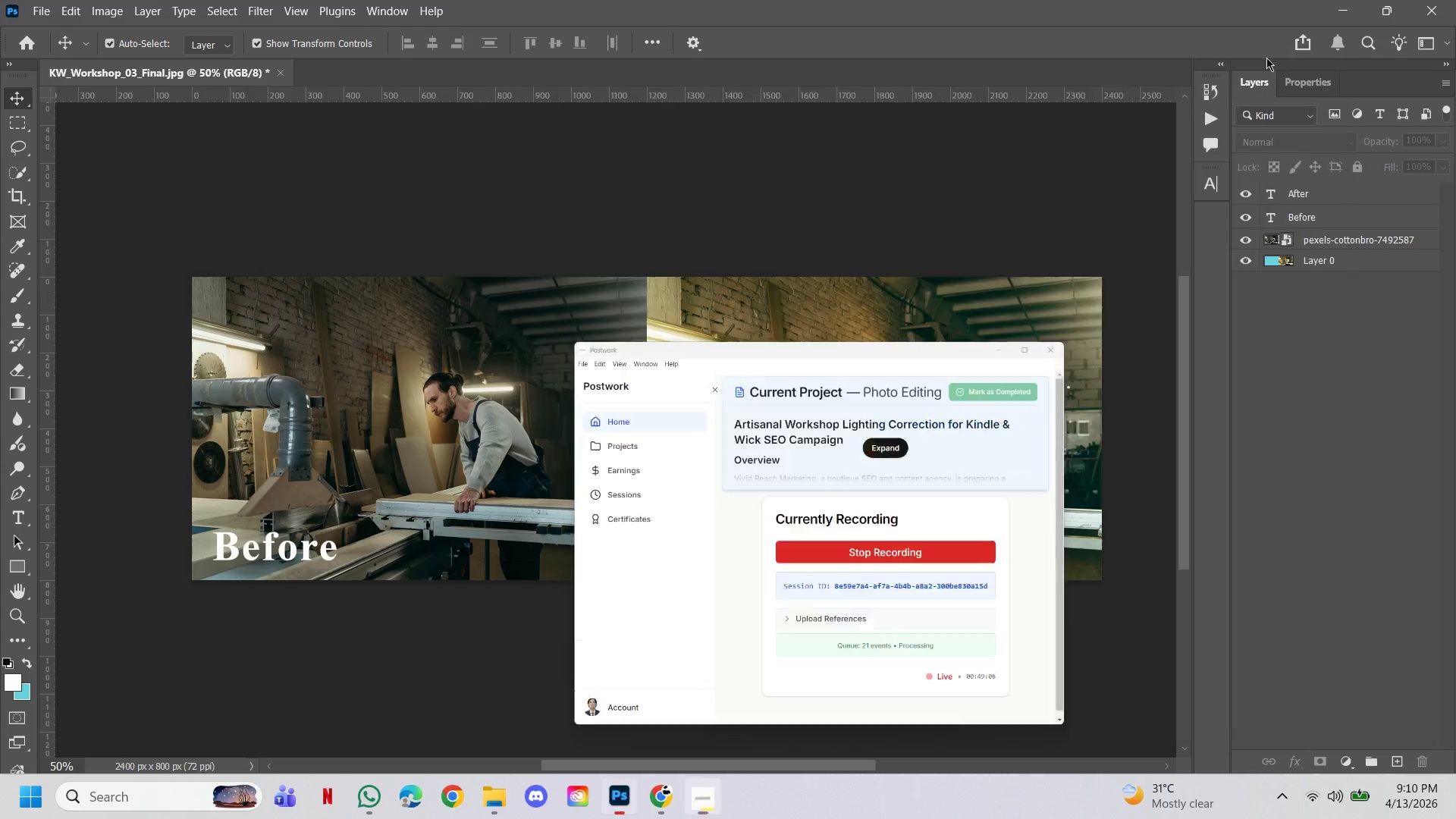 
left_click([666, 630])
 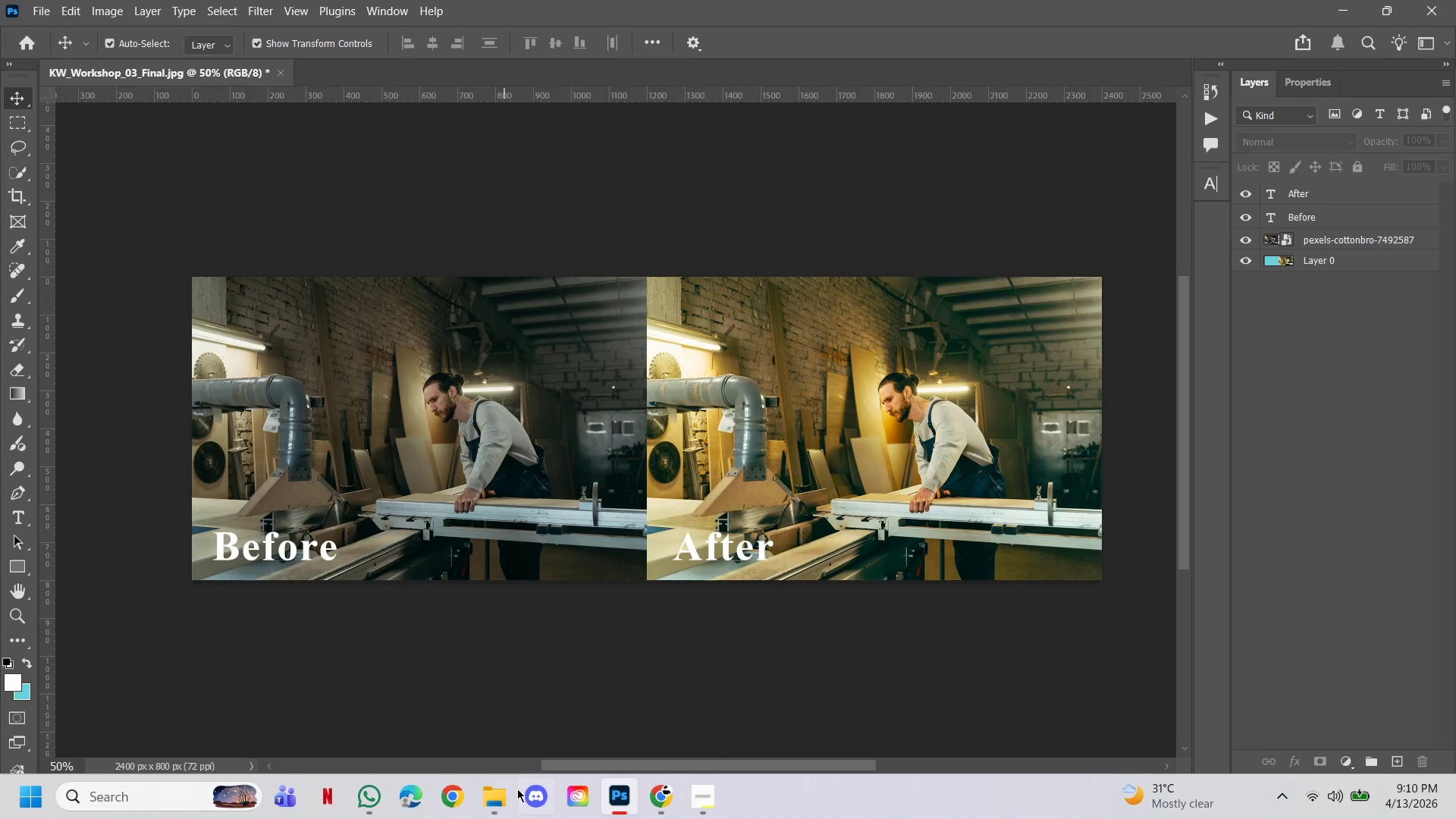 
left_click([503, 795])
 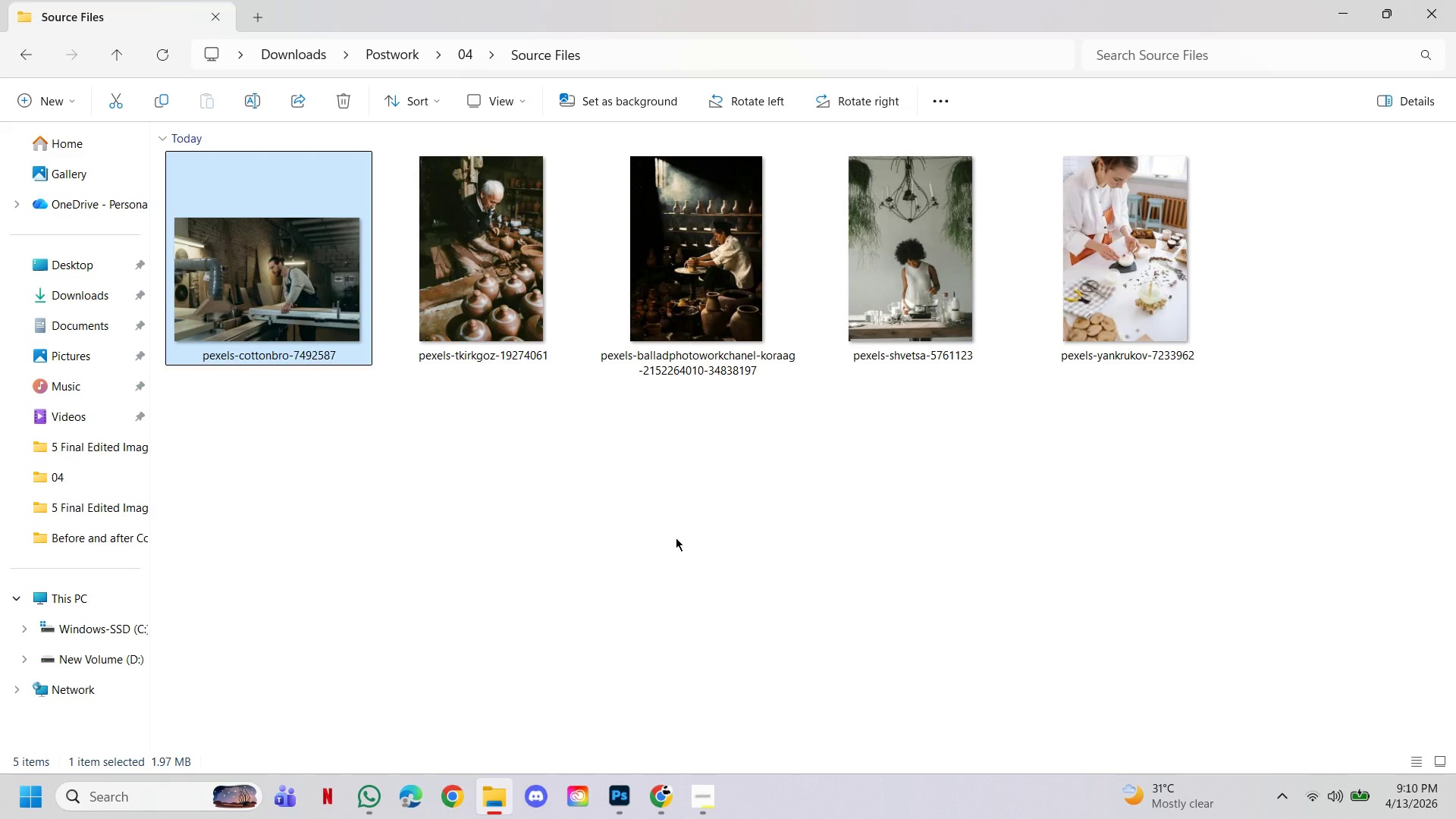 
left_click([676, 538])
 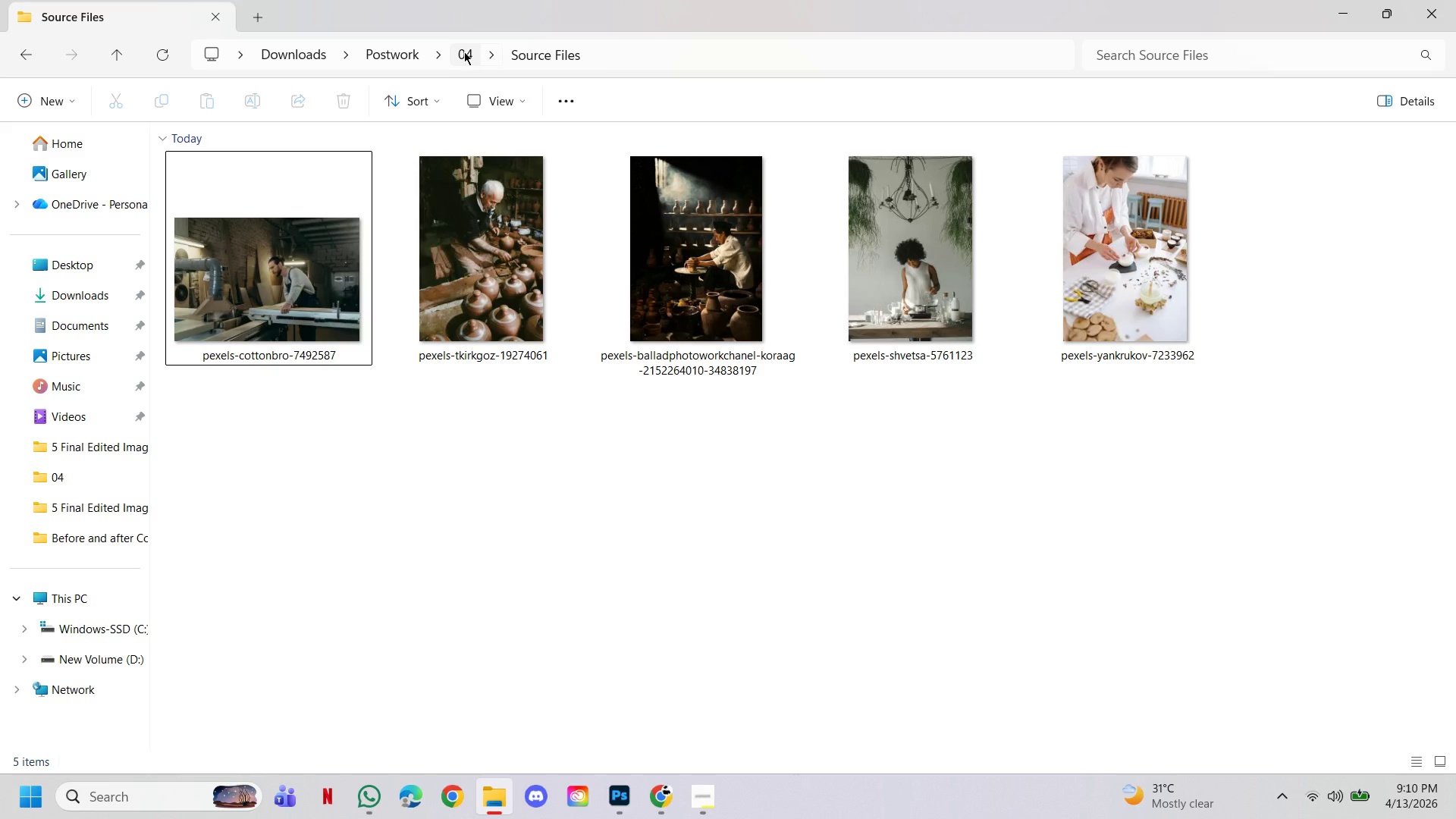 
left_click([464, 52])
 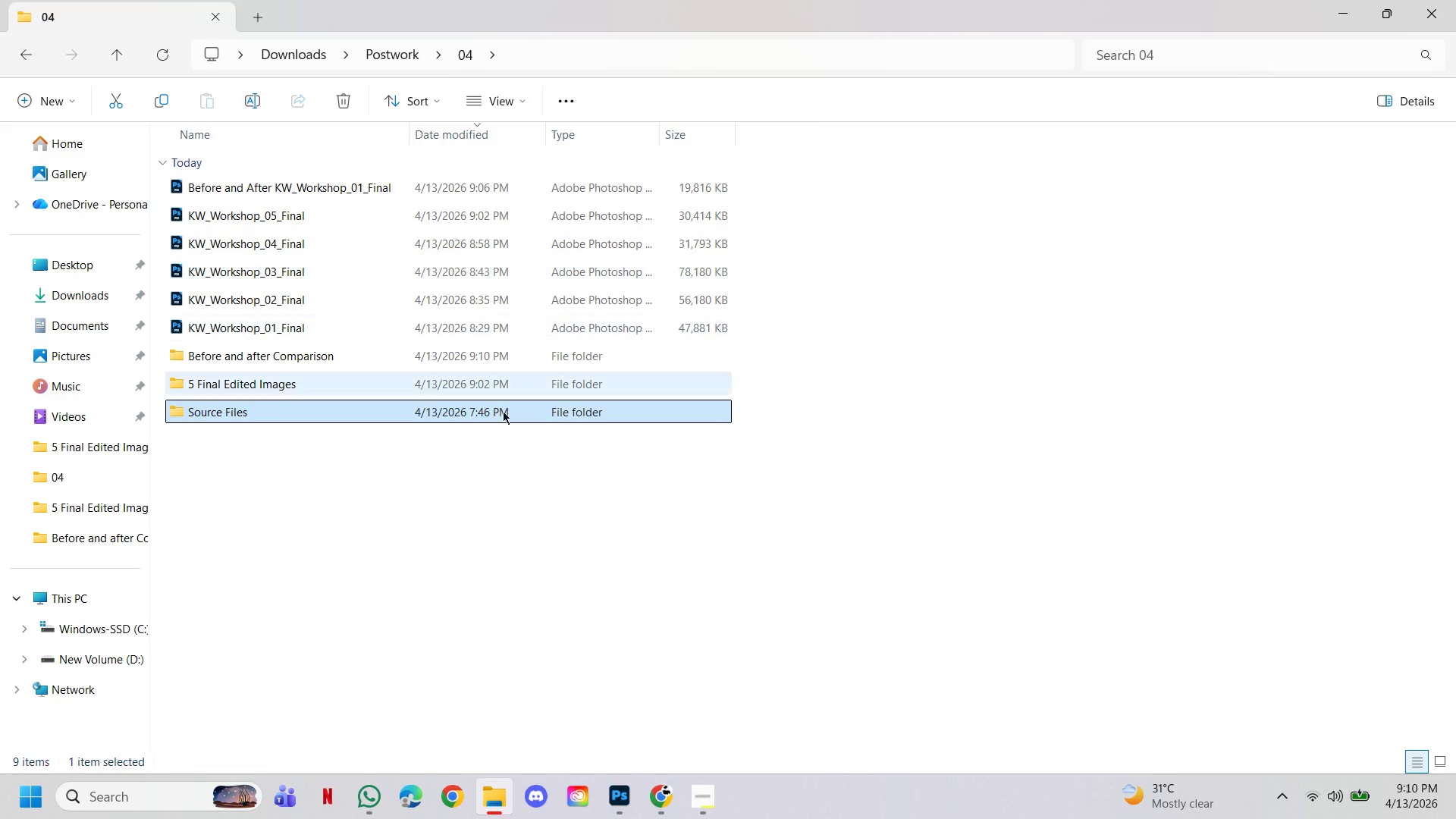 
left_click_drag(start_coordinate=[337, 497], to_coordinate=[333, 497])
 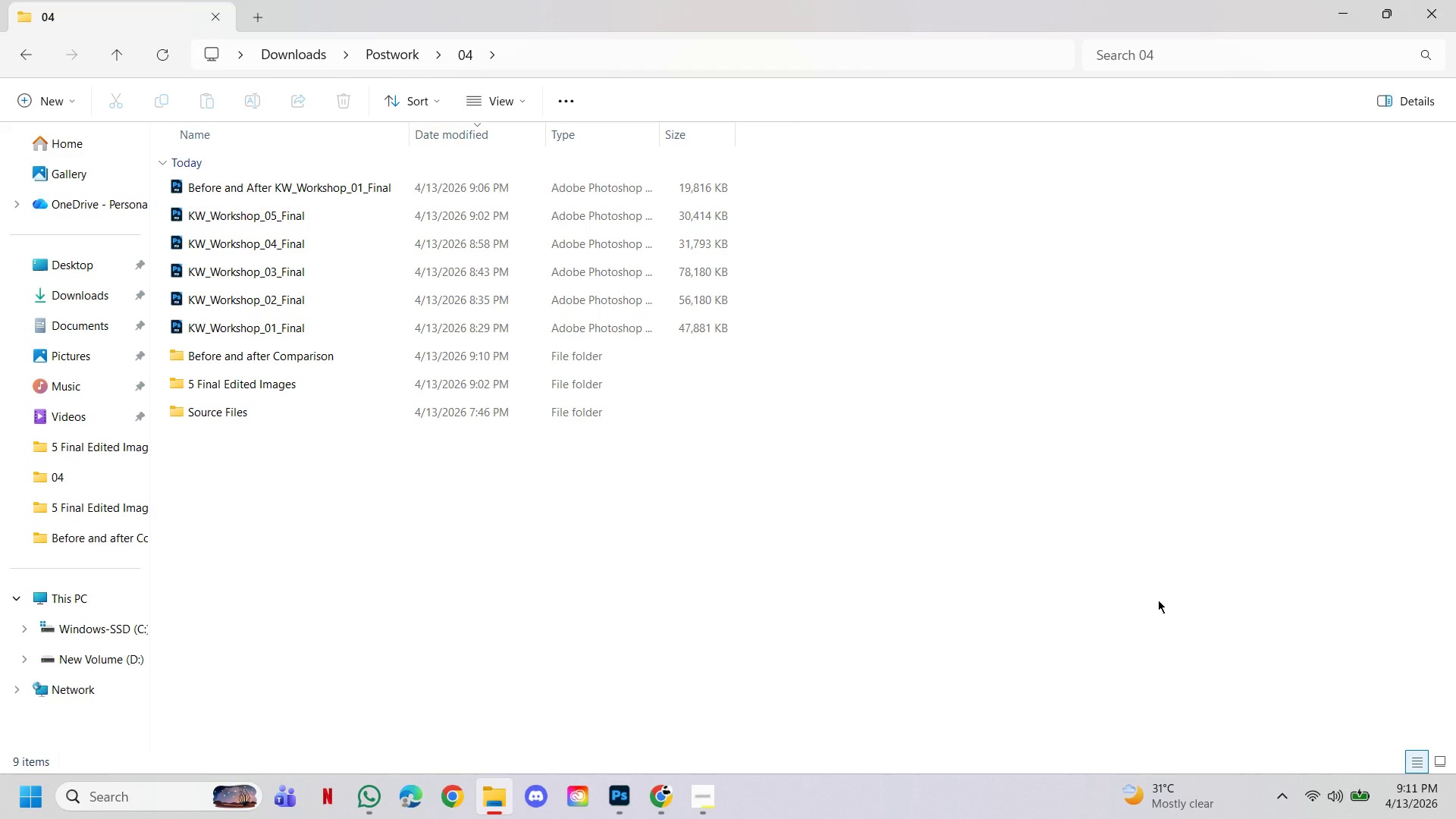 
wait(40.17)
 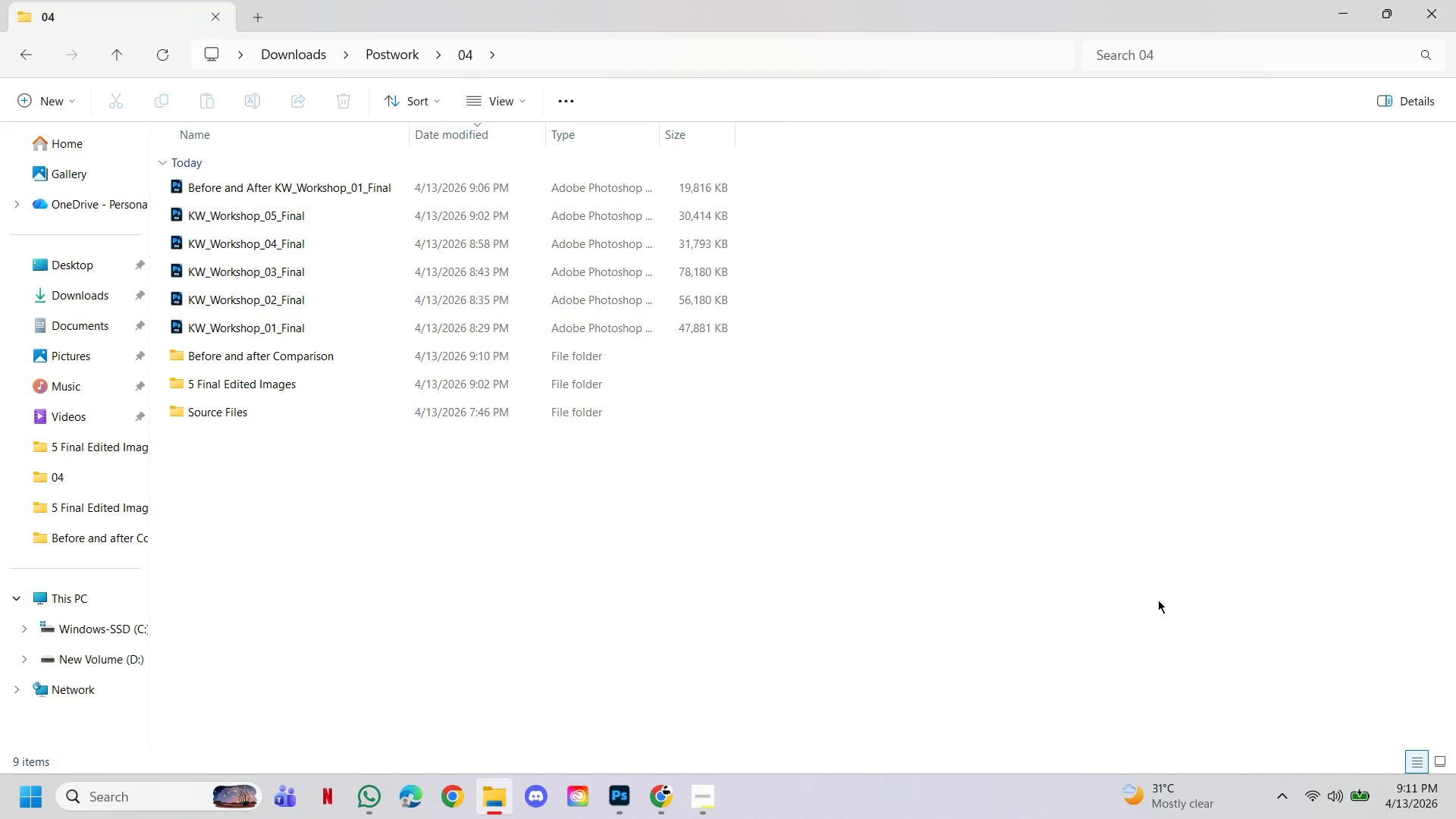 
mouse_move([328, 358])
 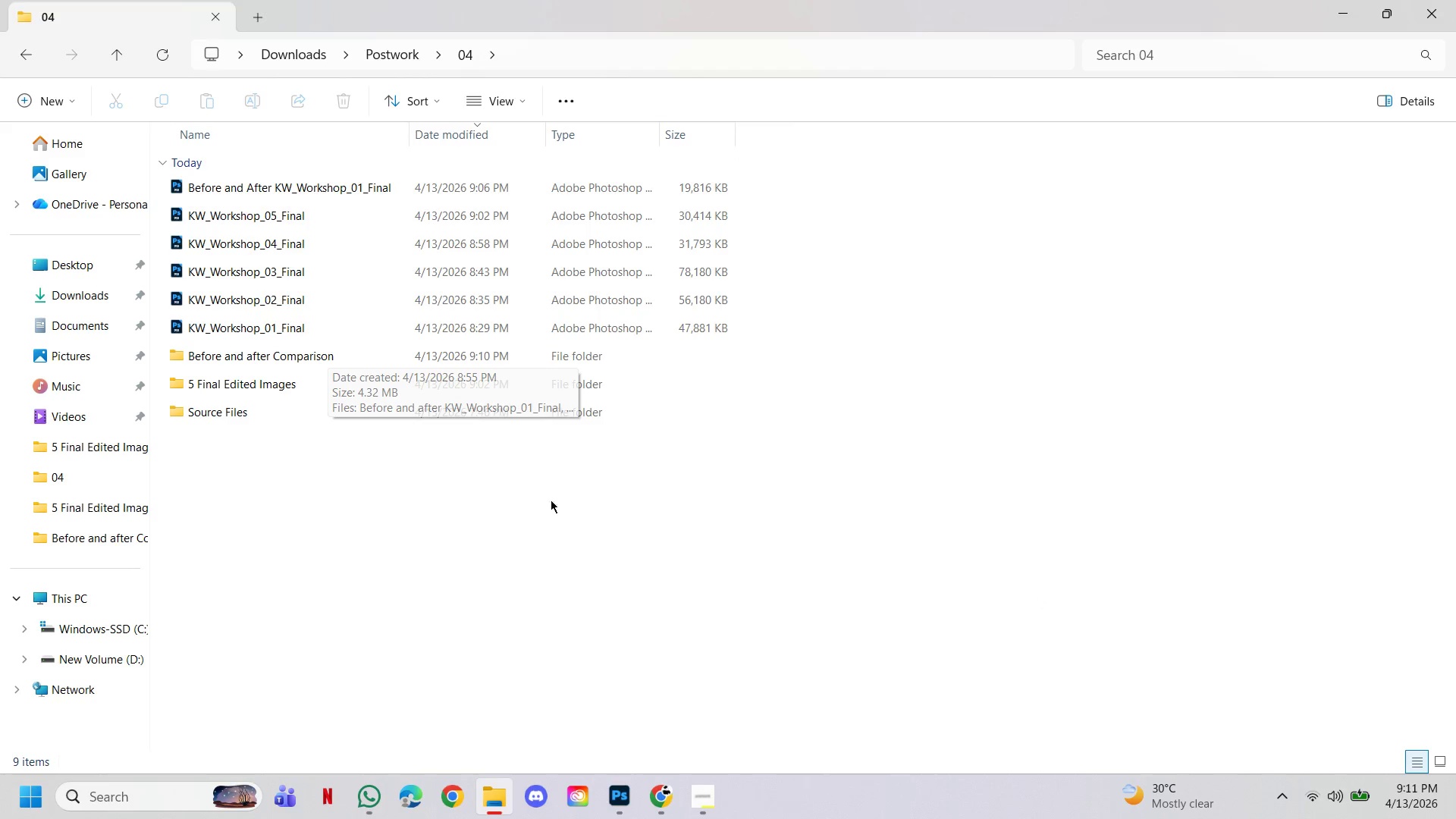 
left_click([466, 551])
 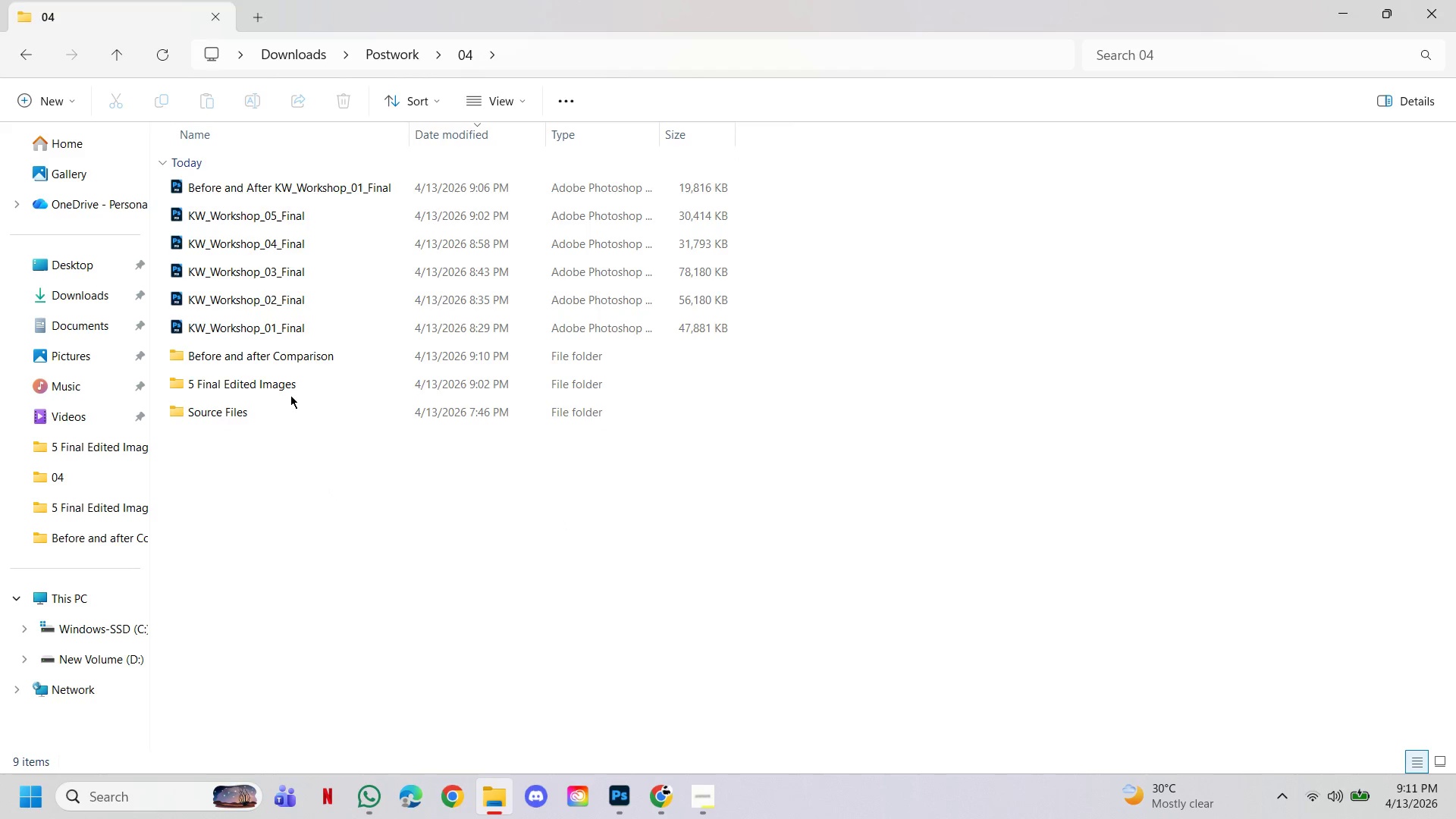 
wait(13.05)
 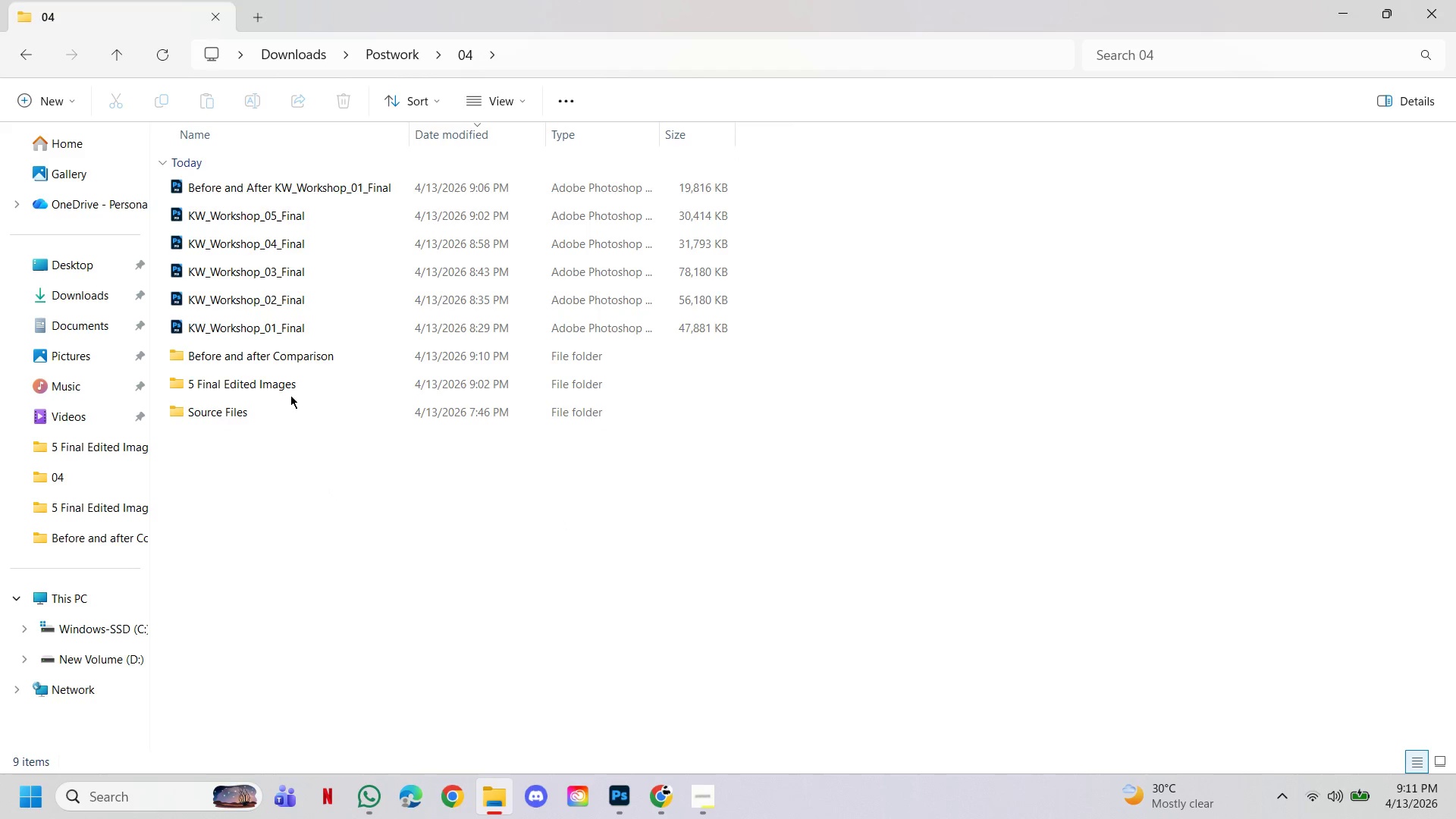 
left_click([272, 435])
 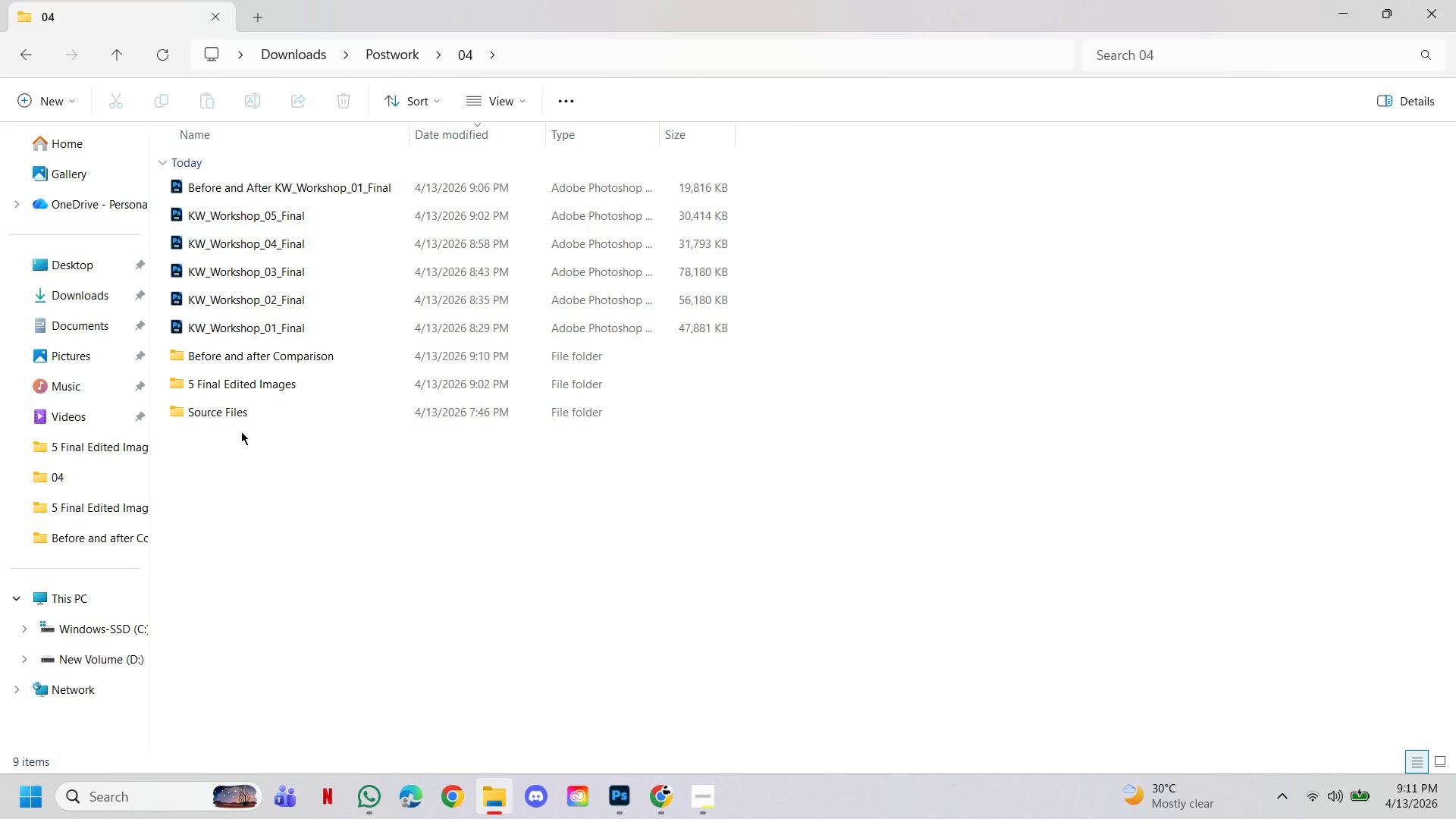 
wait(5.49)
 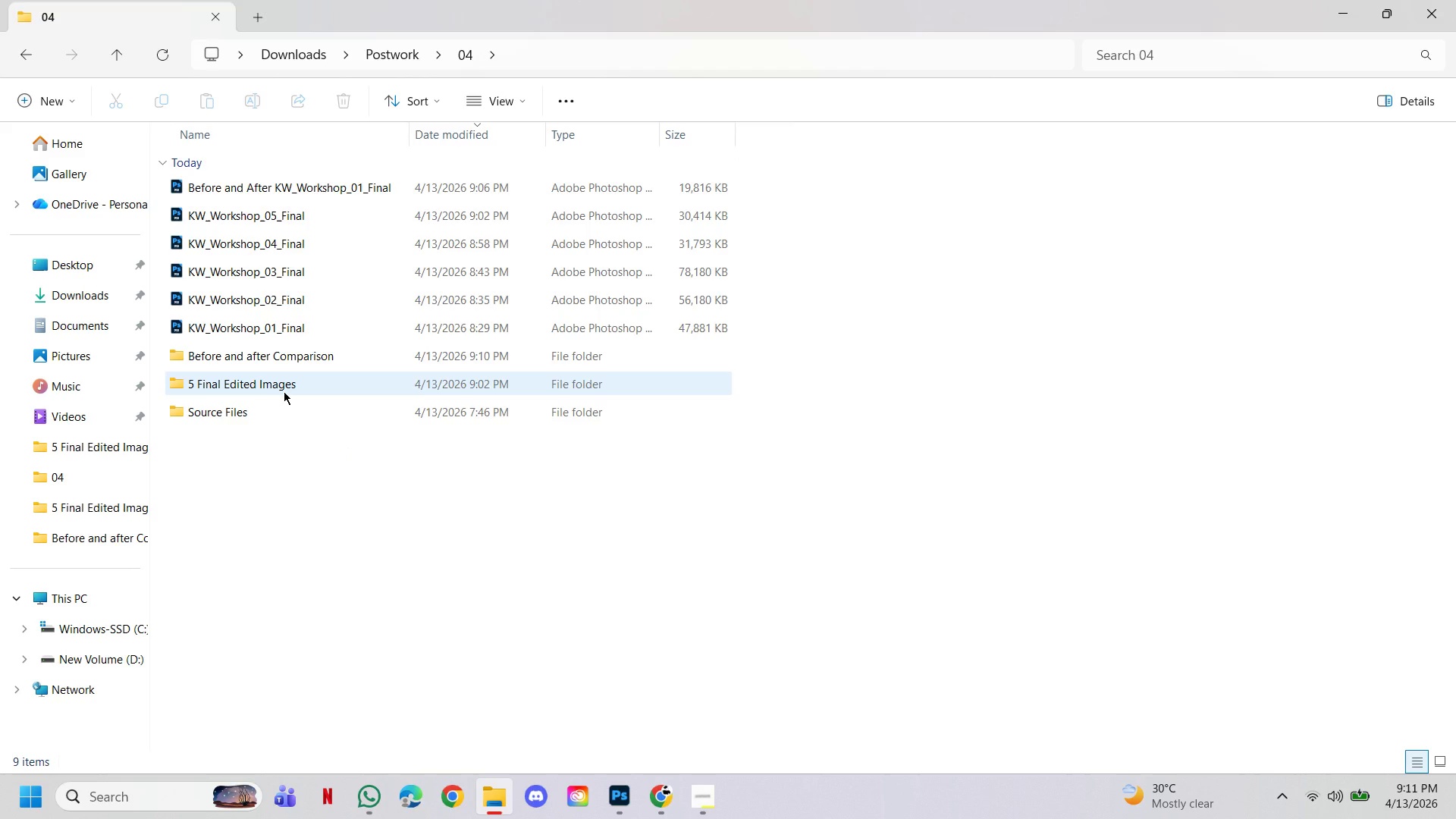 
double_click([264, 410])
 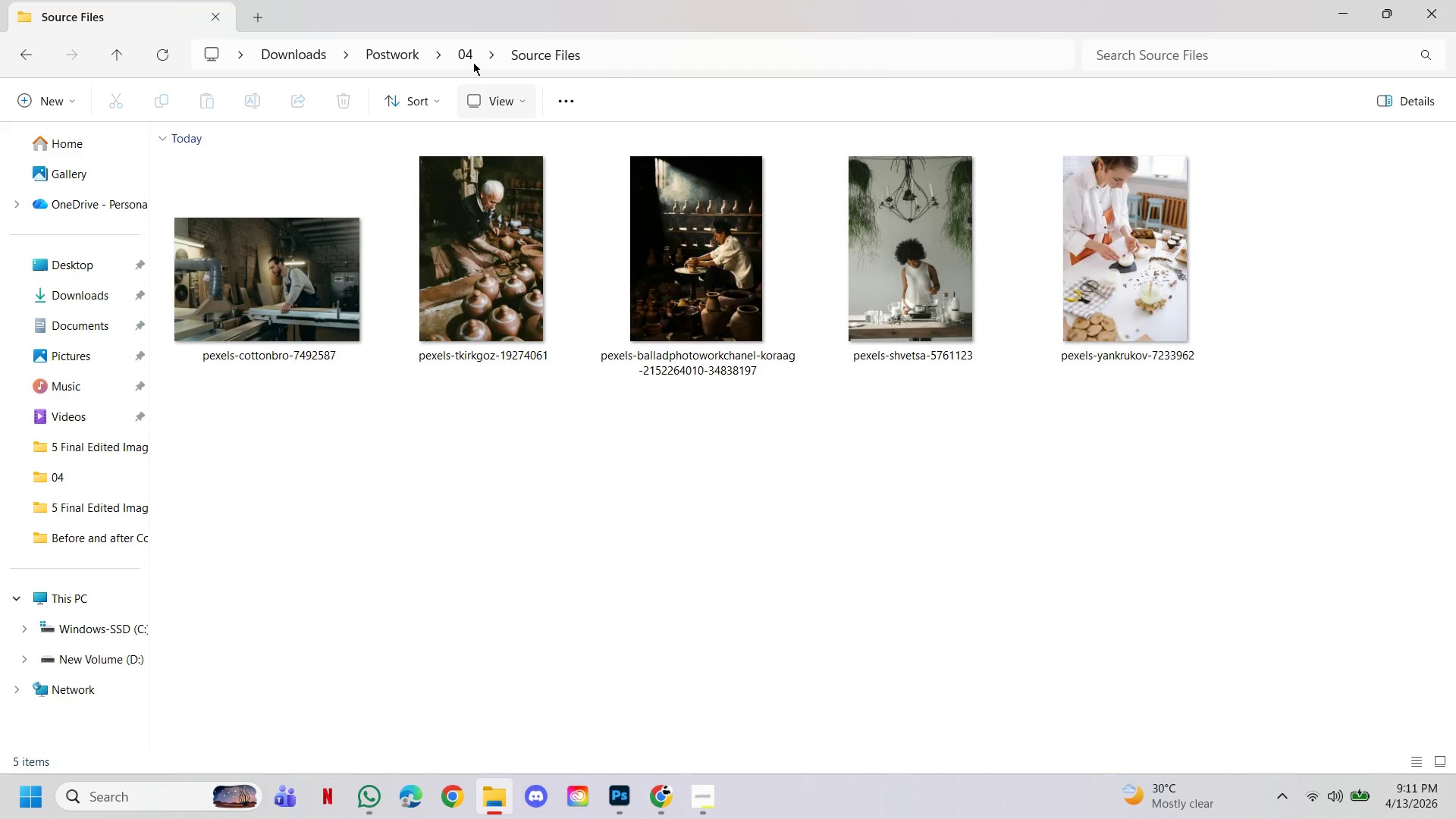 
left_click([473, 47])
 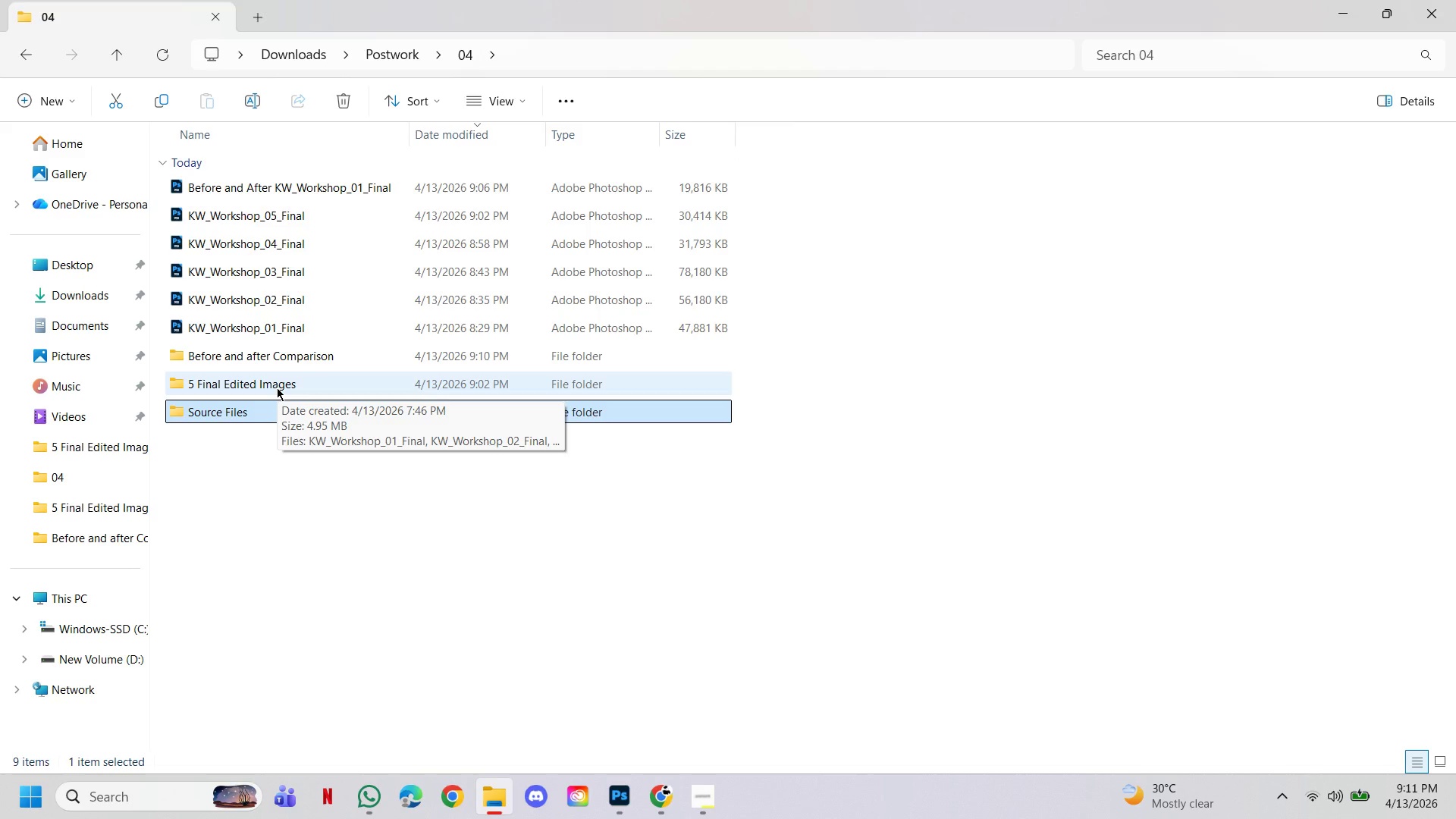 
double_click([277, 388])
 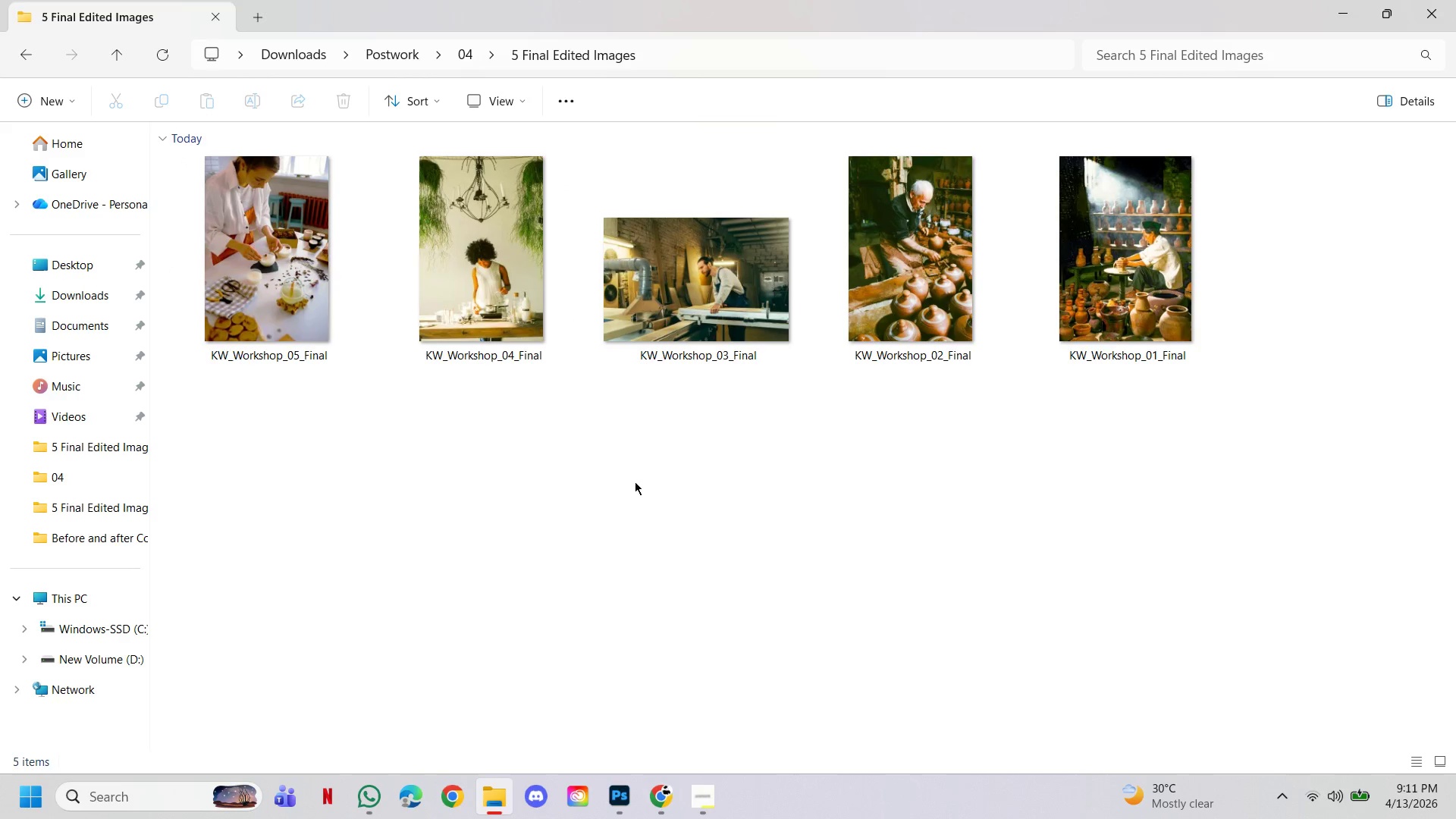 
left_click([713, 477])
 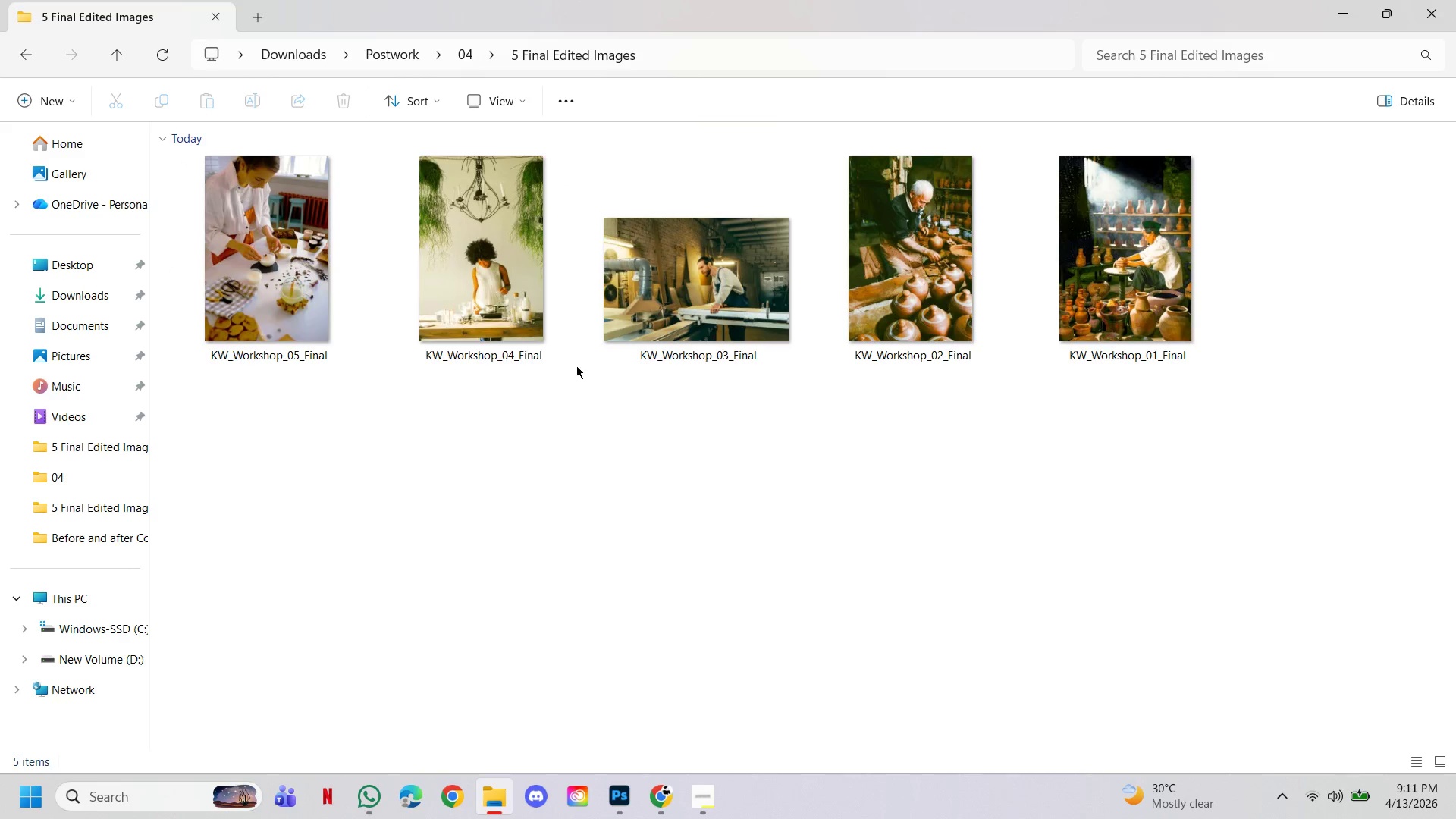 
left_click([543, 322])
 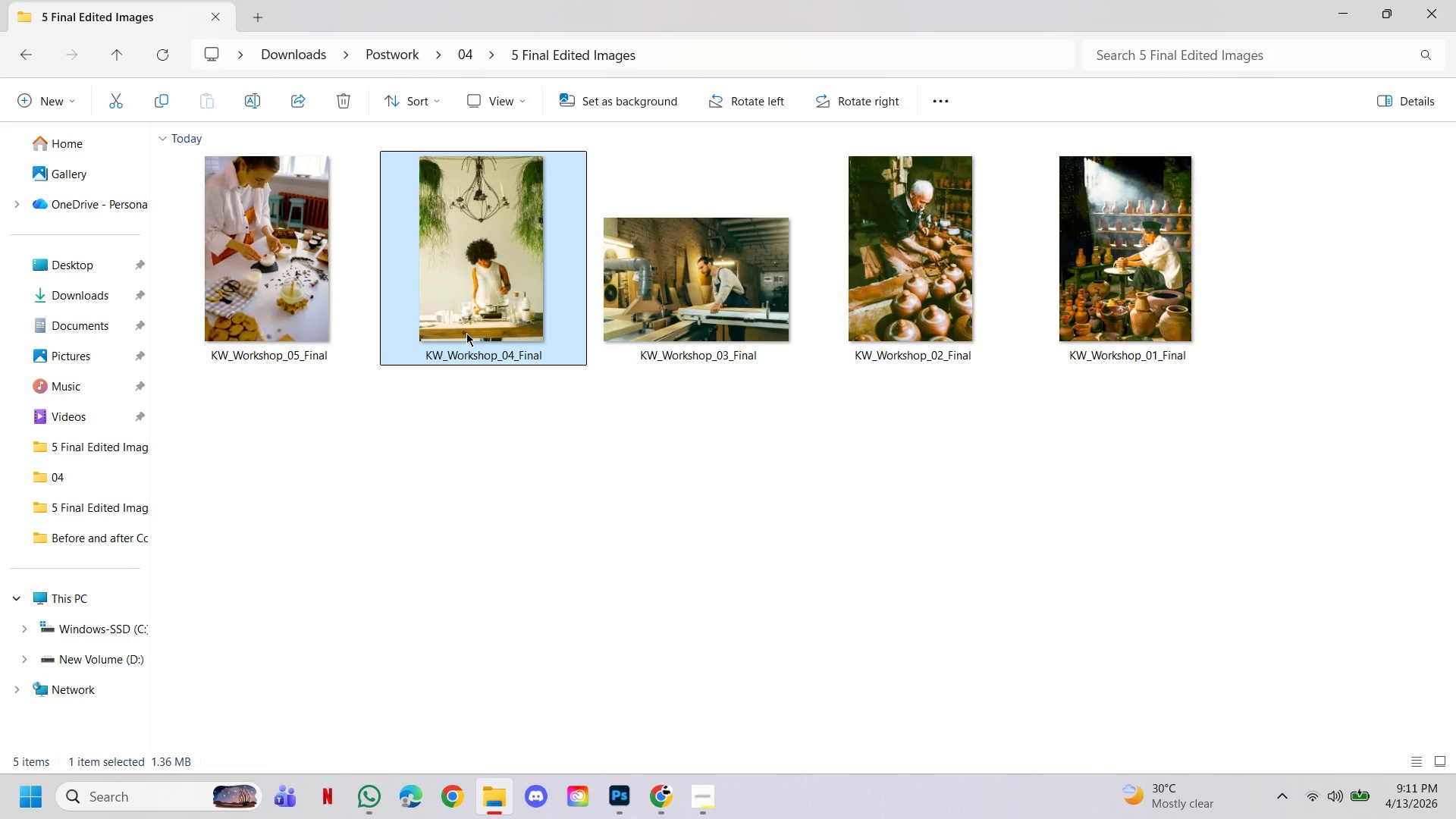 
left_click_drag(start_coordinate=[466, 333], to_coordinate=[610, 82])
 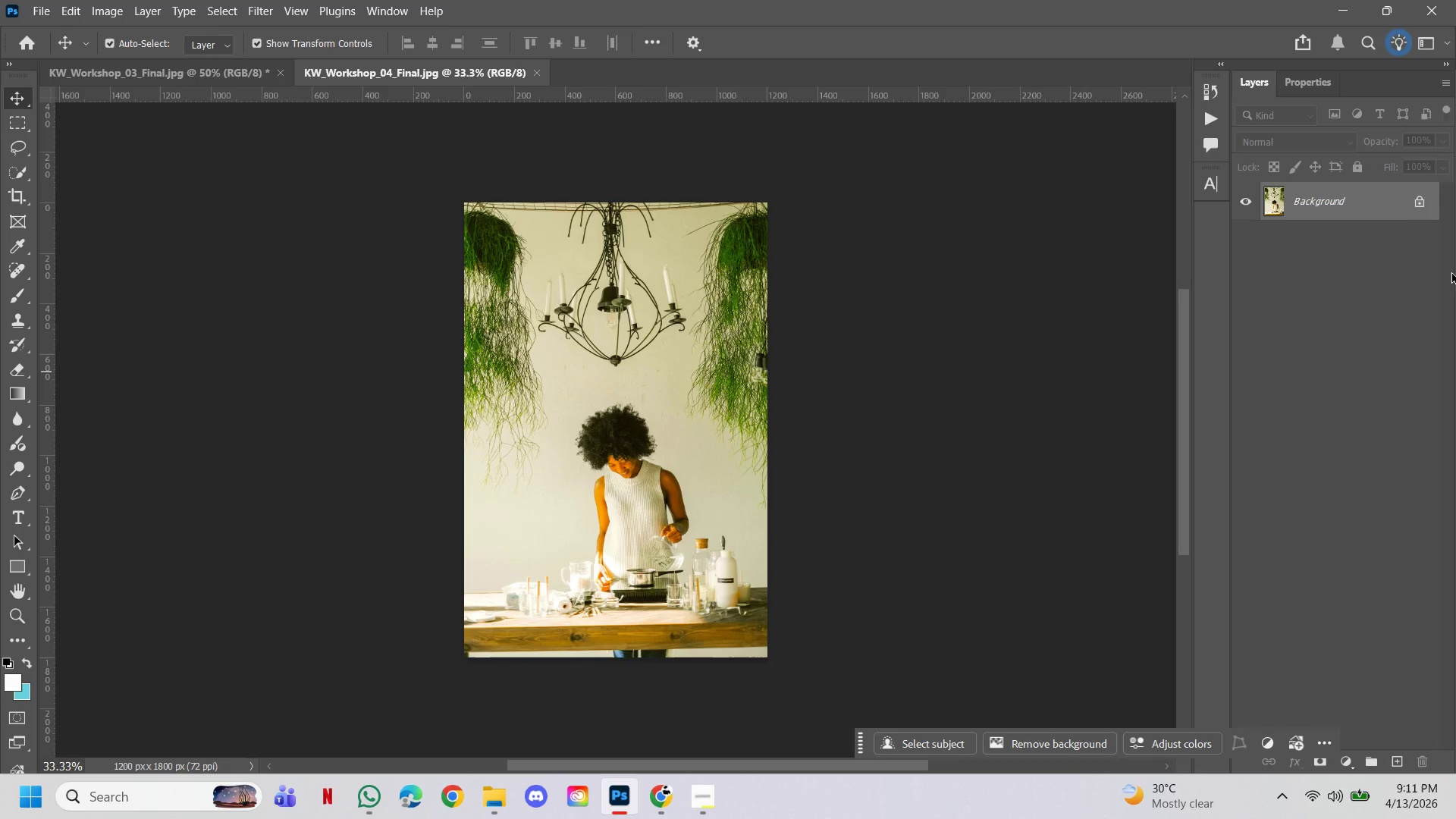 
left_click([1423, 197])
 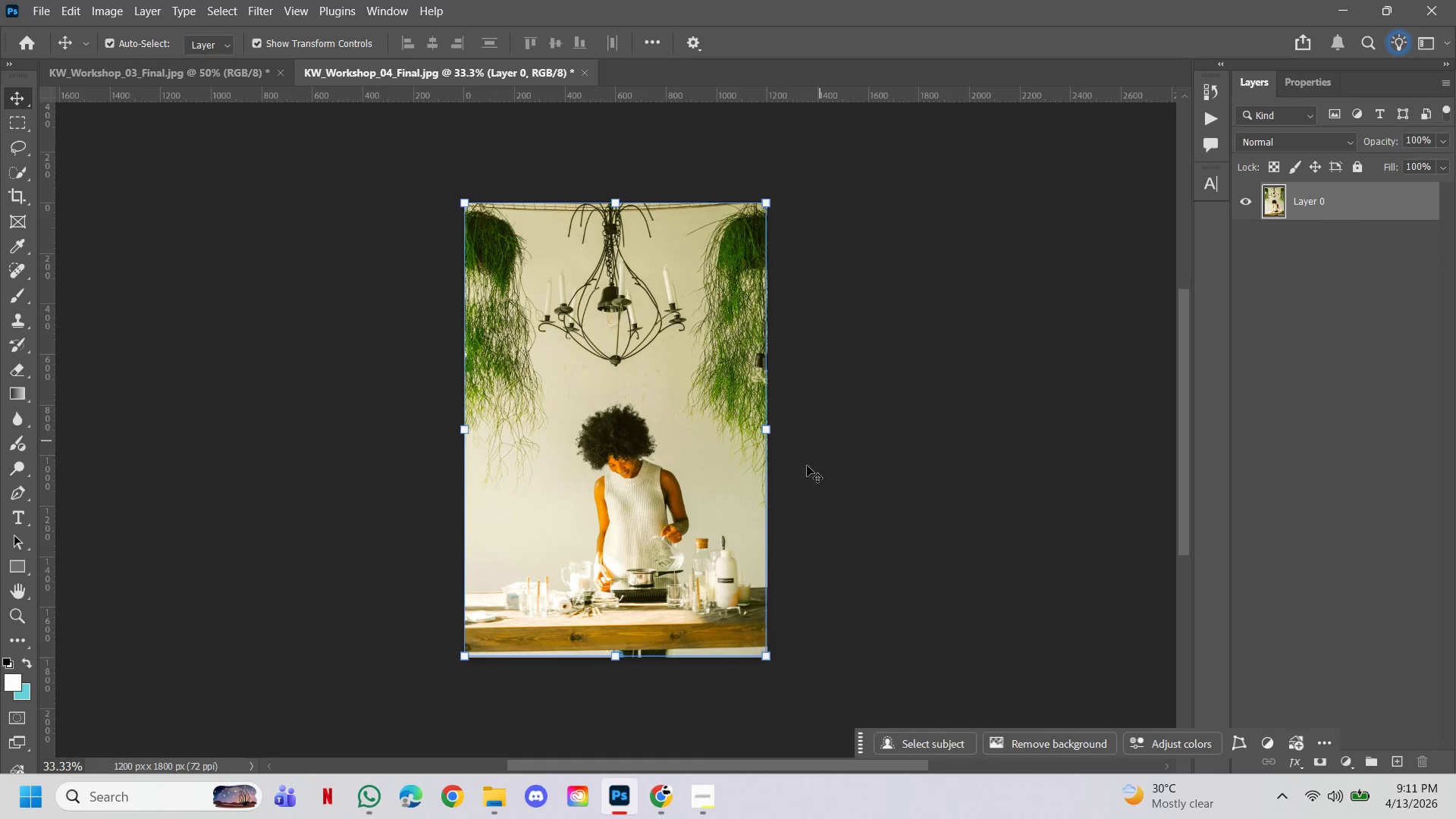 
left_click([870, 473])
 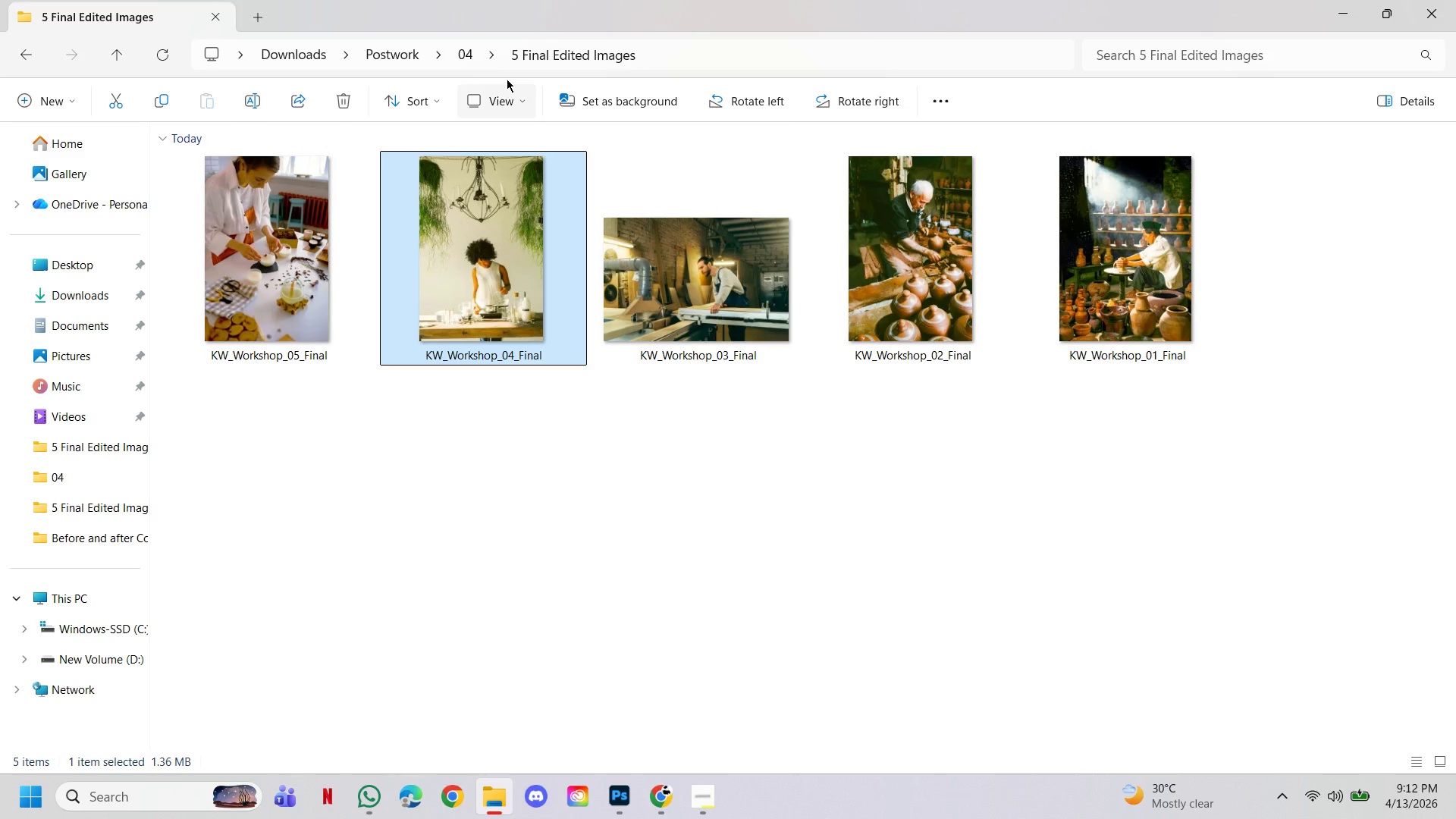 
left_click([472, 58])
 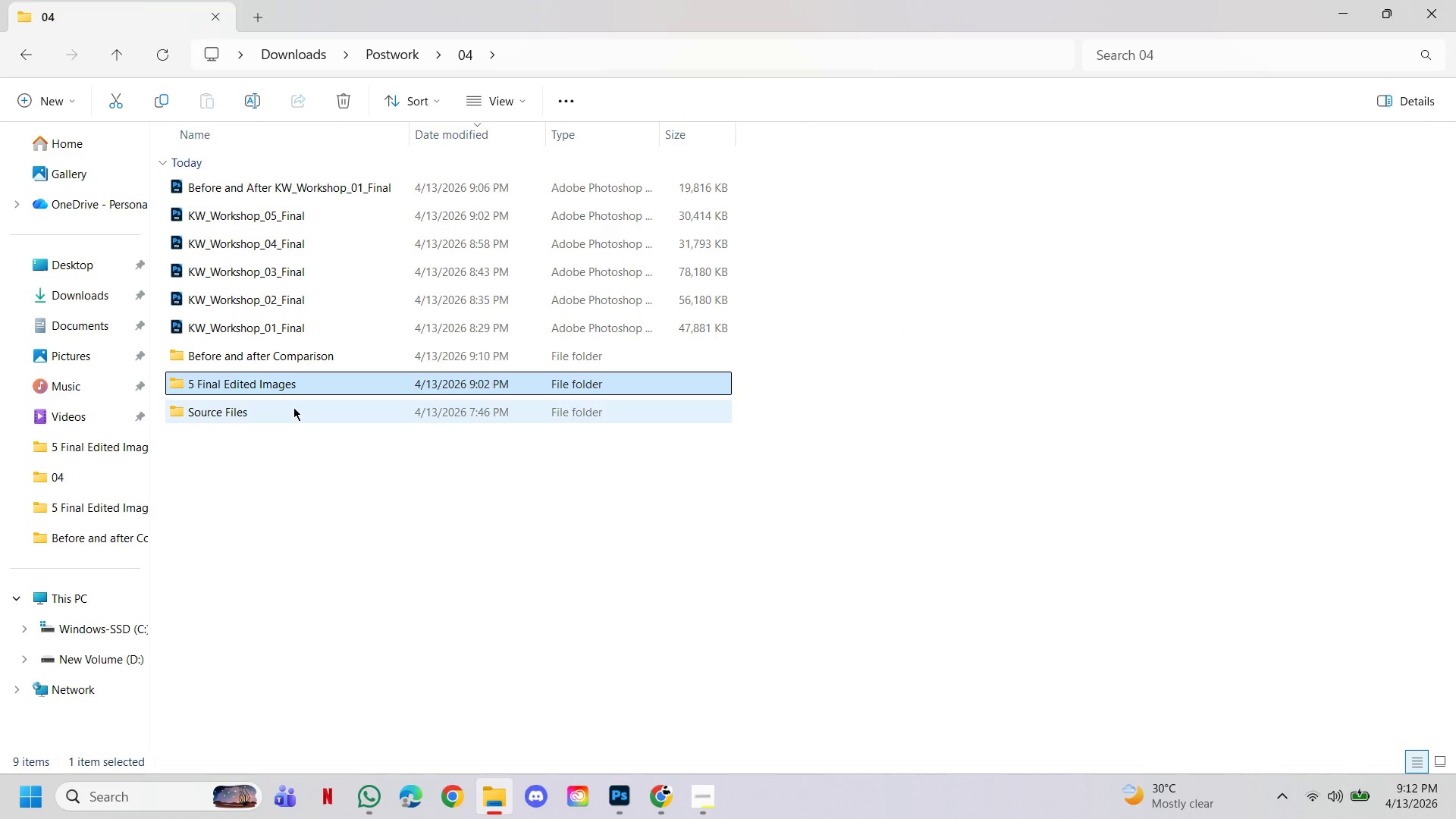 
left_click([292, 409])
 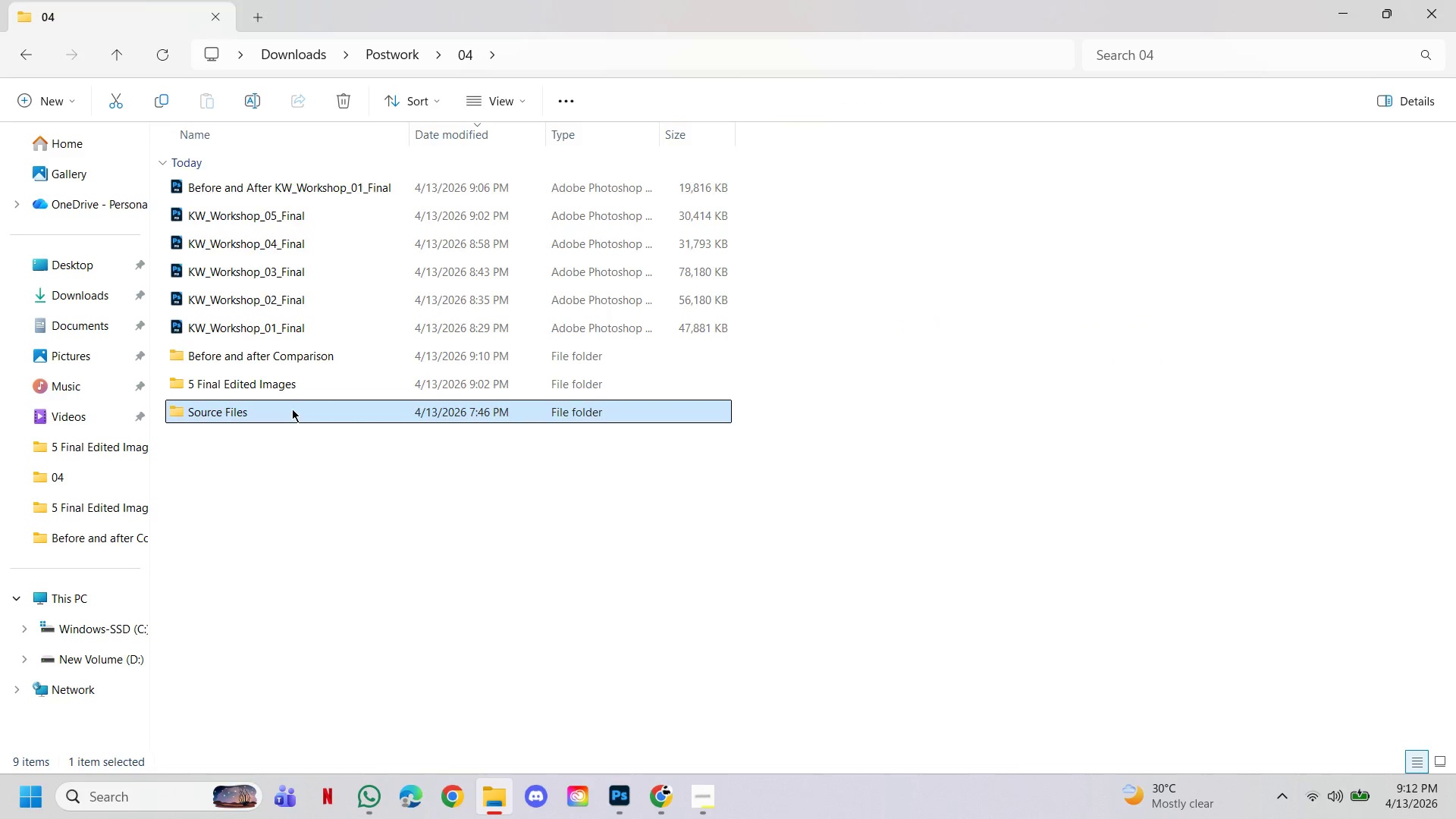 
double_click([292, 409])
 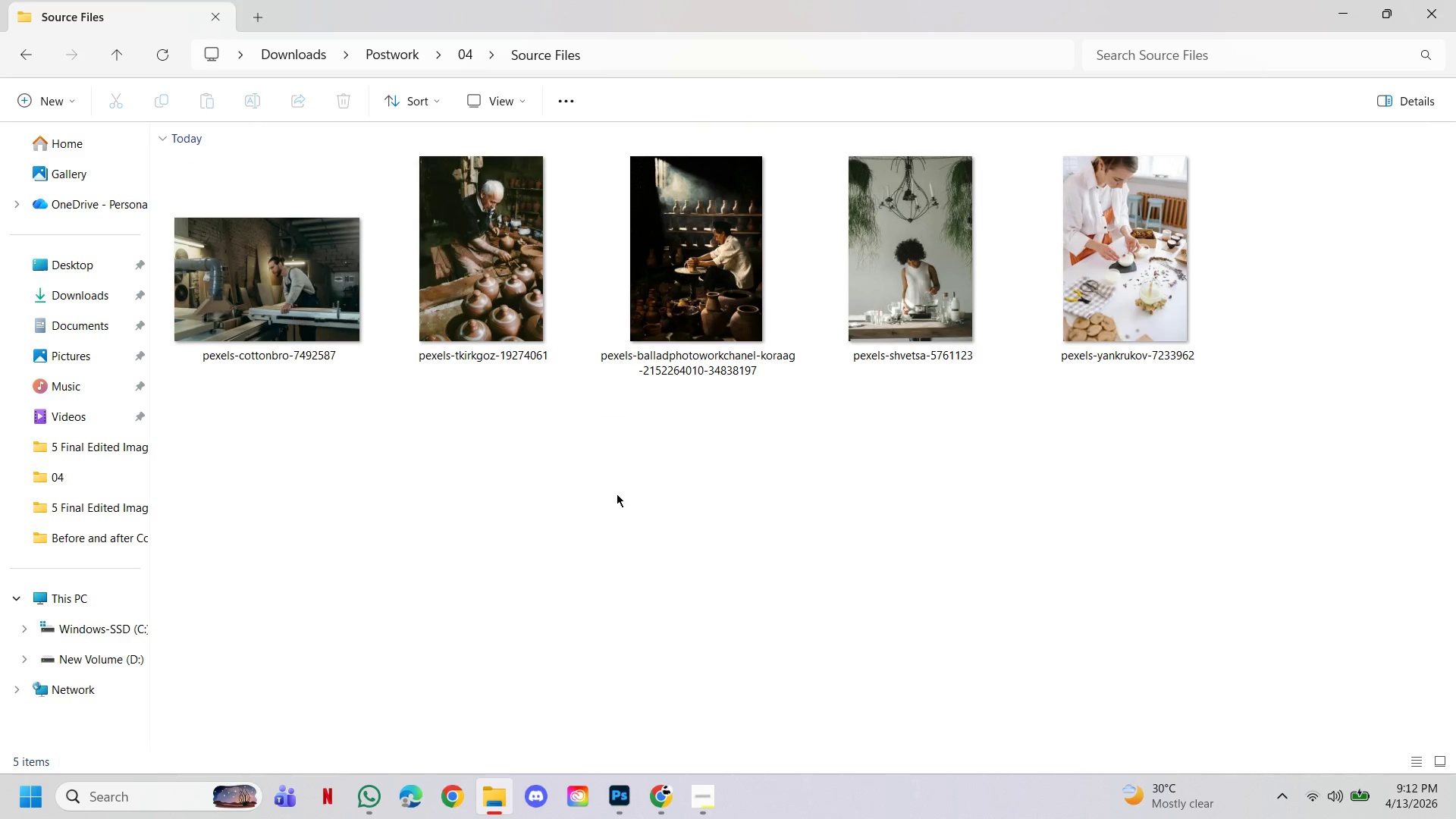 
left_click_drag(start_coordinate=[617, 494], to_coordinate=[622, 493])
 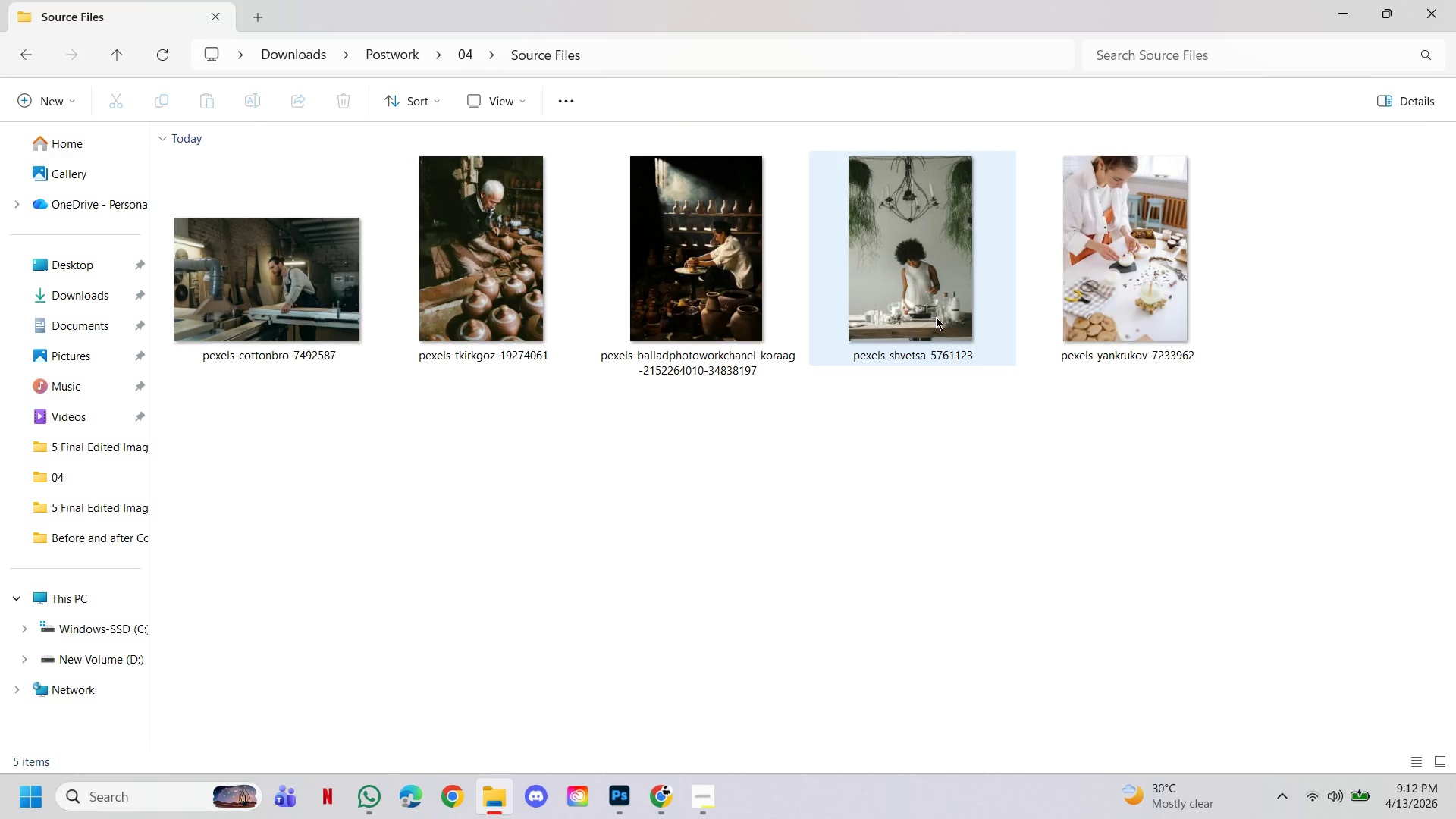 
left_click([935, 315])
 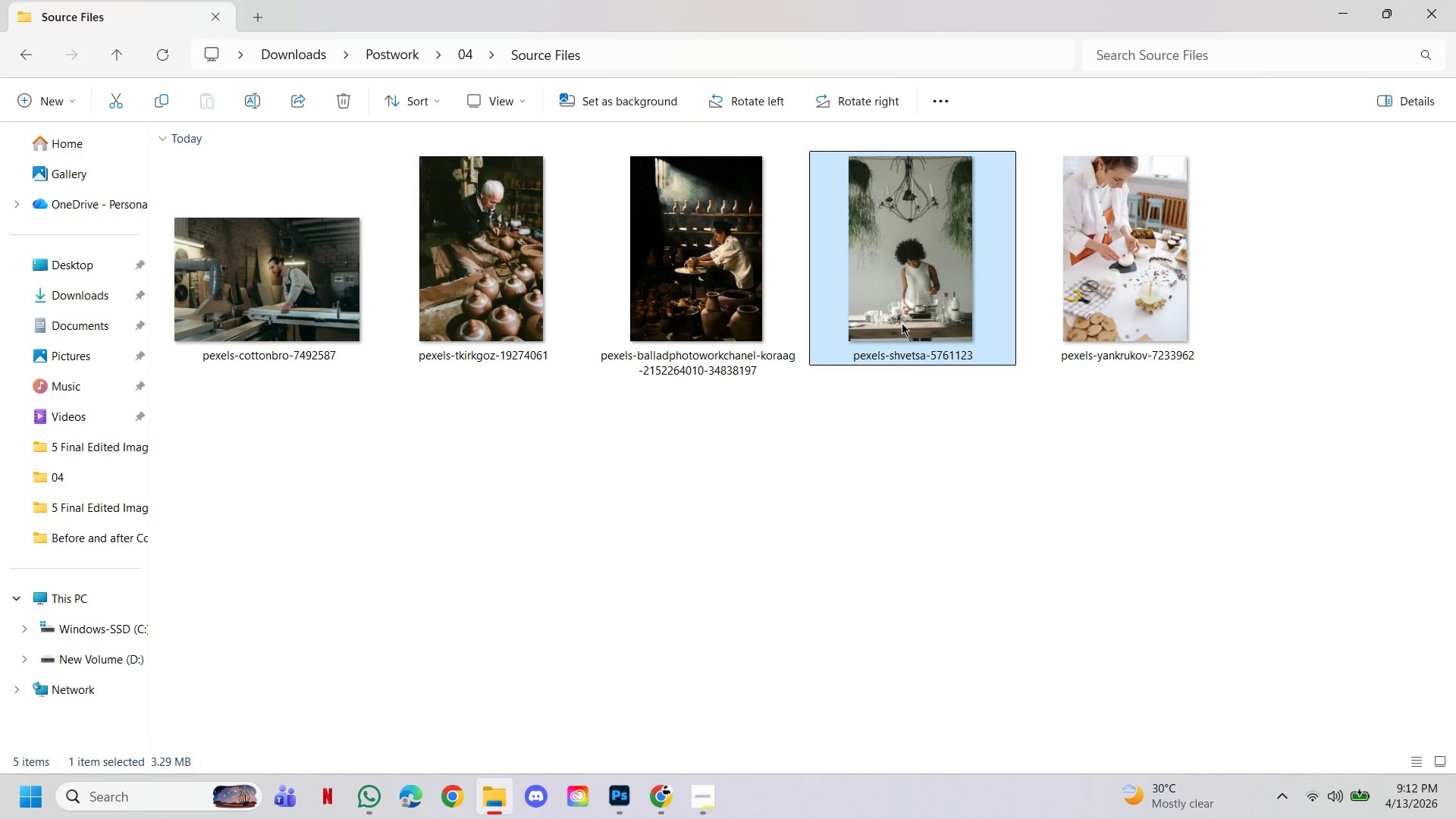 
left_click_drag(start_coordinate=[902, 323], to_coordinate=[623, 326])
 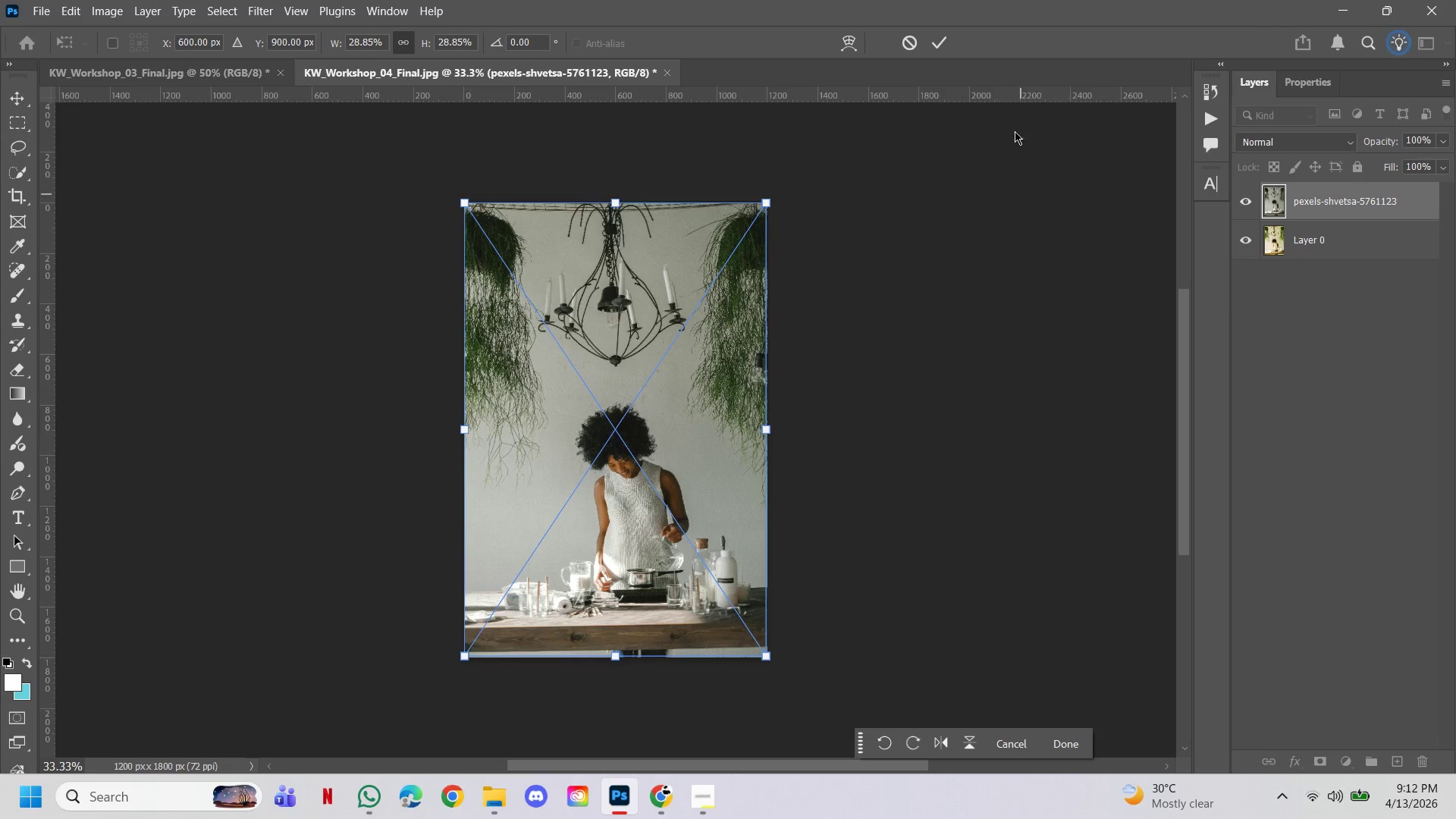 
left_click([943, 46])
 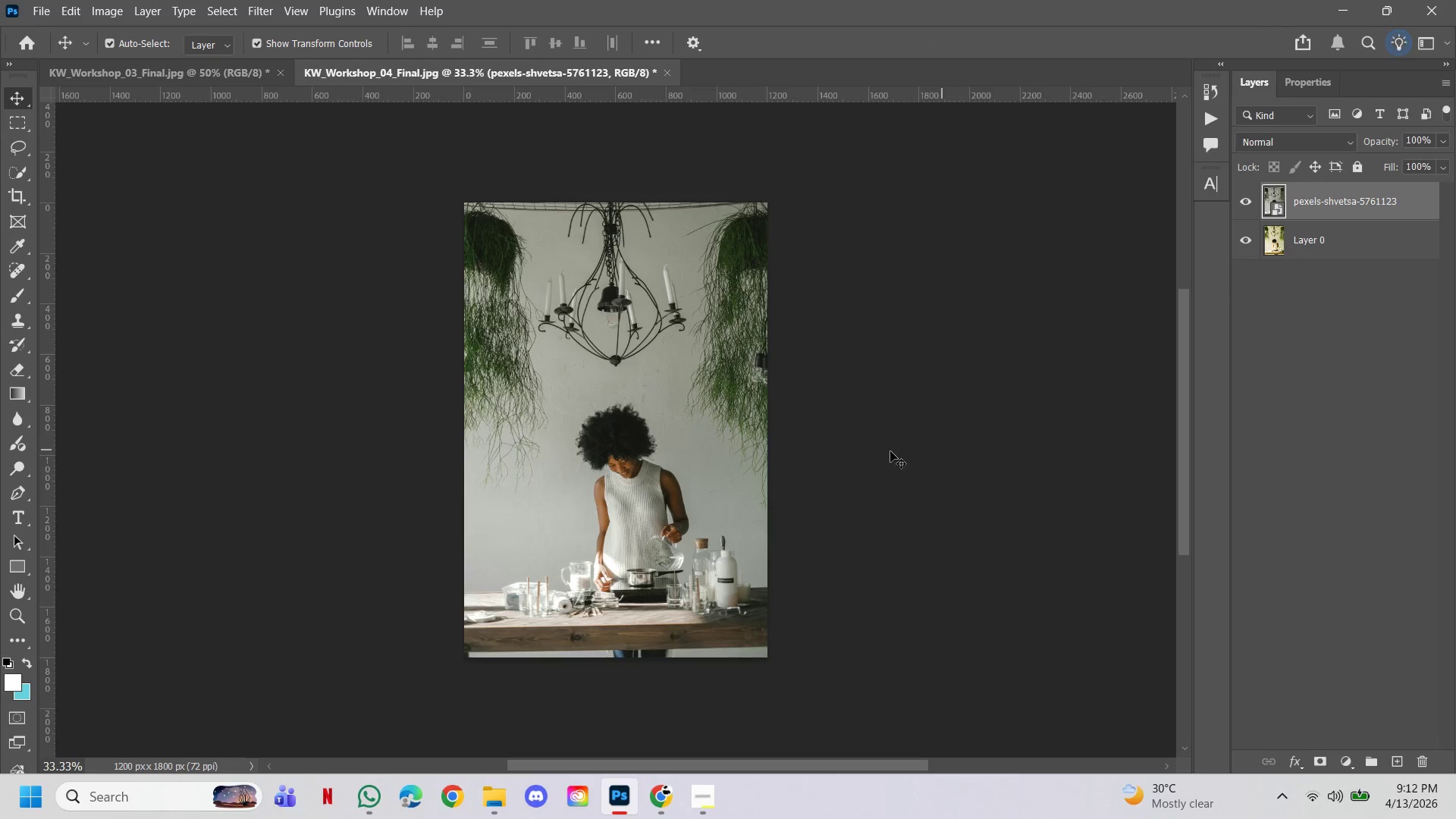 
double_click([681, 457])
 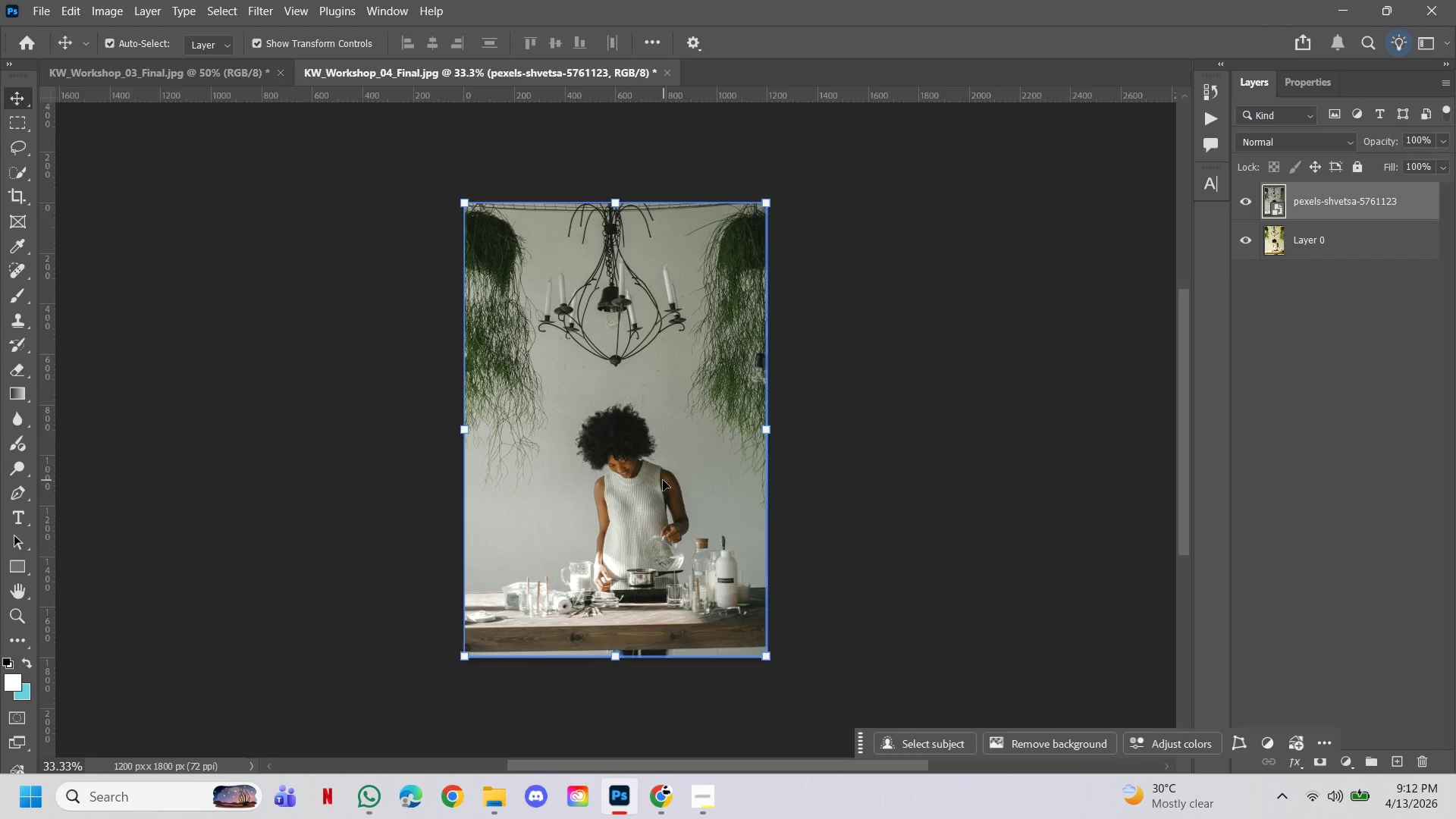 
hold_key(key=ShiftLeft, duration=2.19)
left_click_drag(start_coordinate=[676, 482], to_coordinate=[363, 466])
 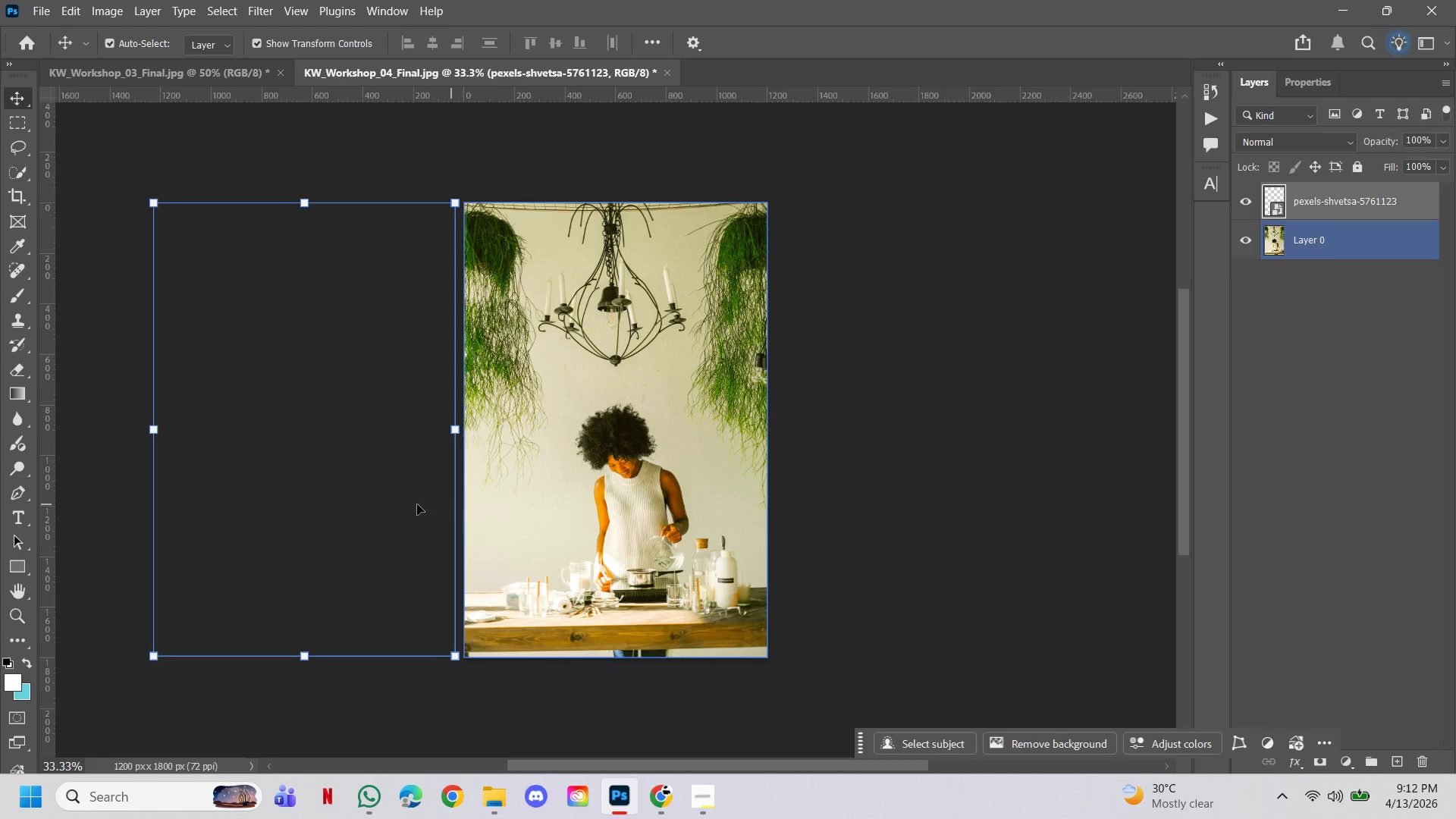 
hold_key(key=ShiftLeft, duration=0.58)
 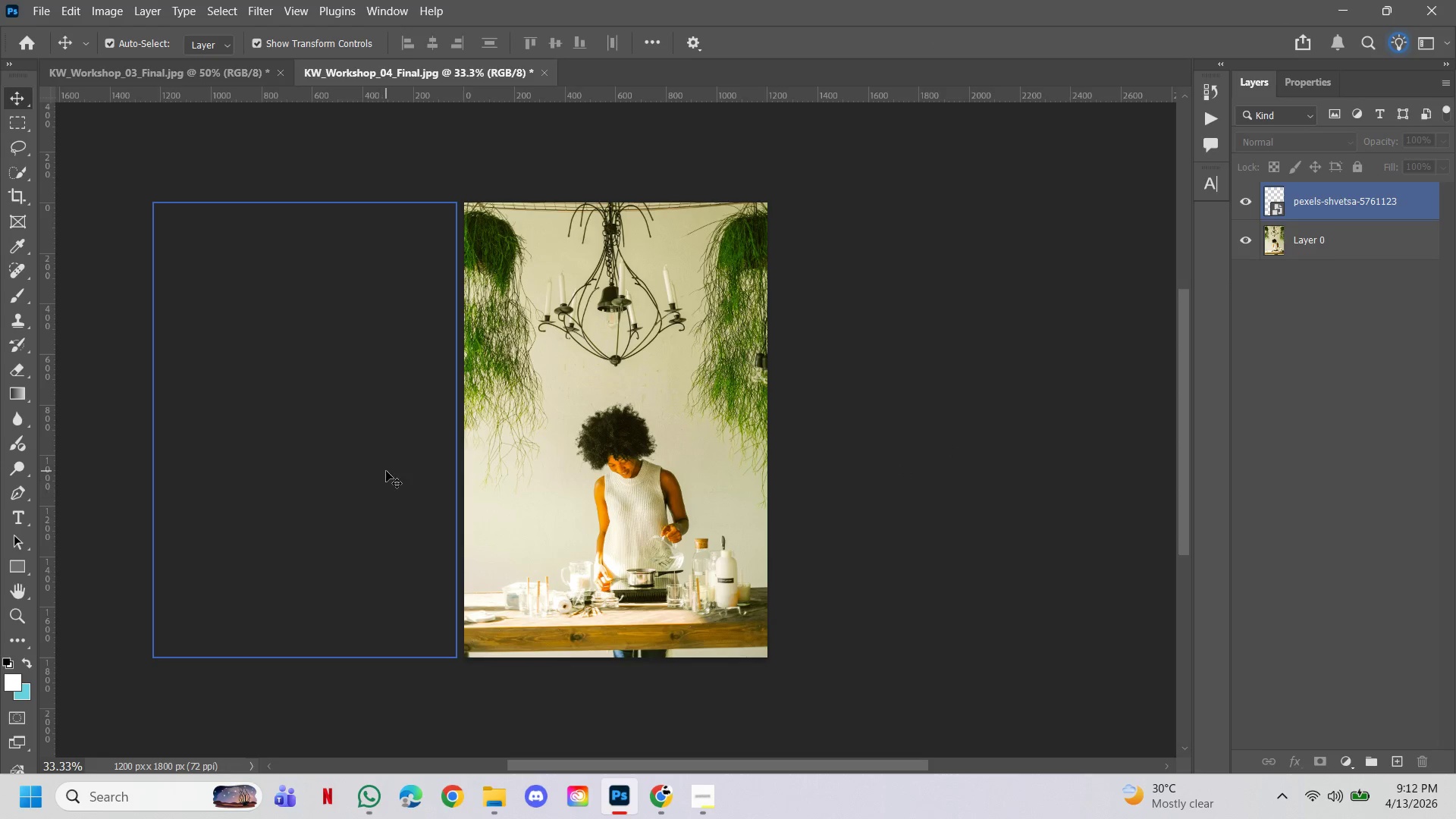 
left_click([386, 471])
 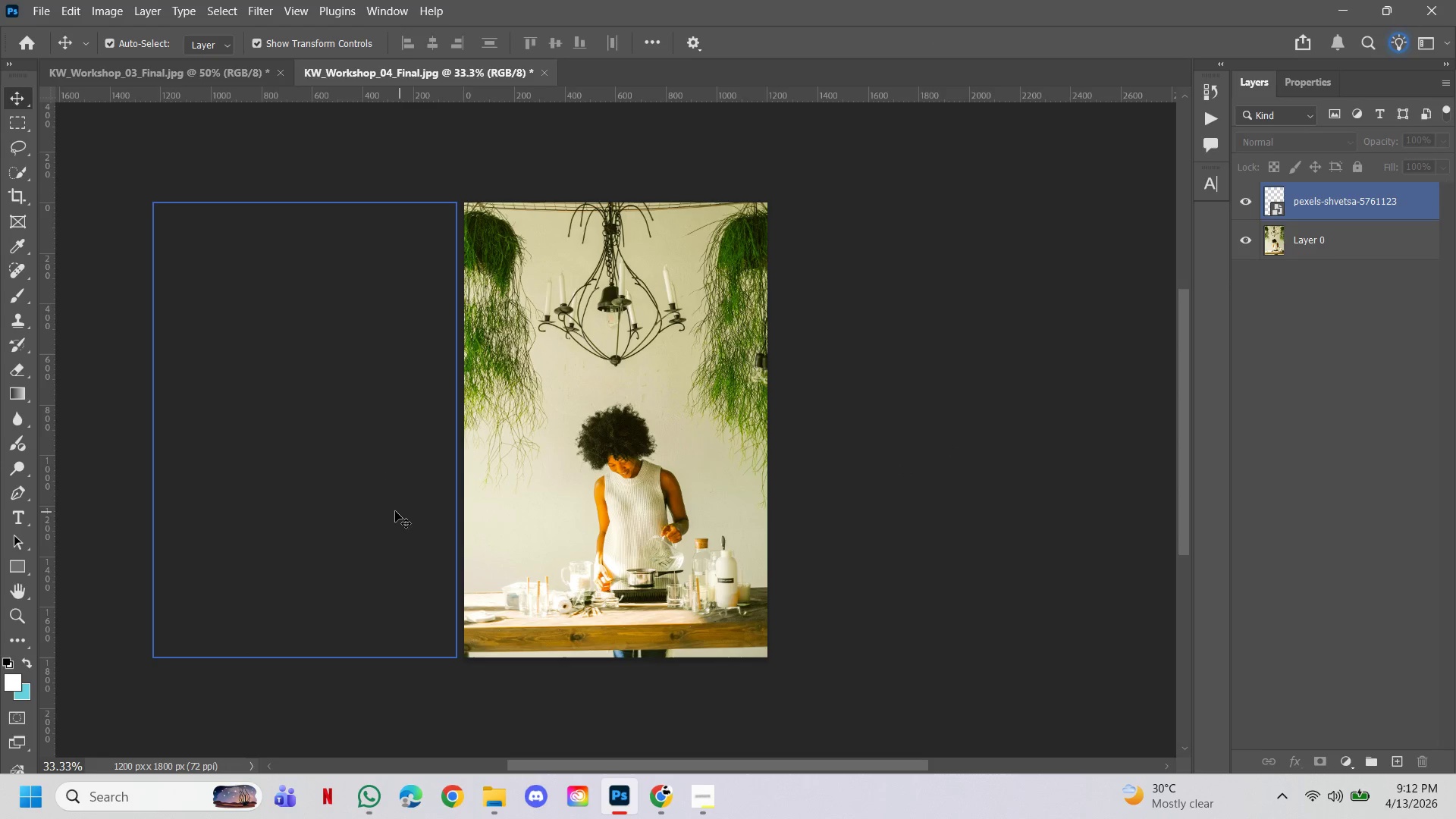 
left_click_drag(start_coordinate=[395, 511], to_coordinate=[418, 512])
 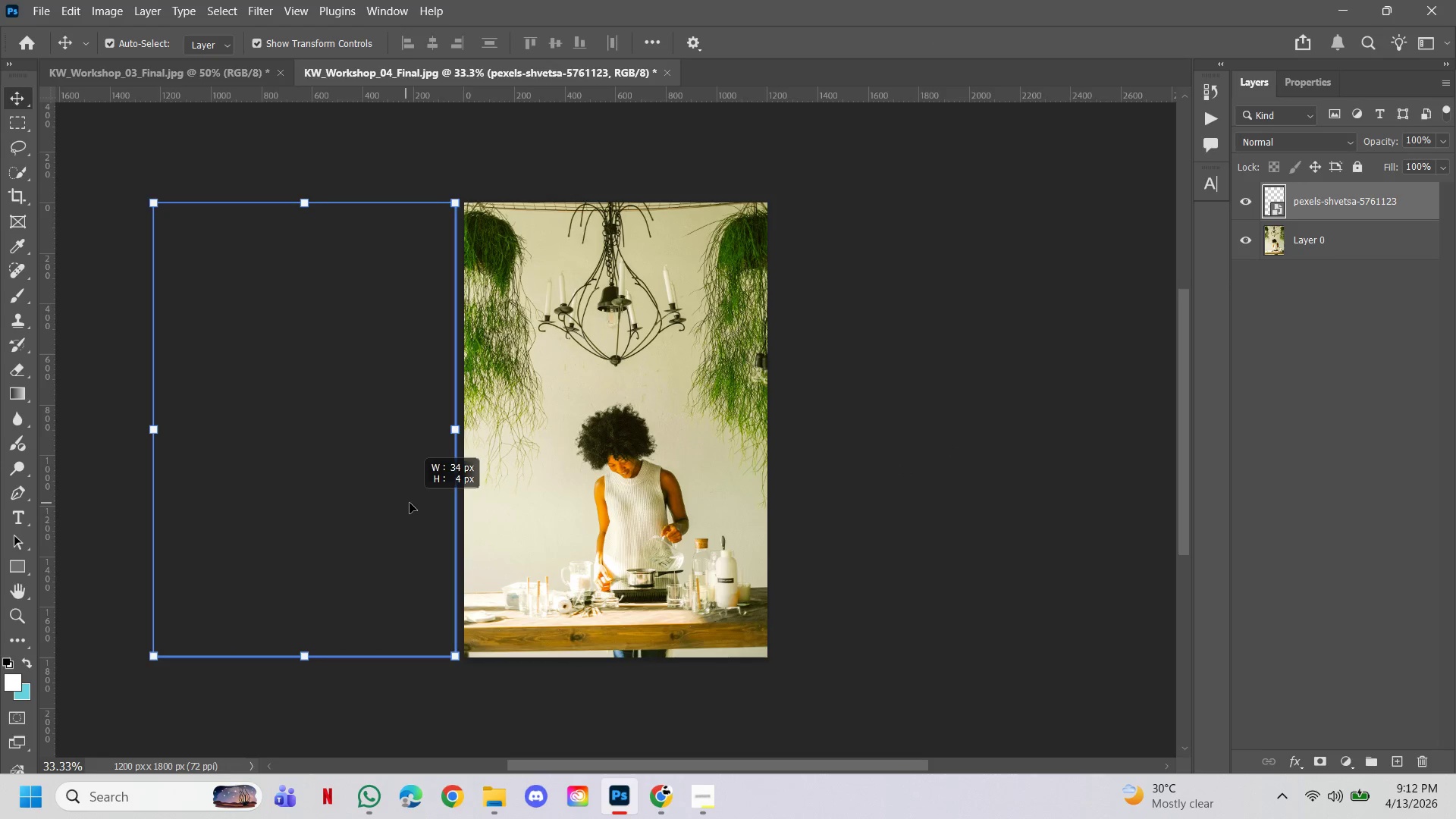 
hold_key(key=ShiftLeft, duration=0.8)
 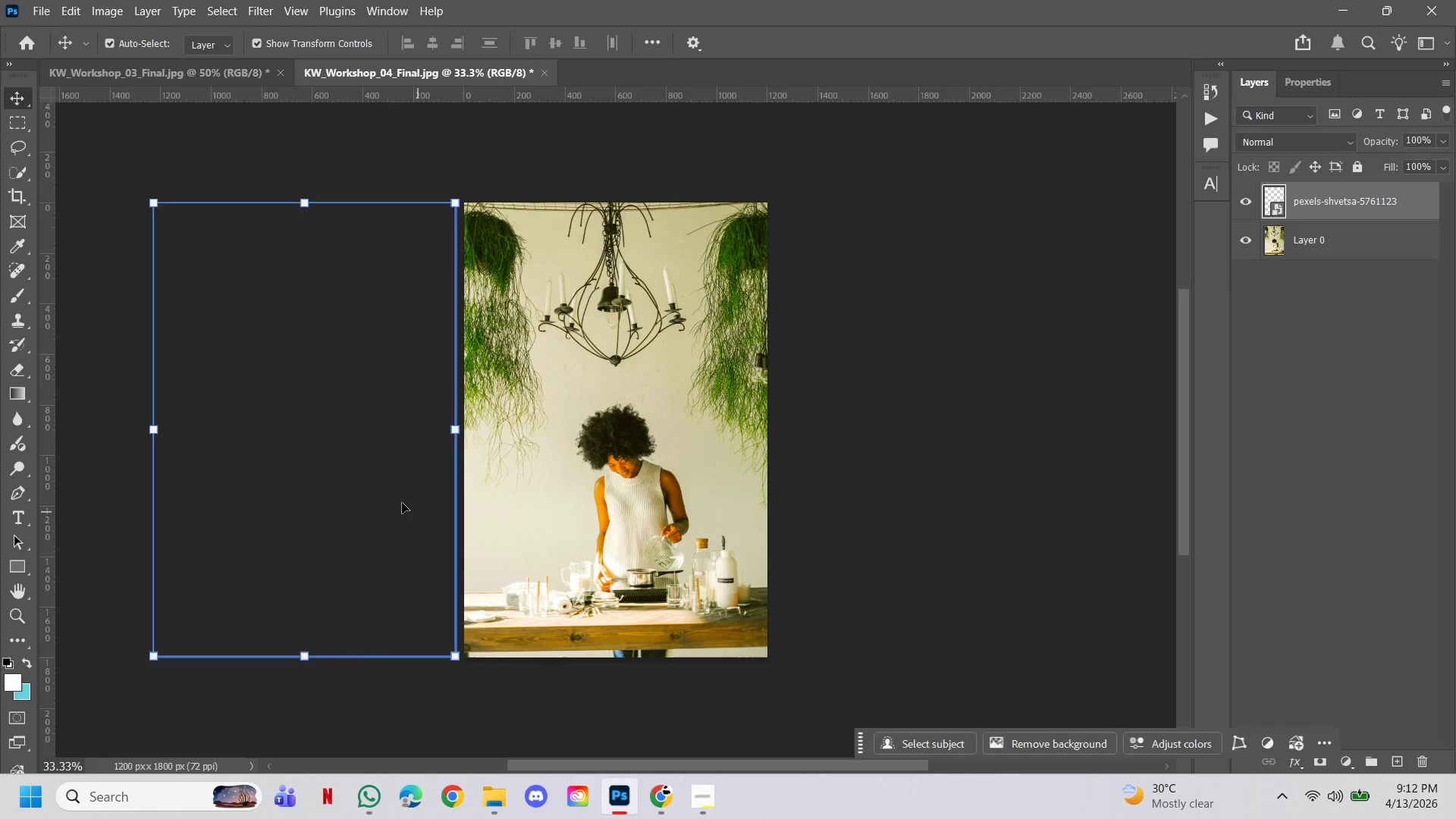 
left_click_drag(start_coordinate=[402, 503], to_coordinate=[435, 506])
 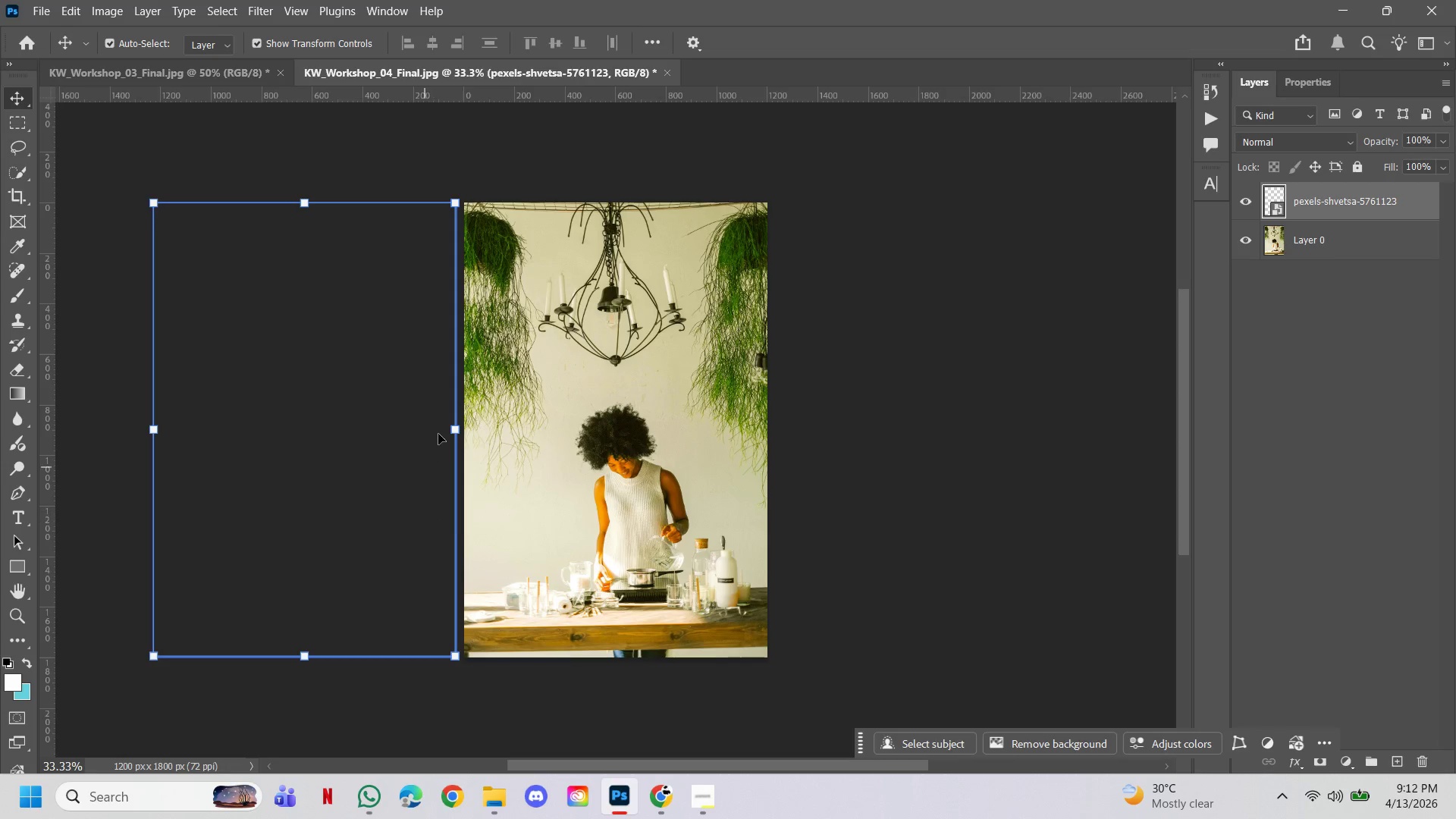 
left_click_drag(start_coordinate=[436, 431], to_coordinate=[450, 431])
 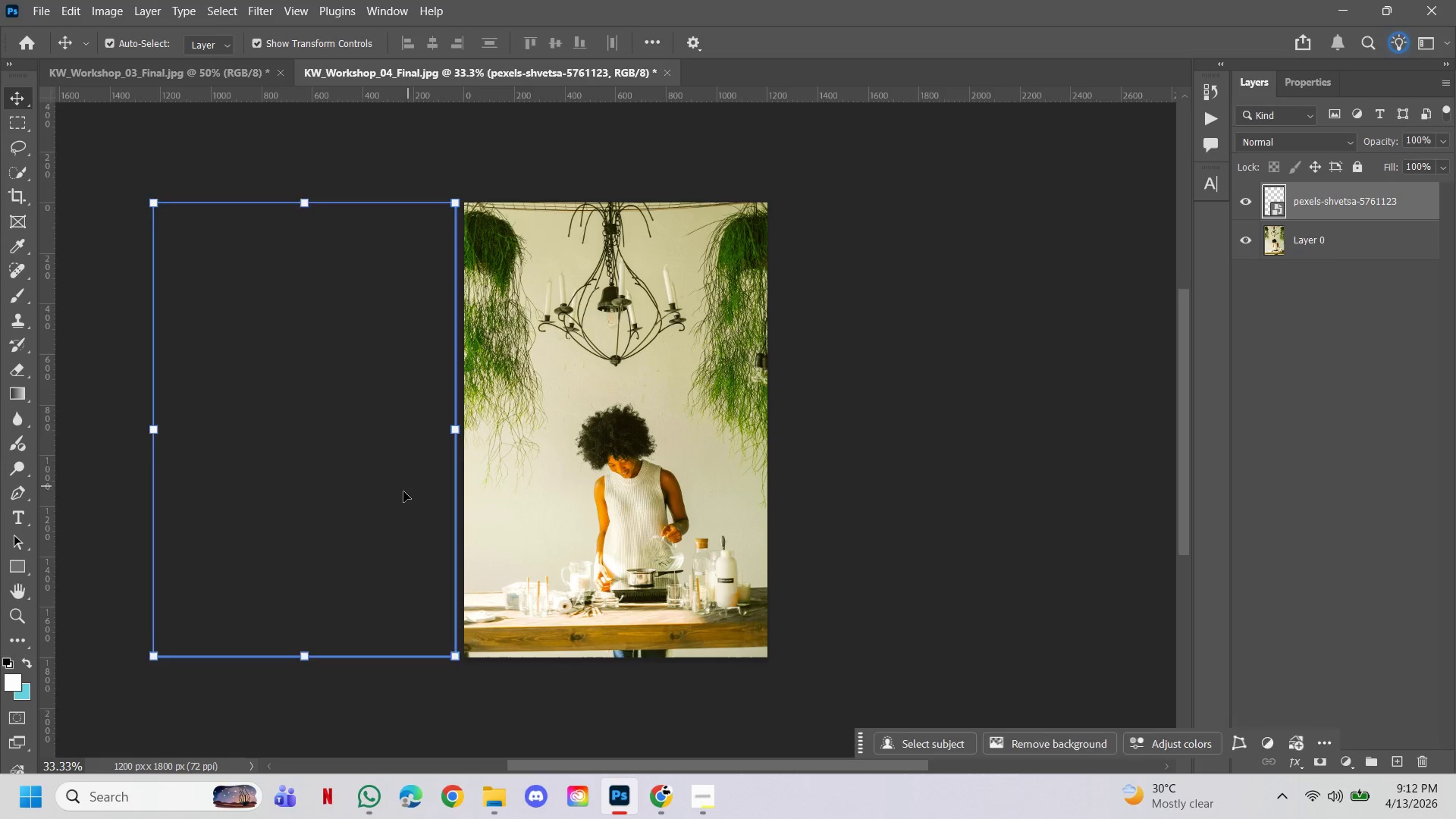 
left_click([403, 491])
 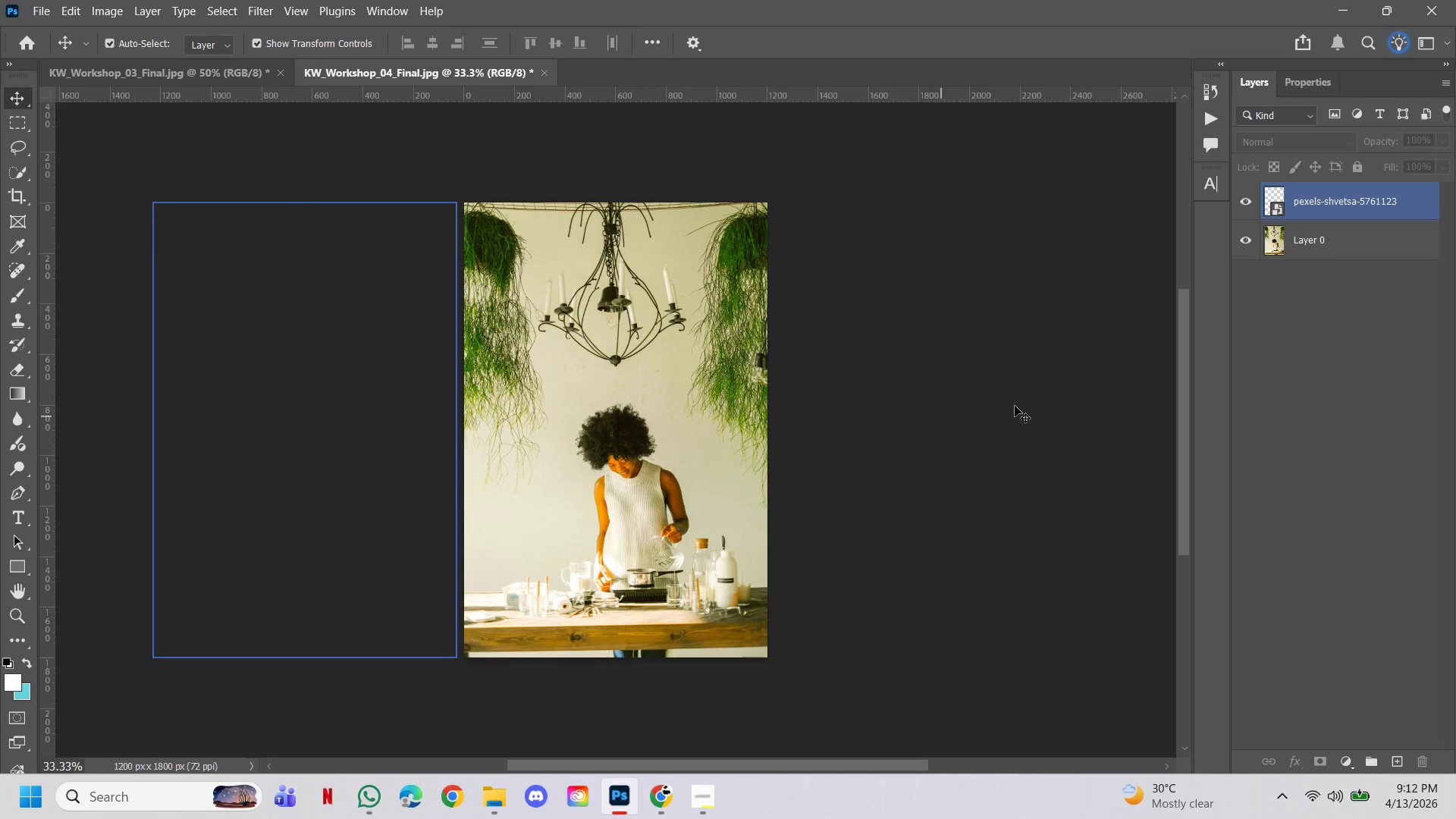 
left_click_drag(start_coordinate=[1055, 400], to_coordinate=[1040, 406])
 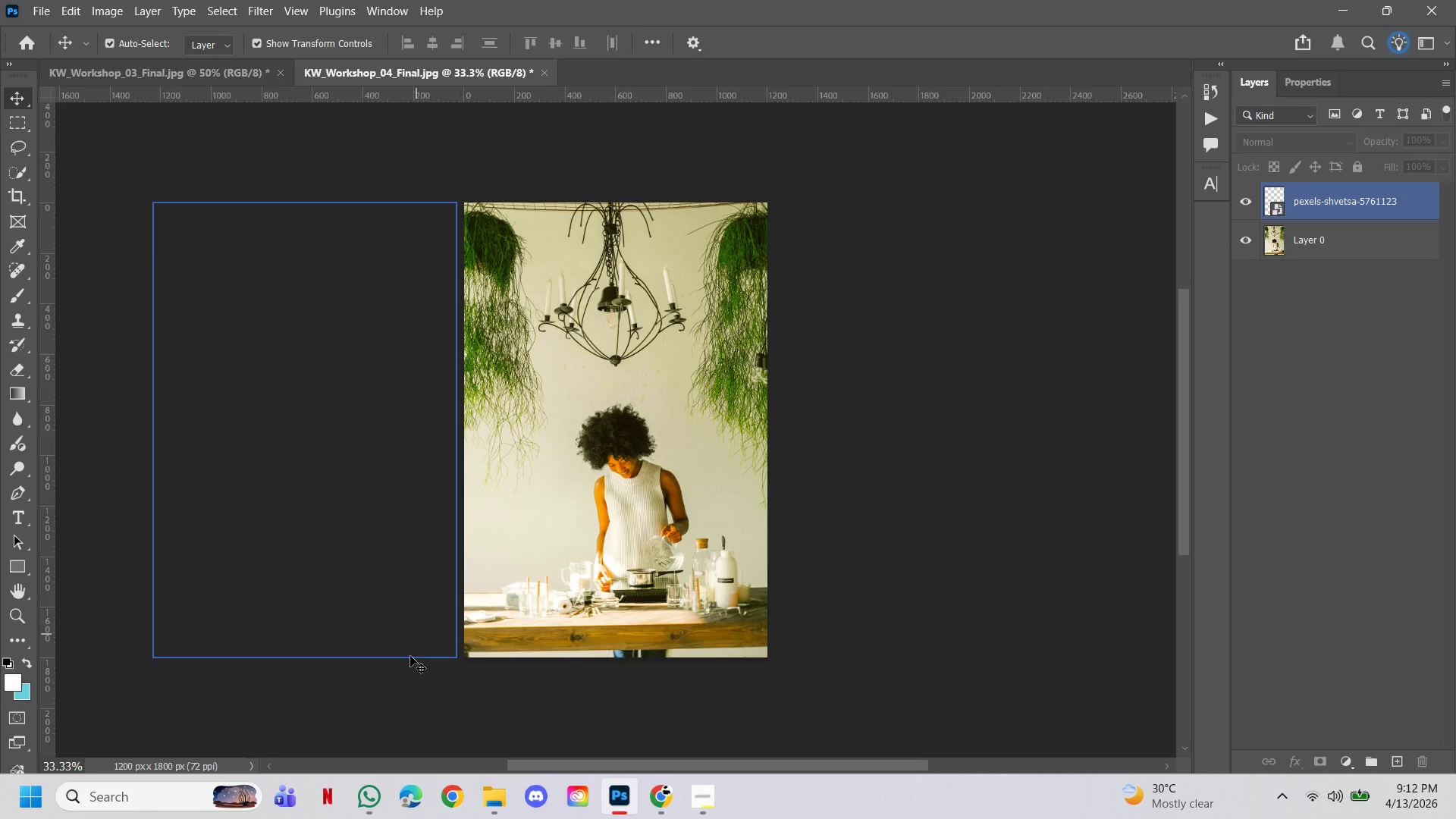 
left_click([410, 659])
 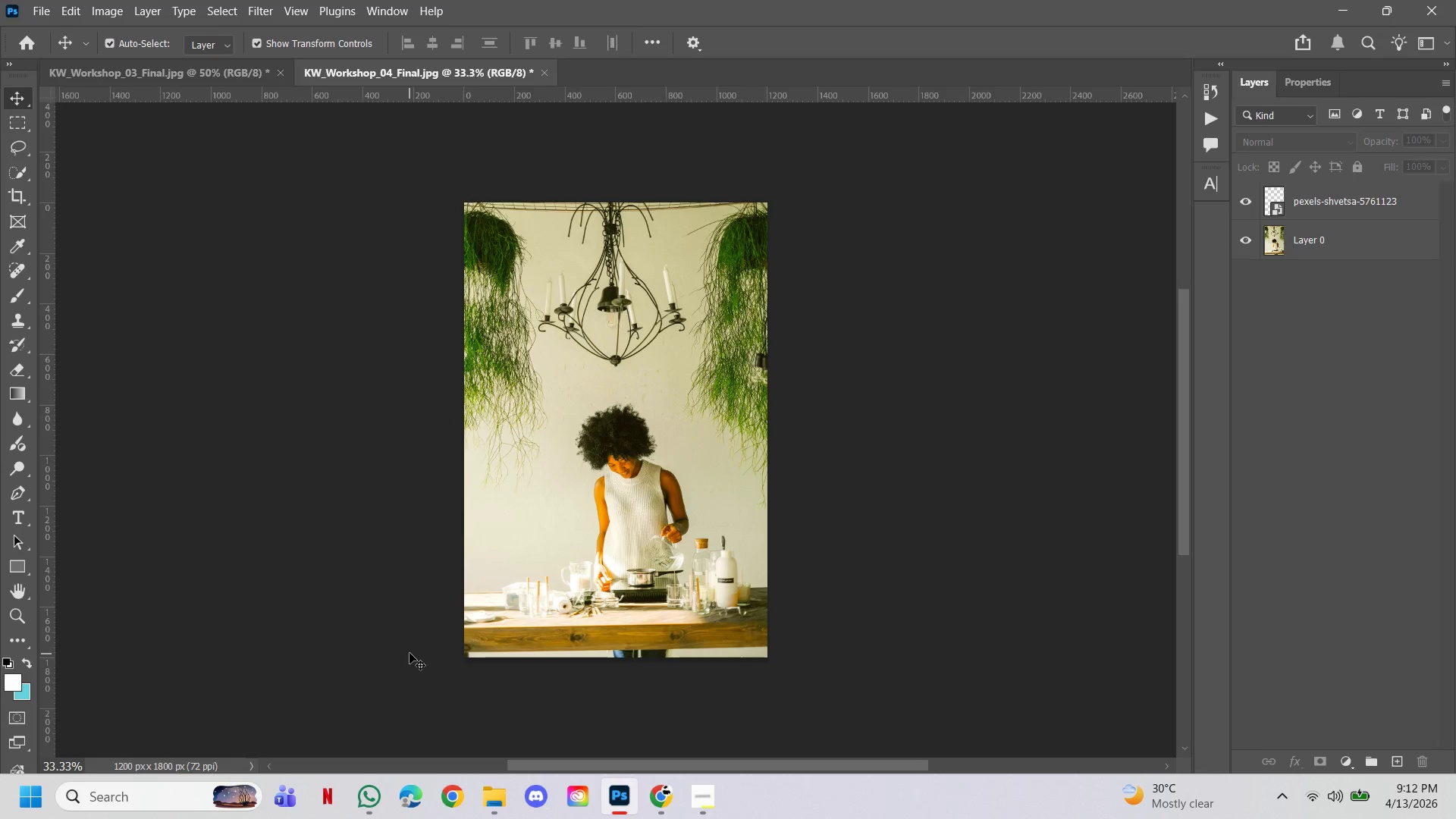 
left_click([410, 653])
 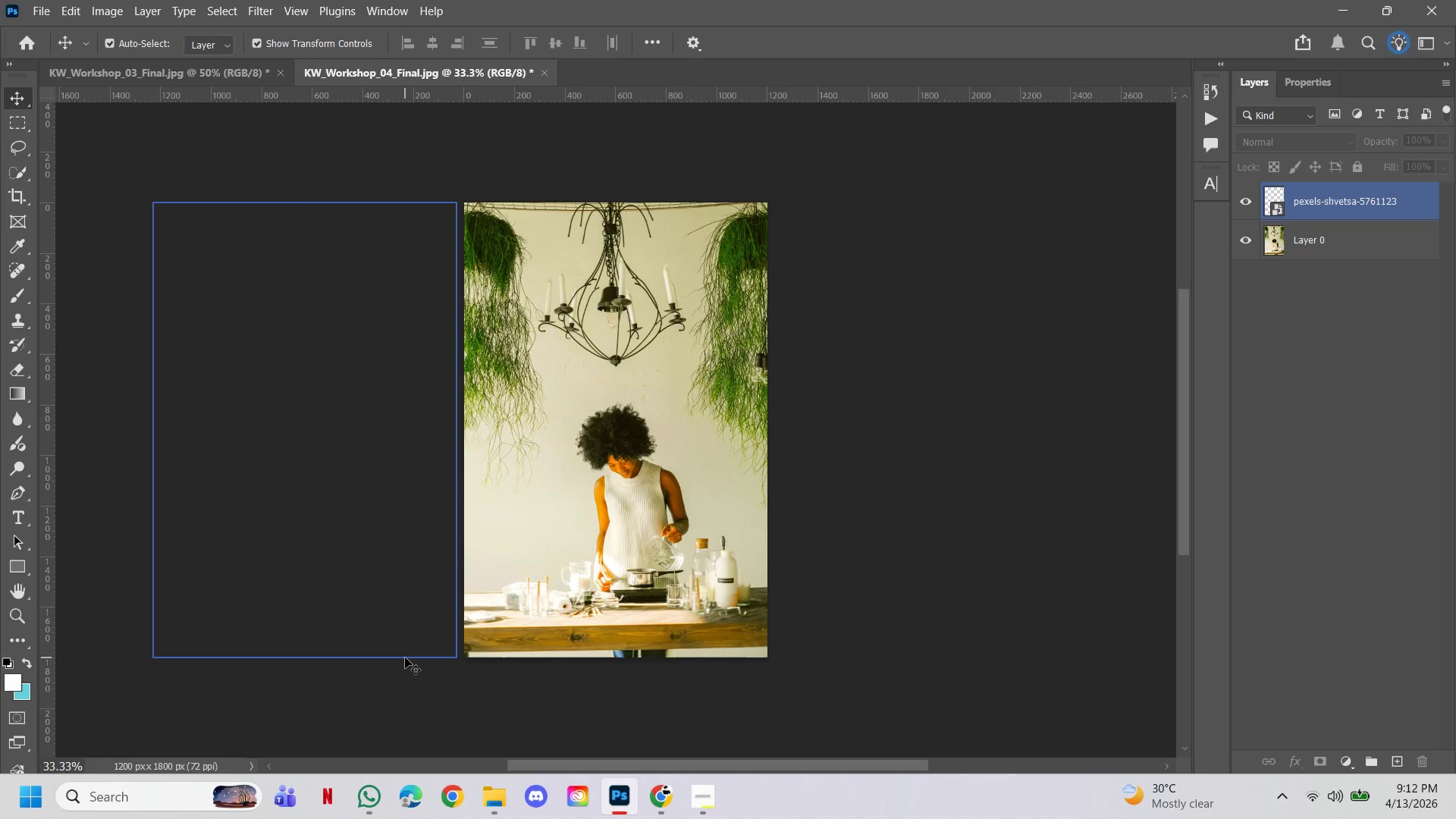 
left_click_drag(start_coordinate=[405, 657], to_coordinate=[427, 656])
 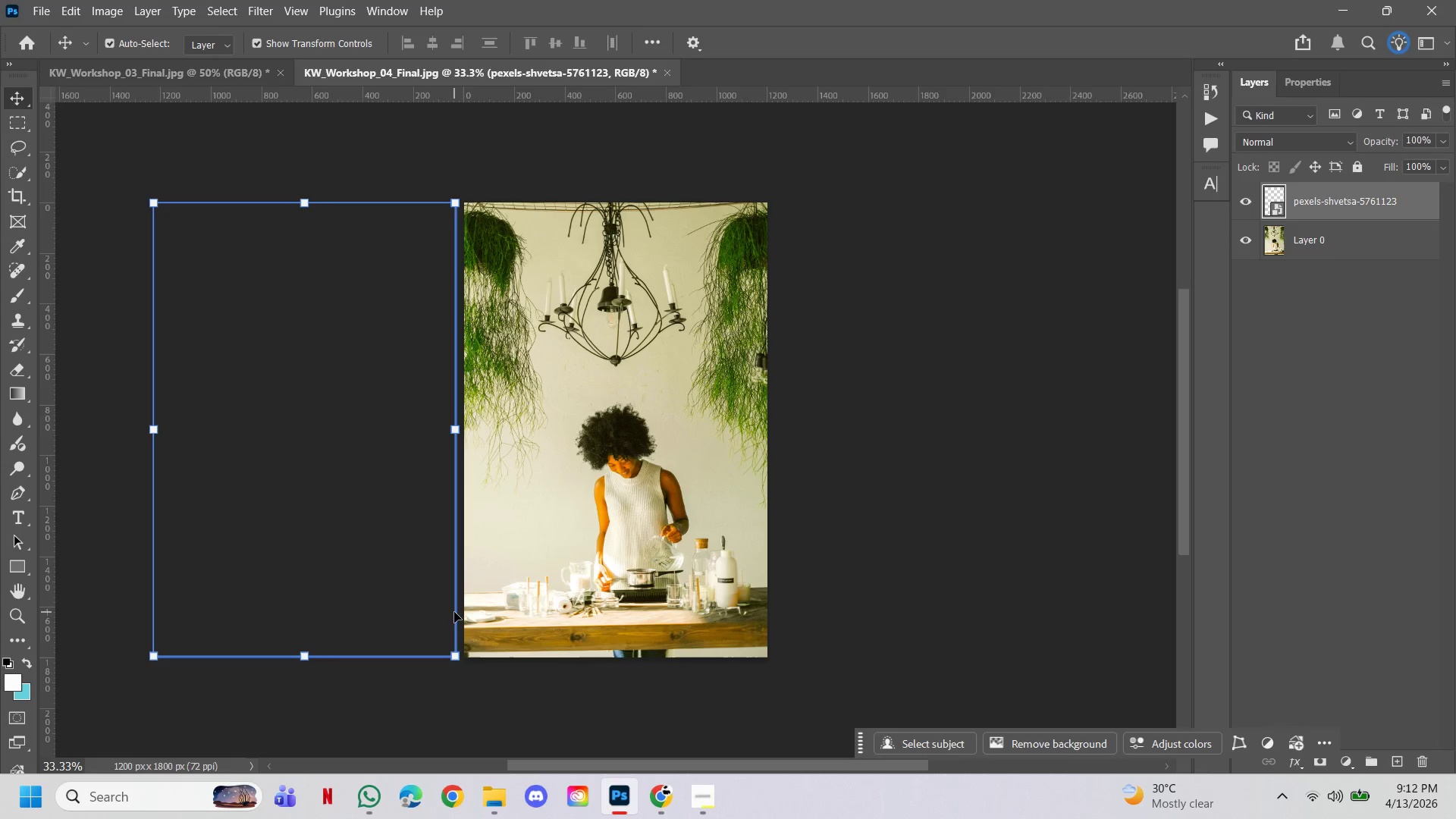 
hold_key(key=ShiftLeft, duration=0.8)
 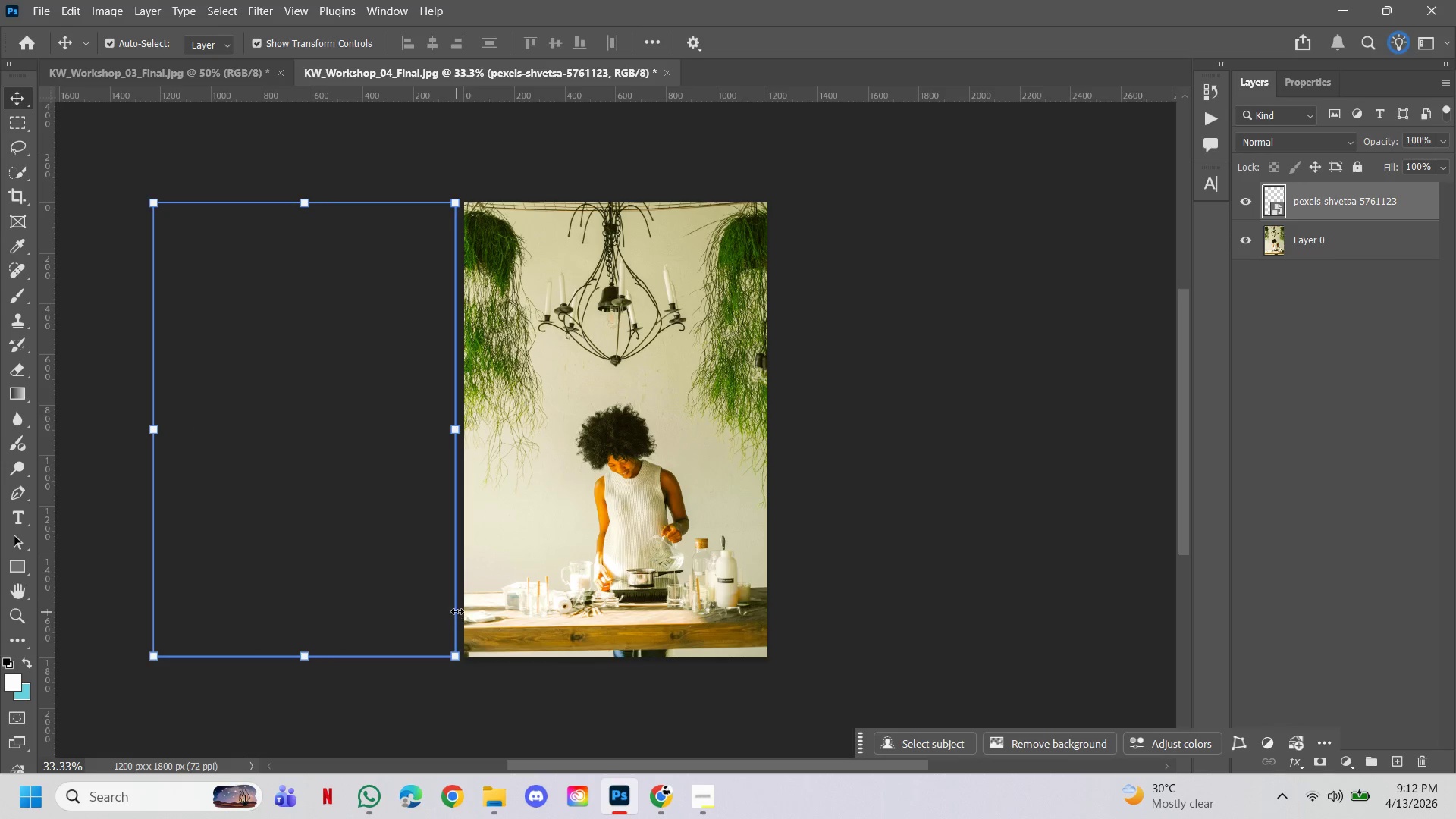 
left_click_drag(start_coordinate=[458, 611], to_coordinate=[467, 611])
 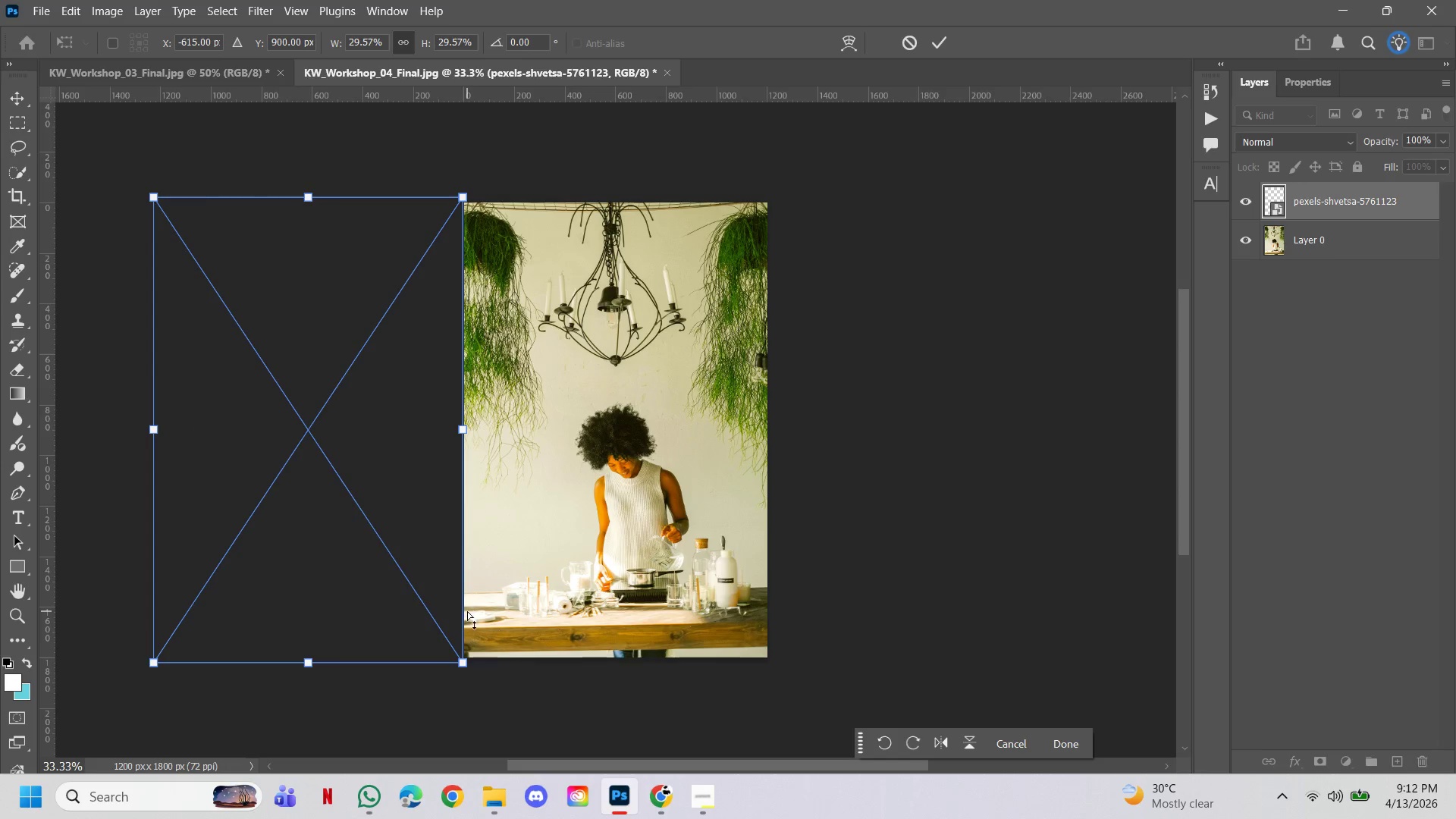 
key(Control+Z)
 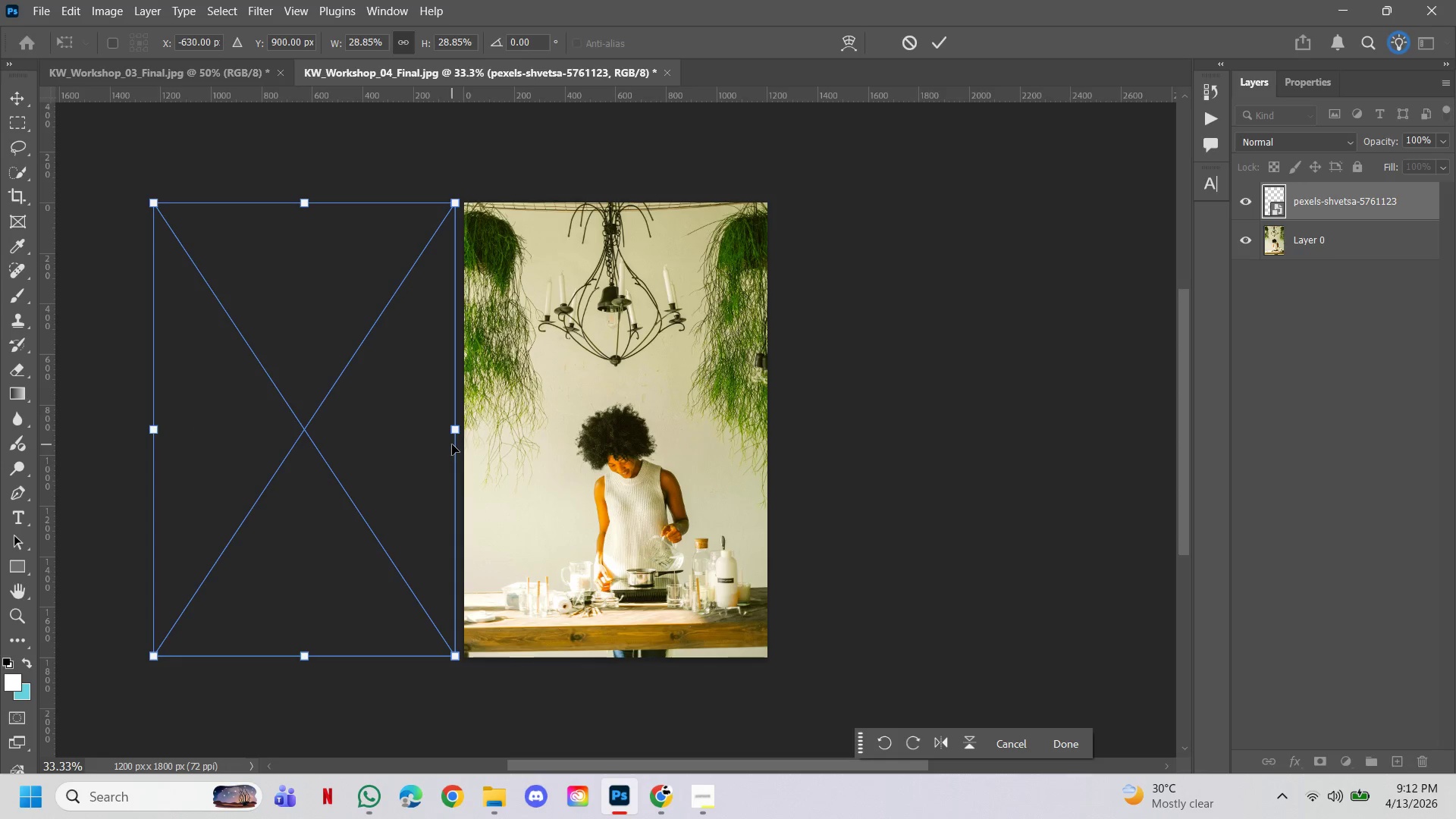 
left_click_drag(start_coordinate=[452, 444], to_coordinate=[460, 447])
 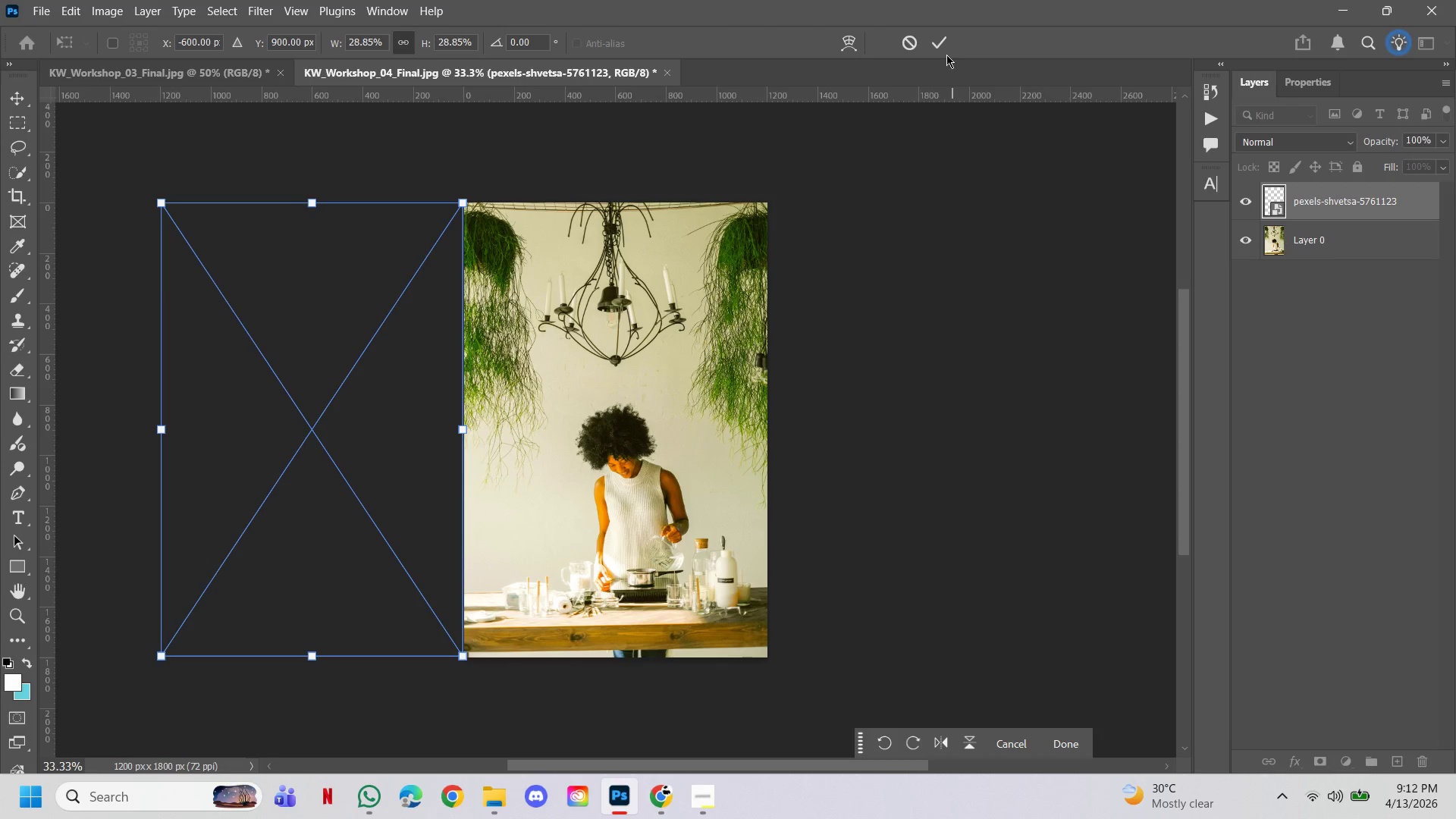 
left_click([946, 47])
 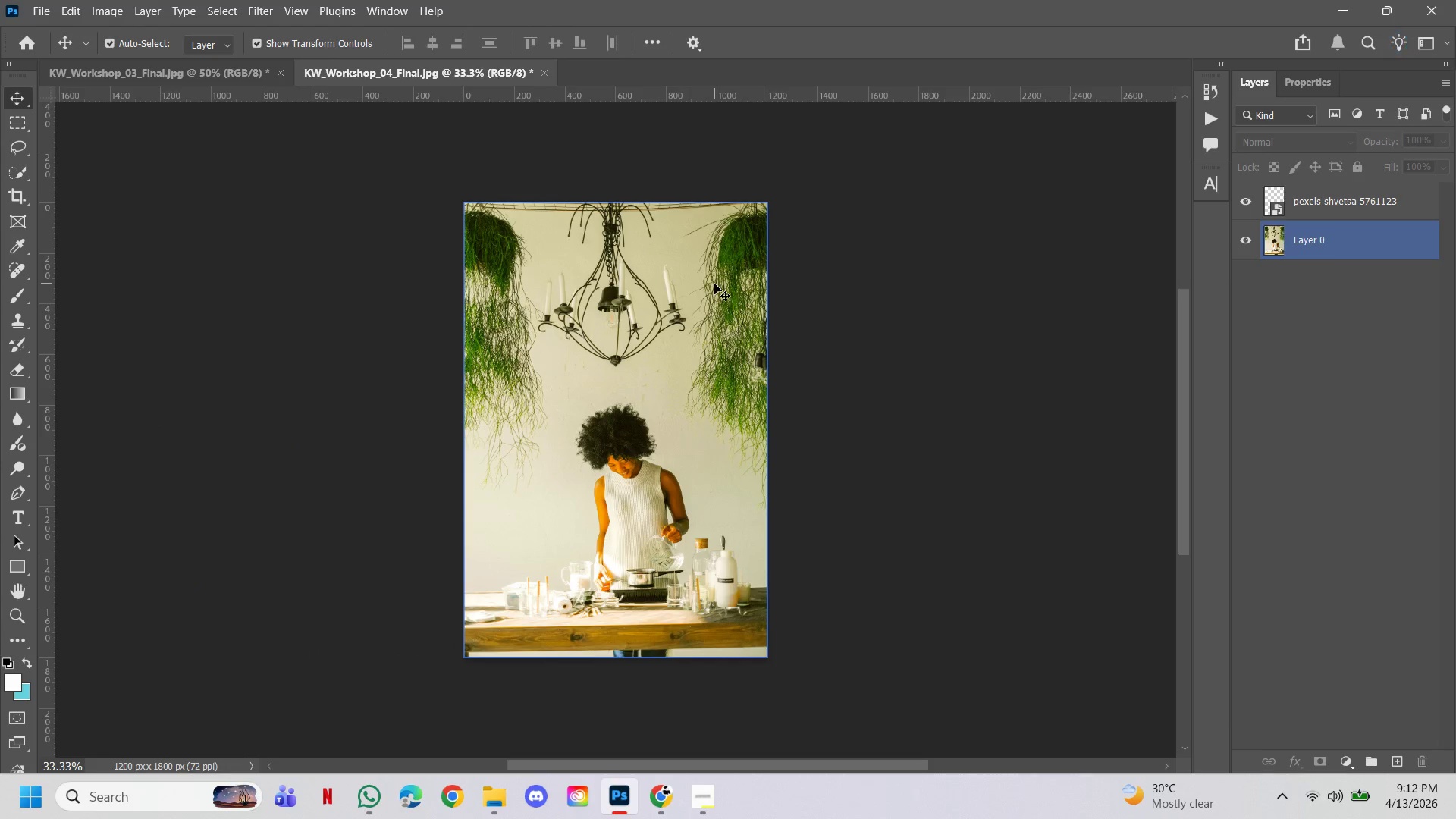 
key(C)
 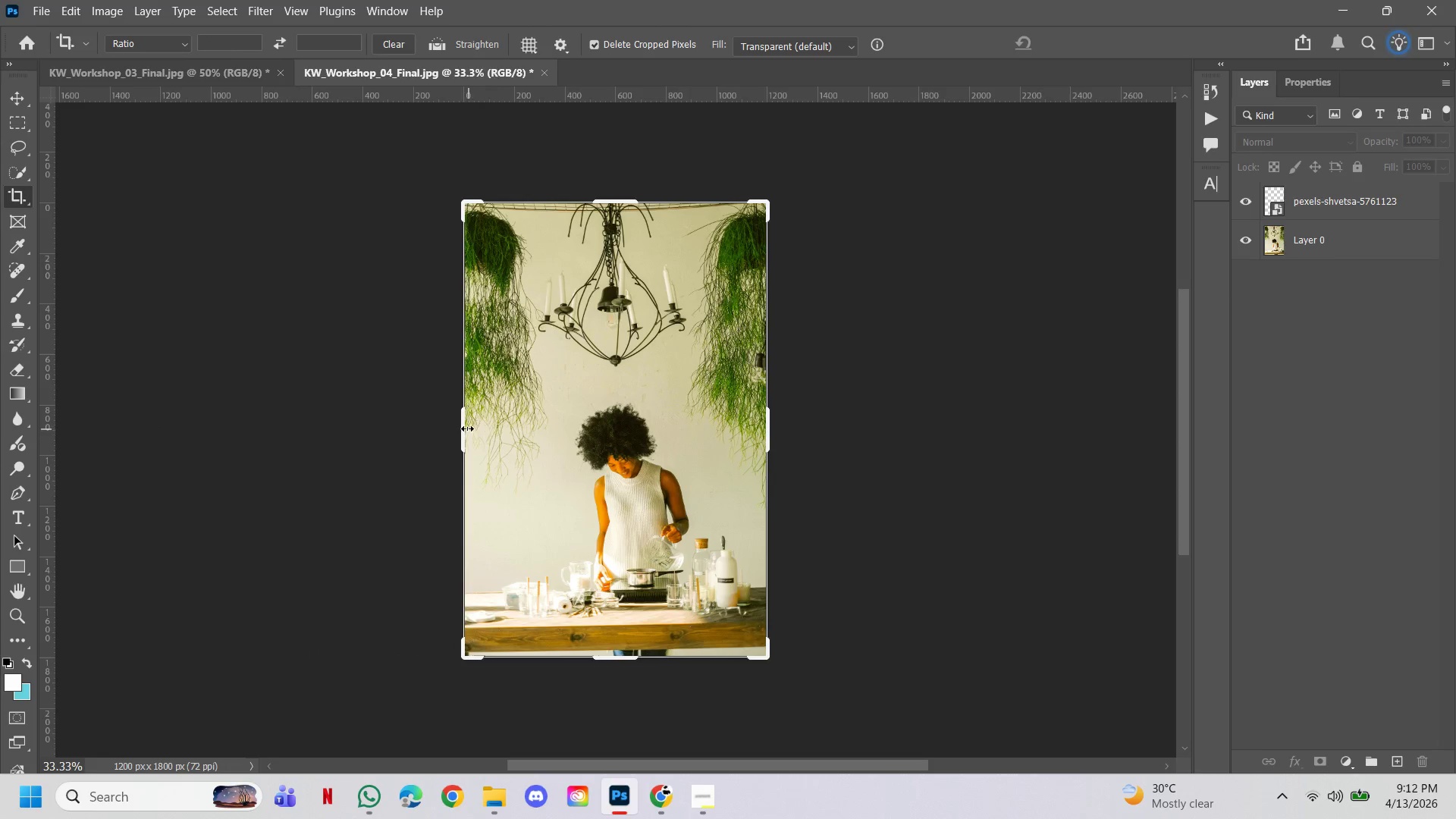 
left_click_drag(start_coordinate=[464, 428], to_coordinate=[313, 399])
 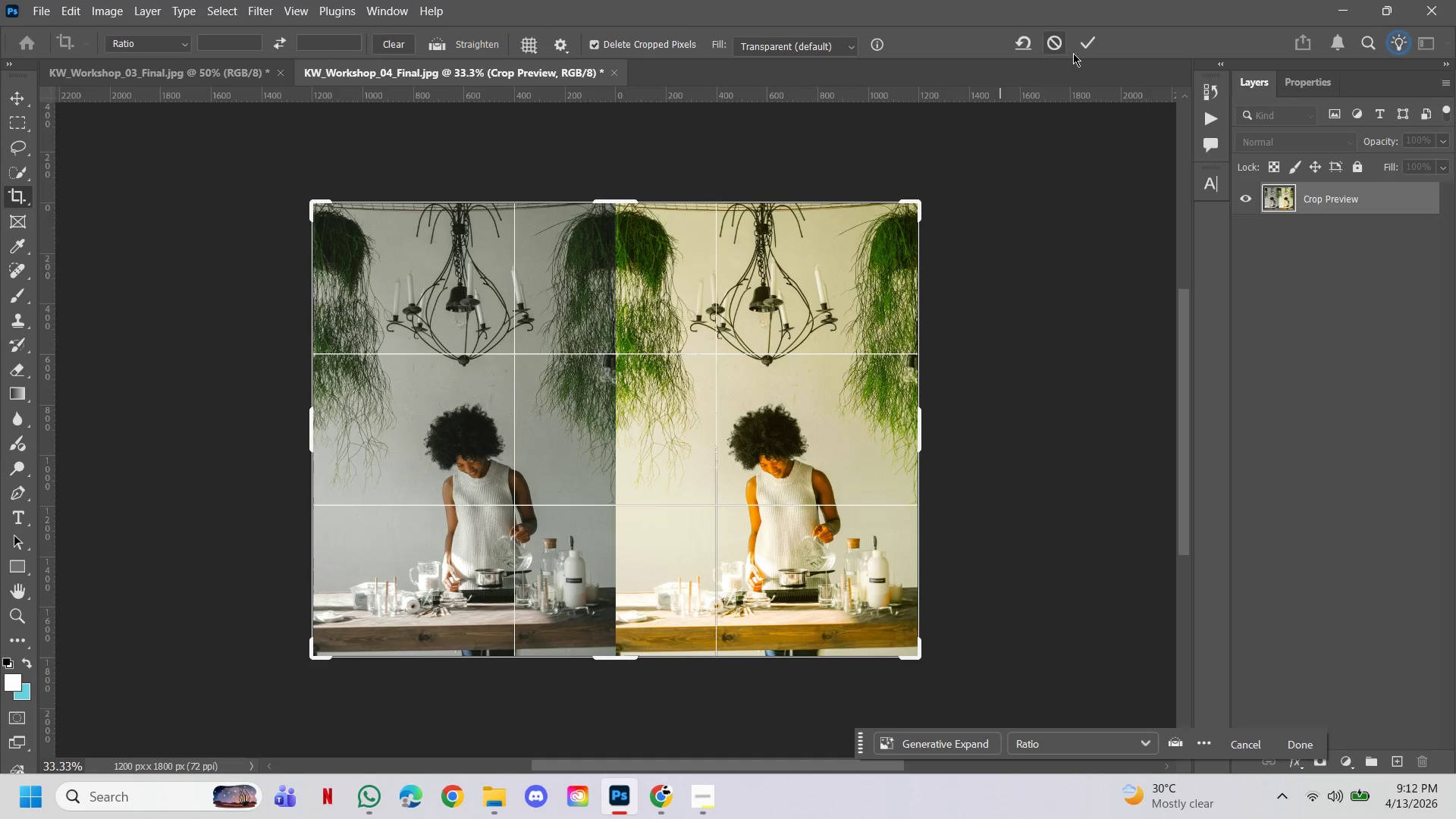 
left_click([1090, 51])
 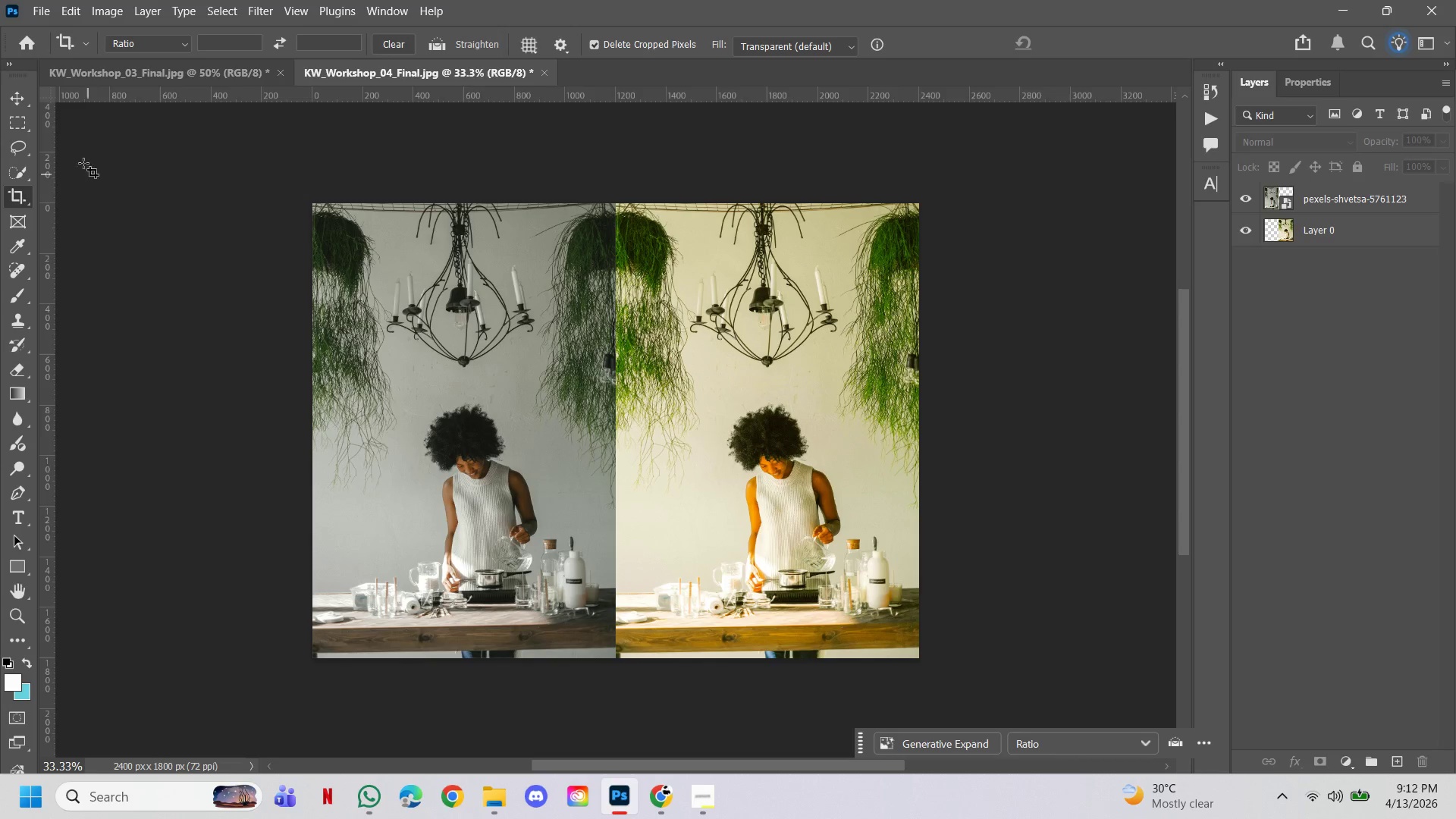 
left_click([31, 93])
 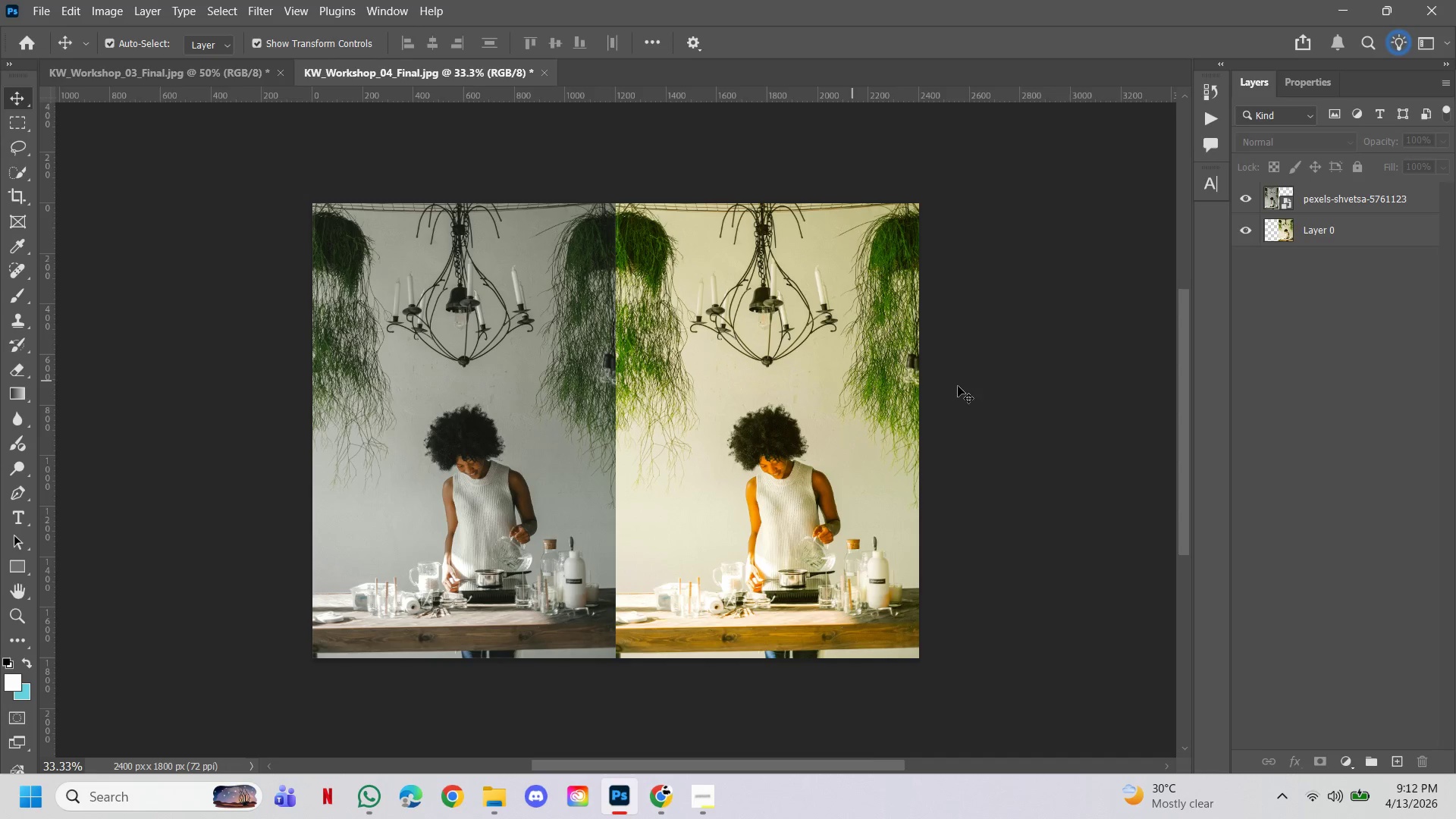 
left_click([1032, 397])
 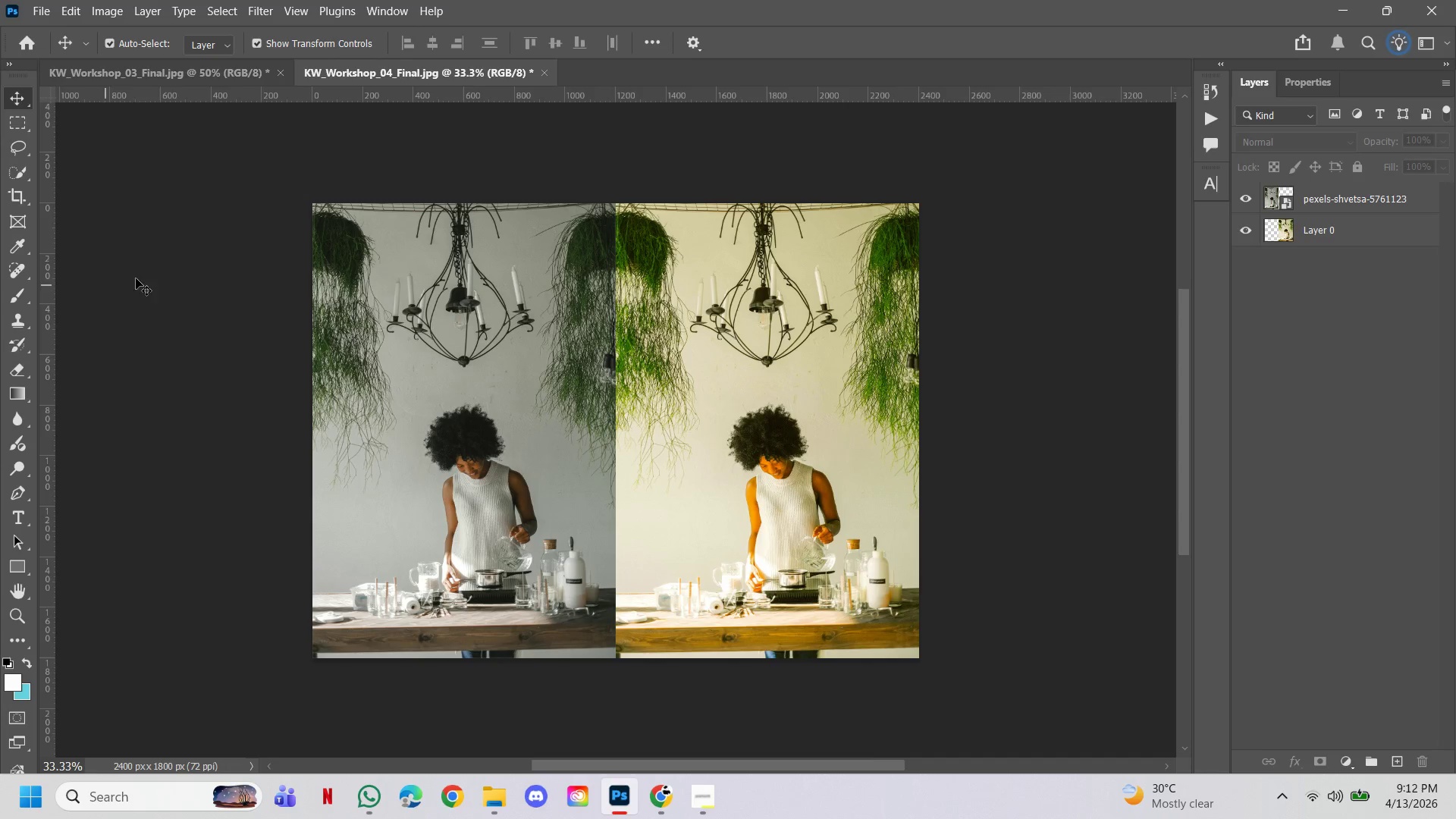 
left_click([153, 264])
 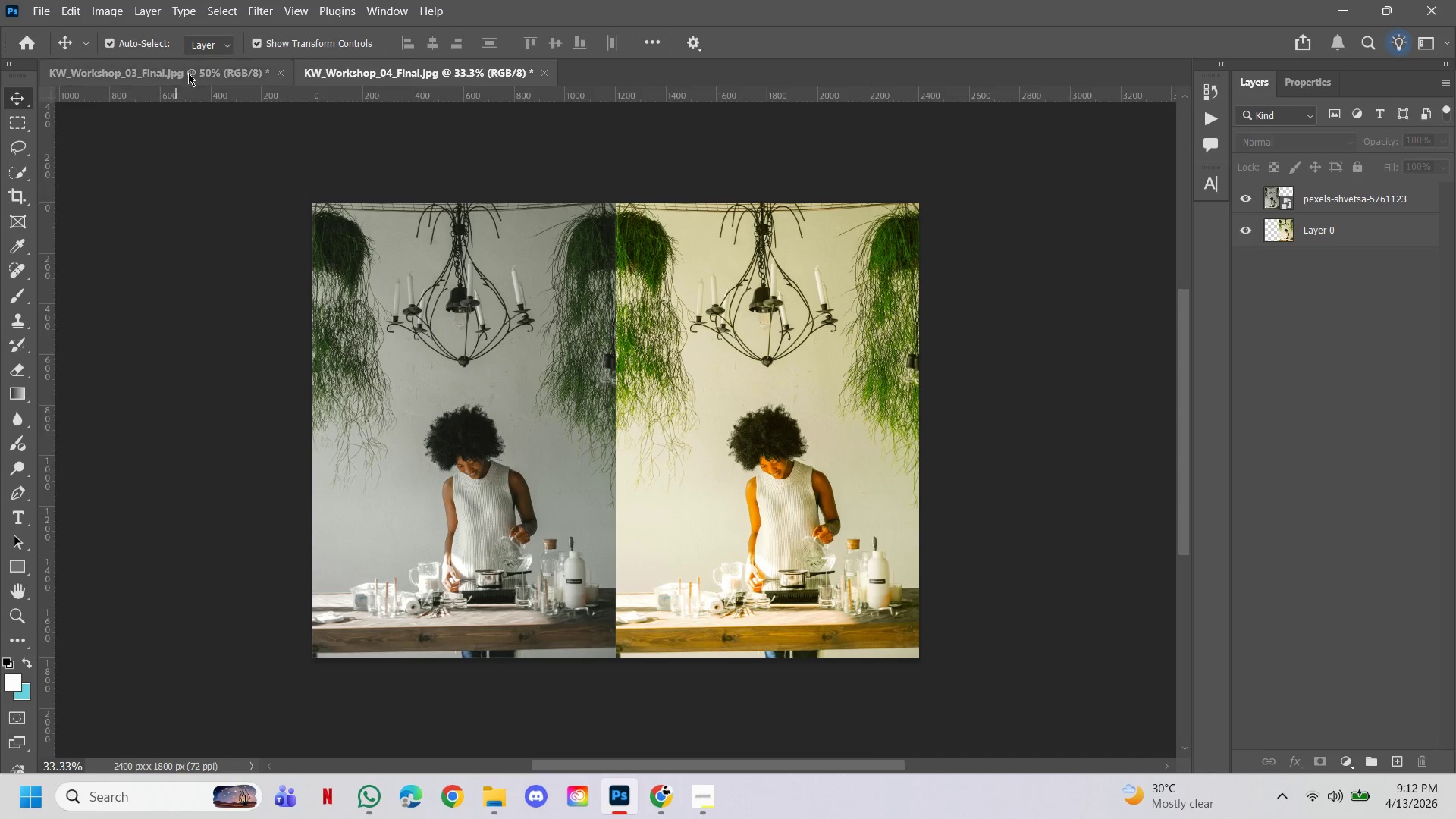 
left_click([190, 64])
 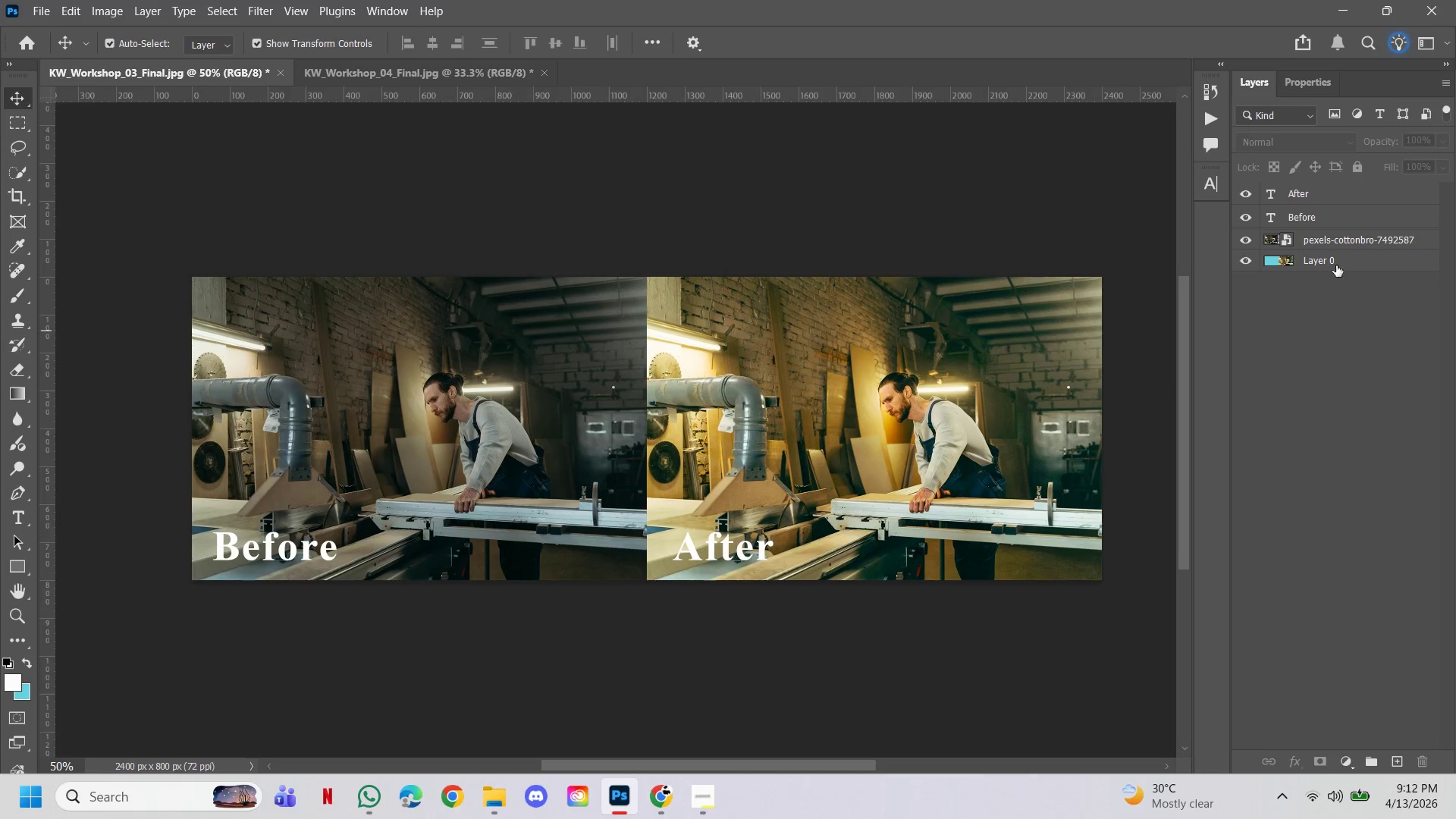 
left_click([1356, 215])
 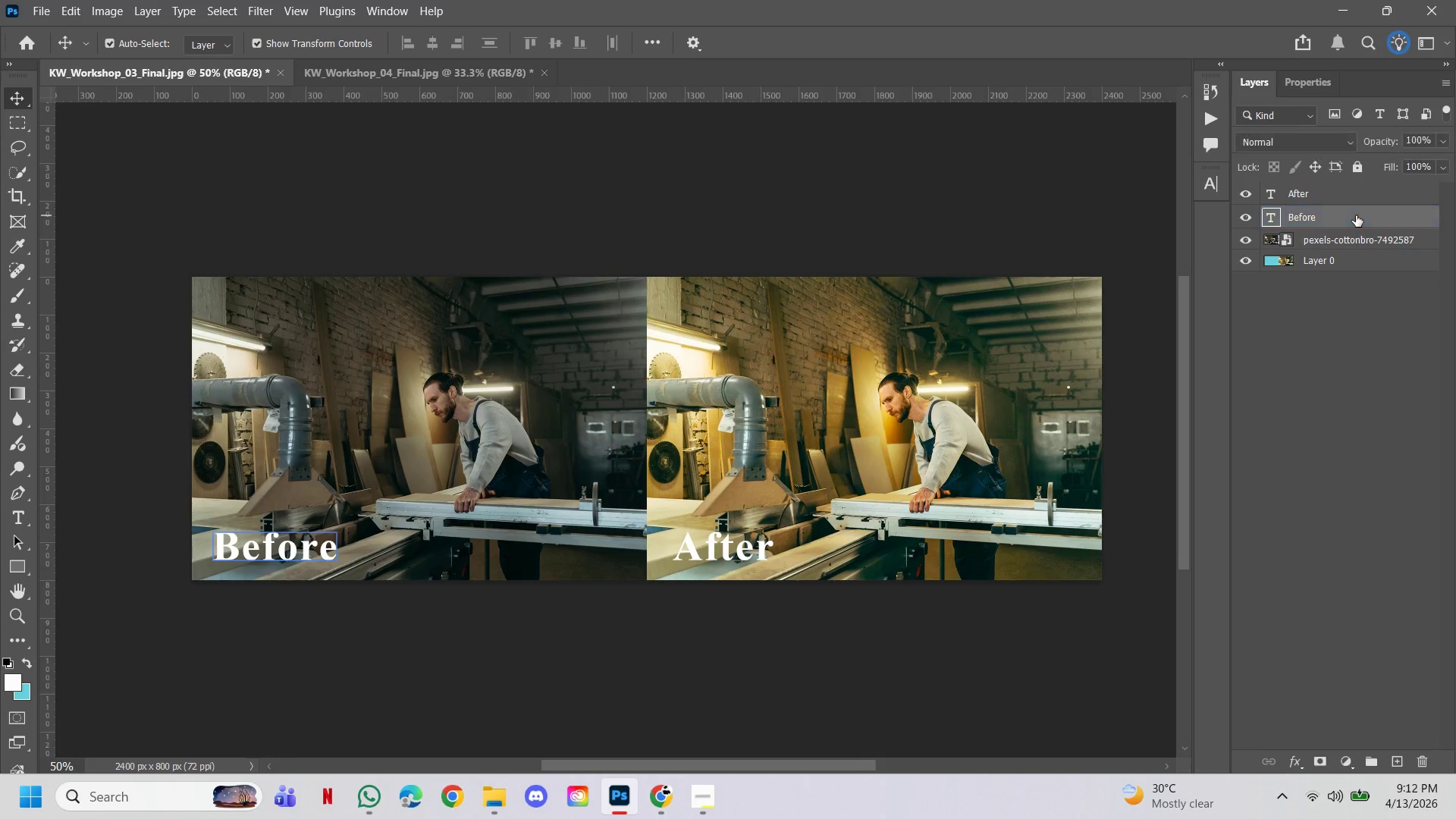 
hold_key(key=ControlLeft, duration=0.67)
double_click([1353, 193])
 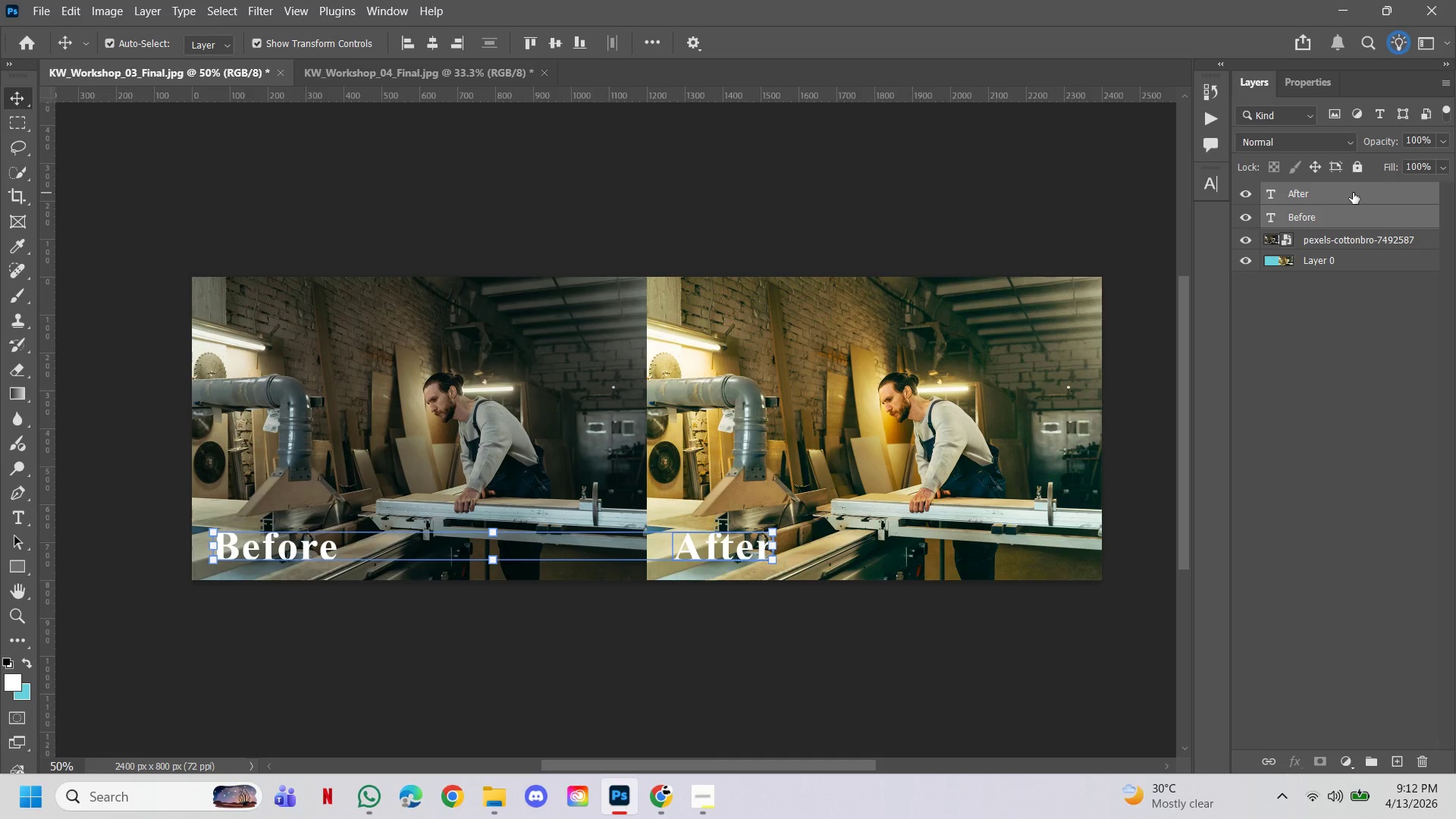 
right_click([1353, 193])
 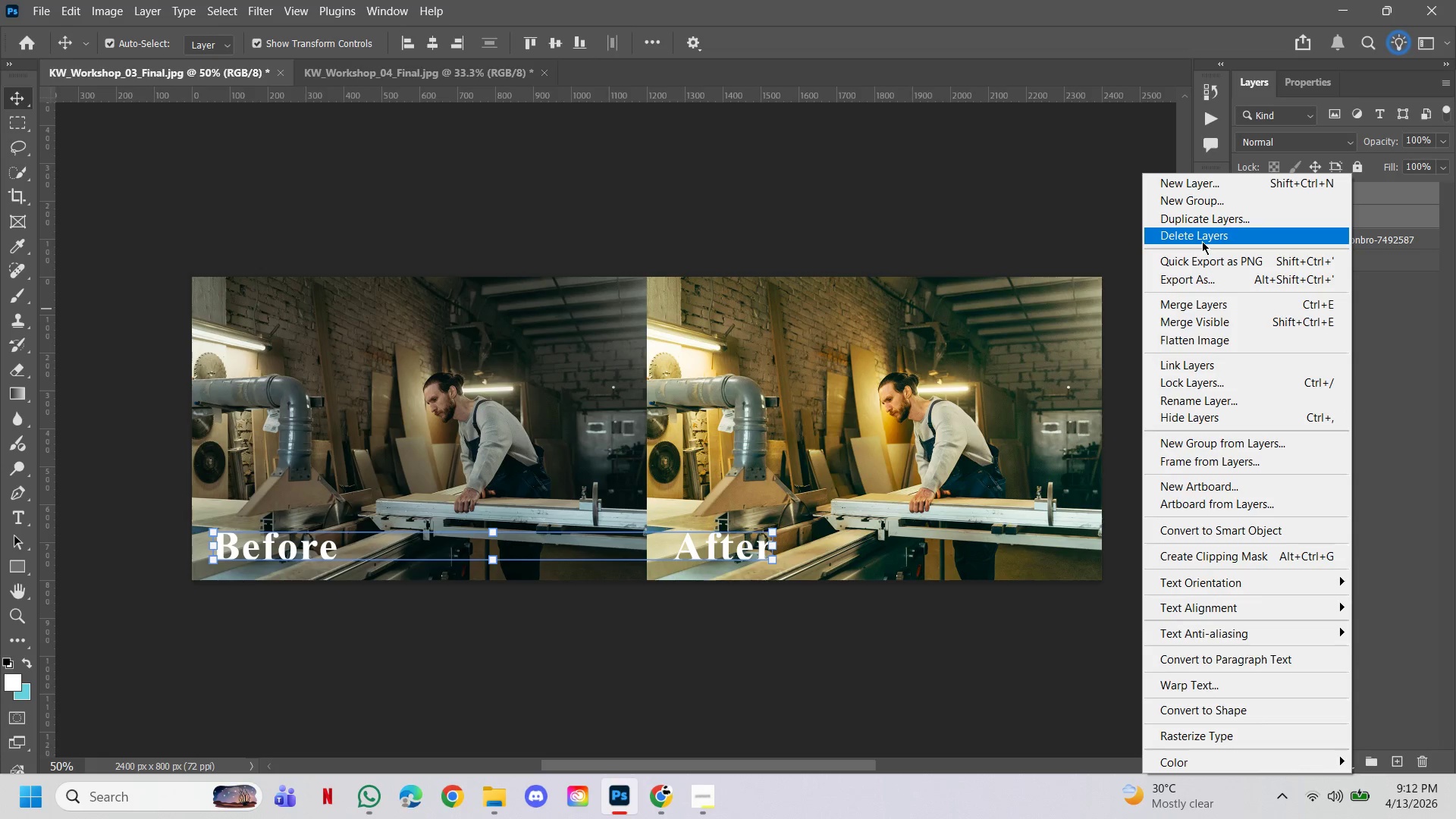 
left_click([1210, 221])
 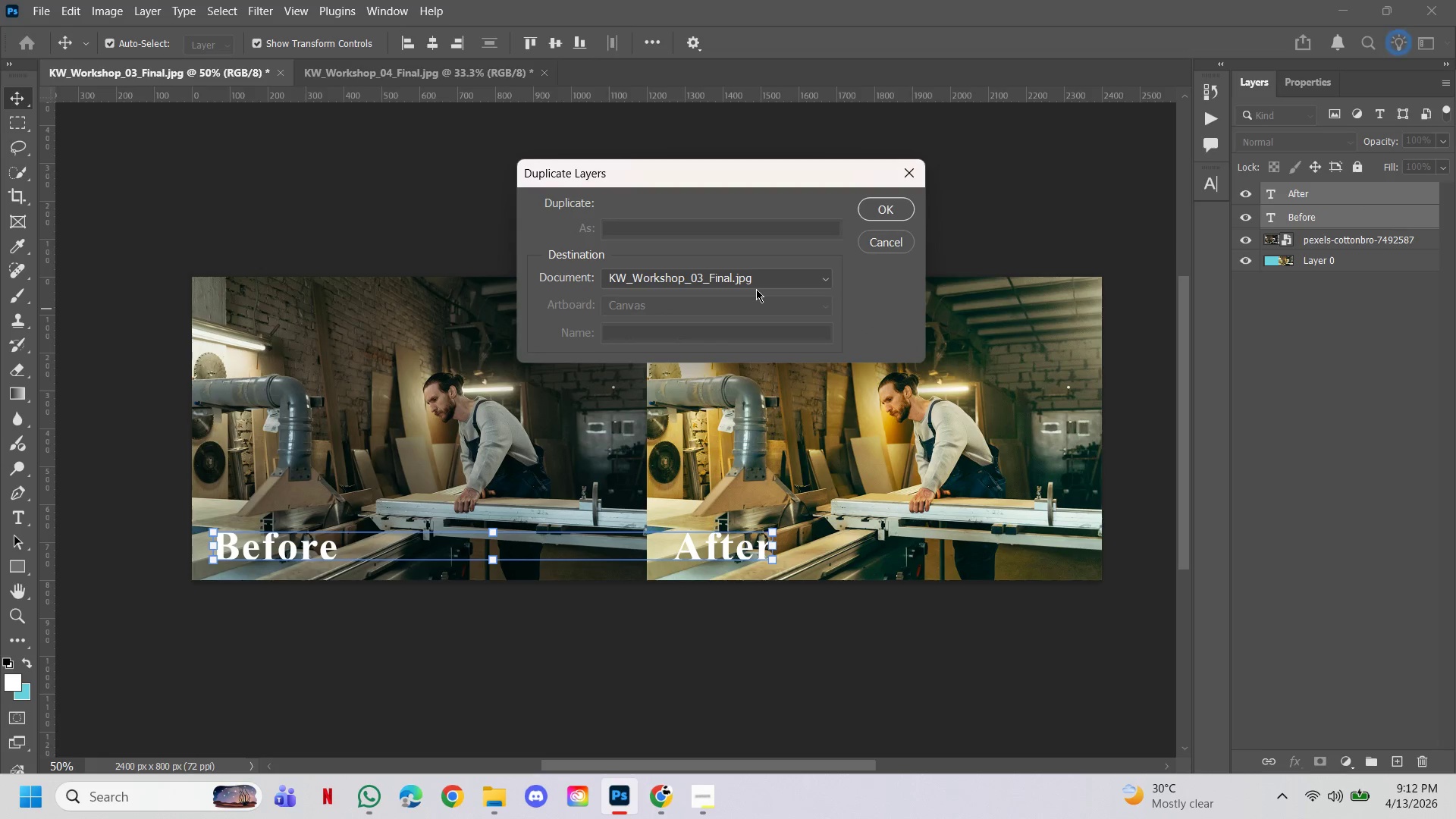 
double_click([755, 279])
 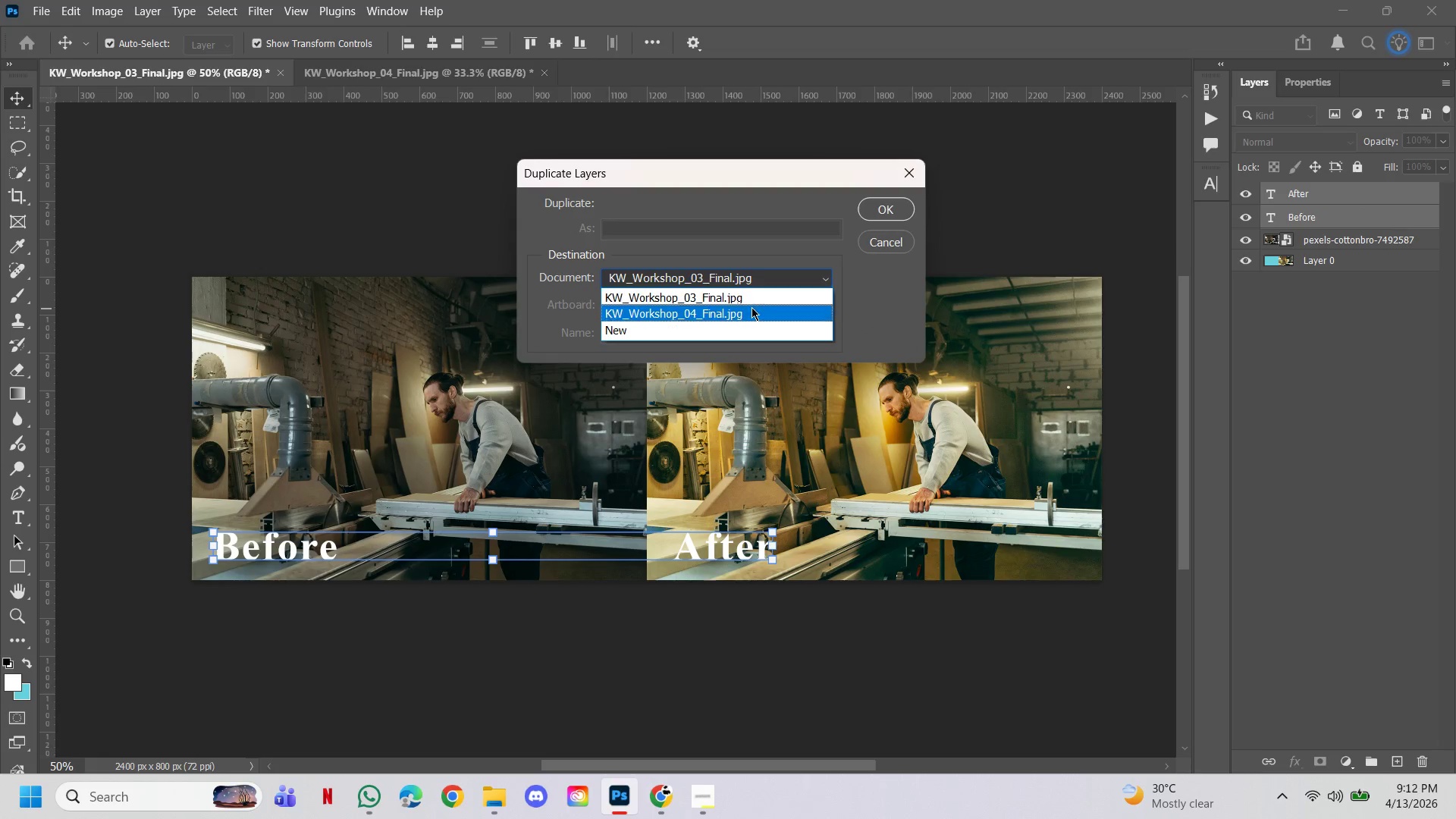 
left_click([752, 309])
 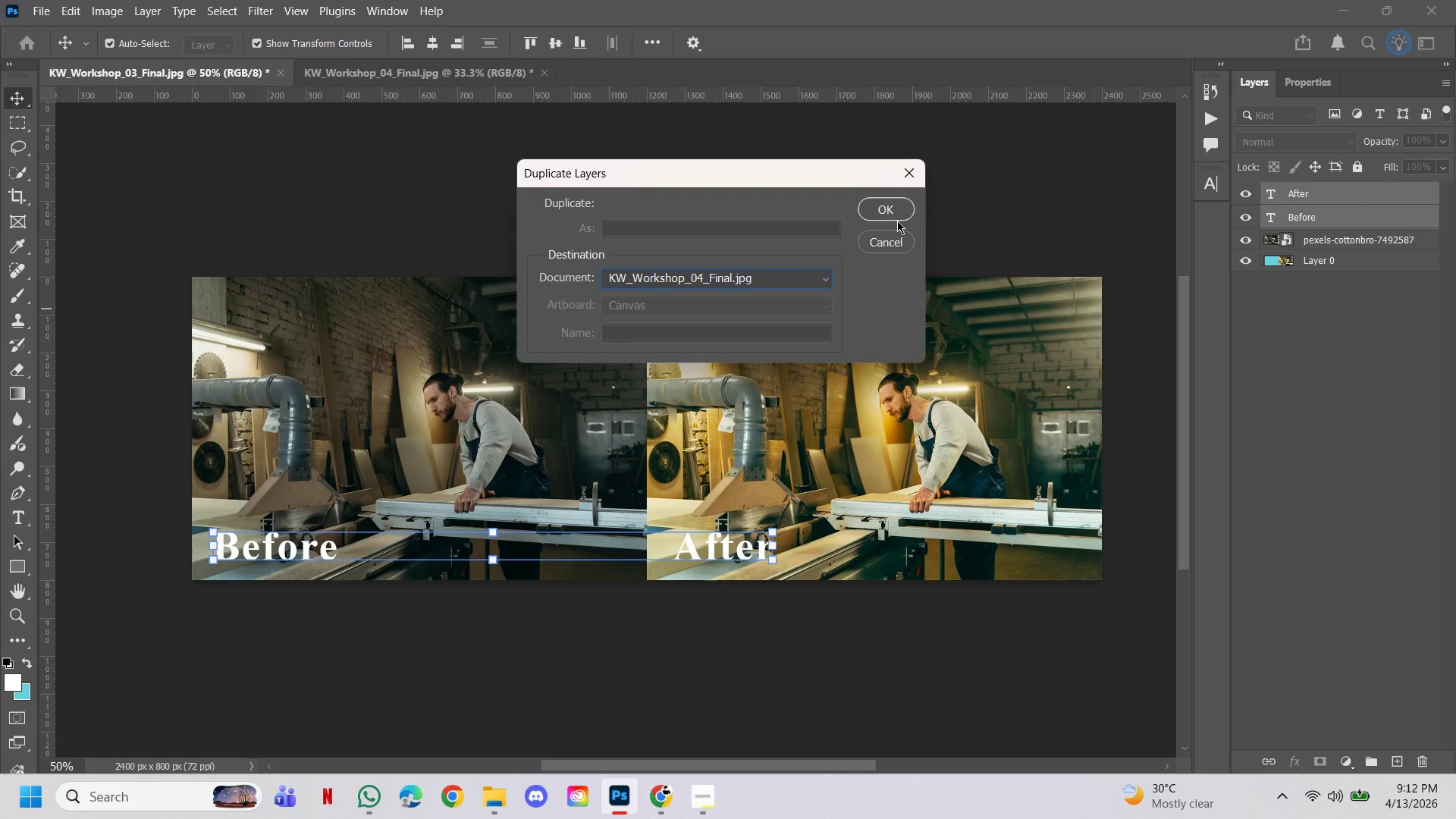 
left_click([897, 221])
 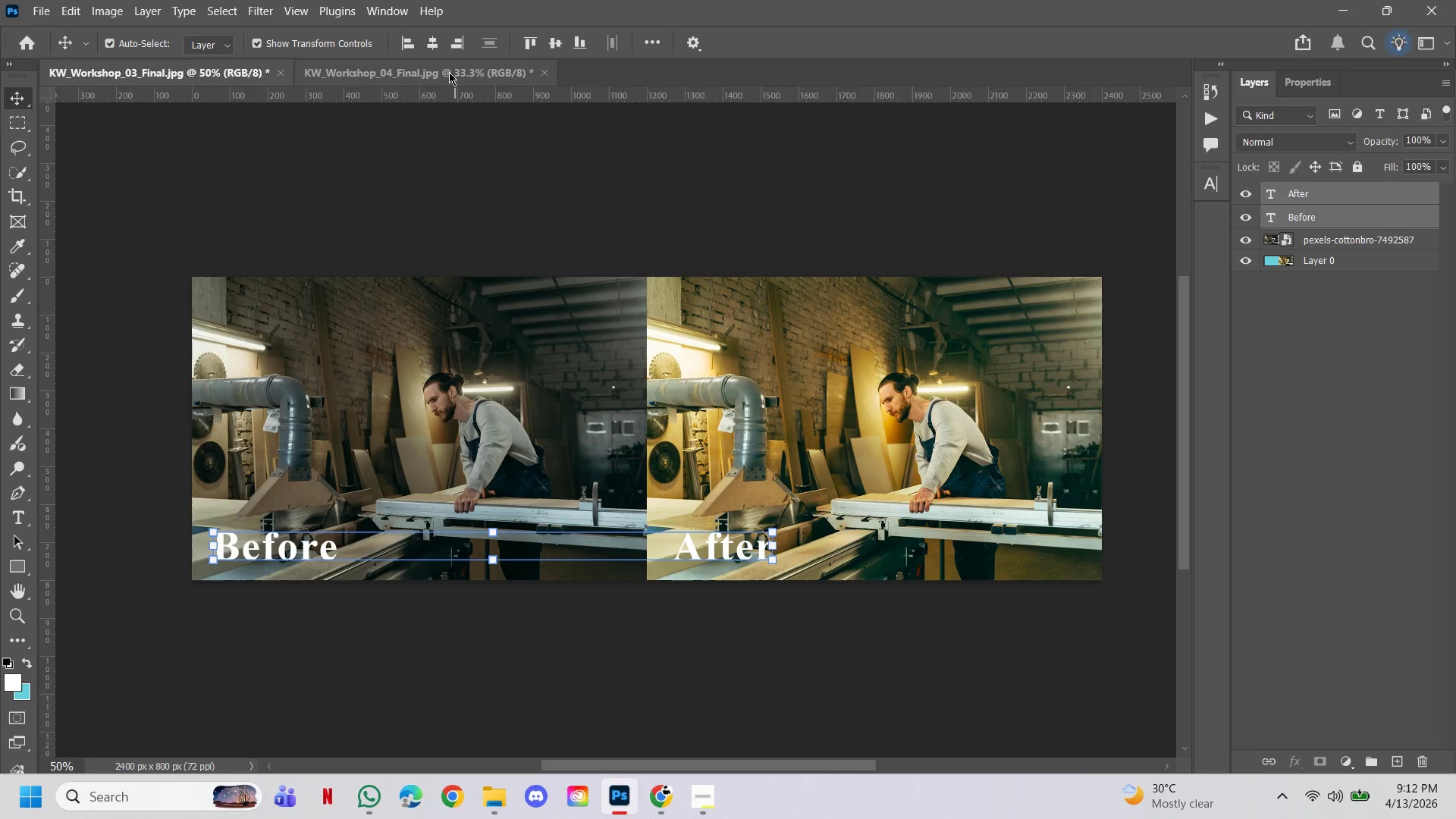 
left_click([449, 72])
 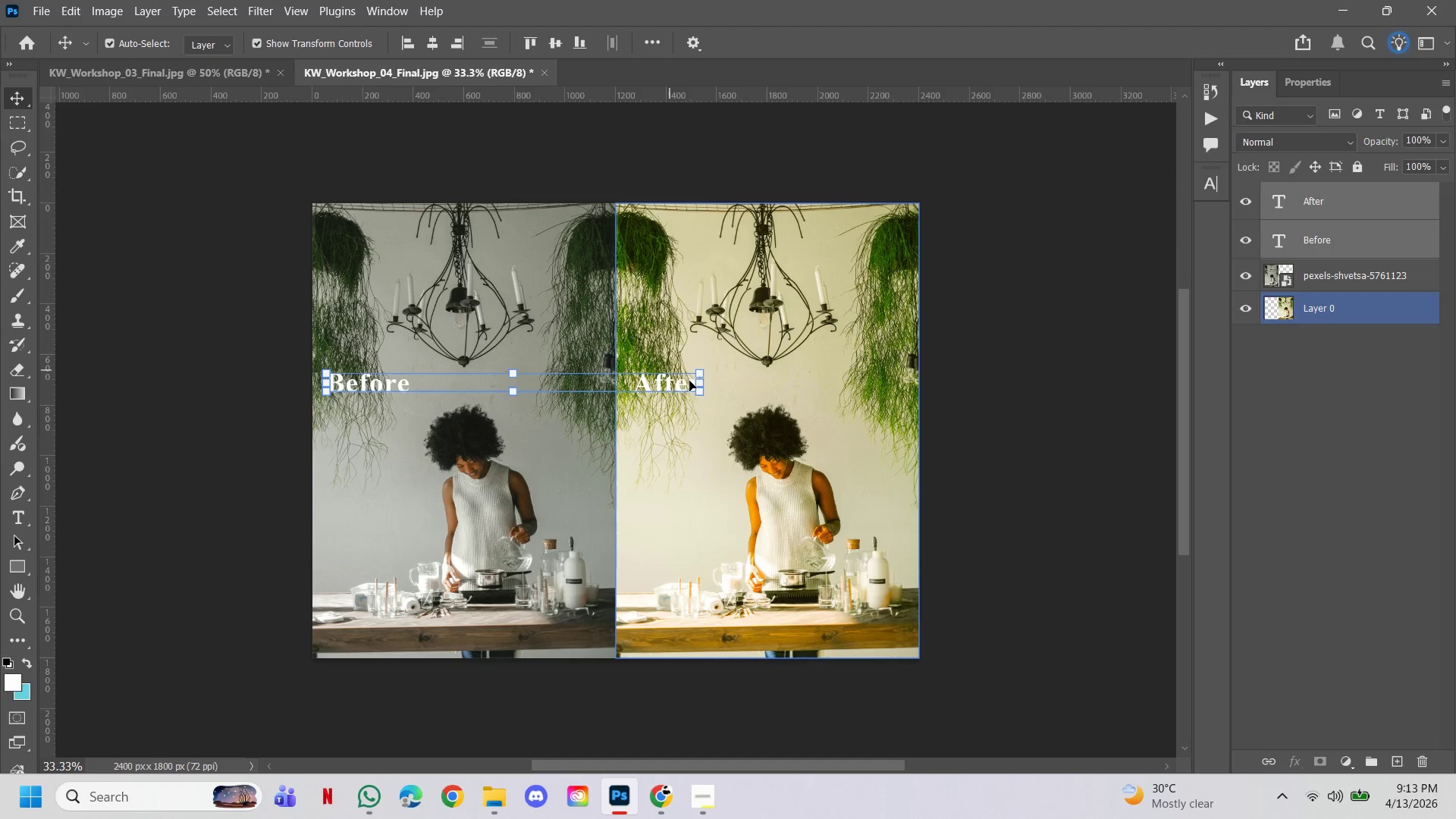 
left_click_drag(start_coordinate=[700, 372], to_coordinate=[798, 350])
 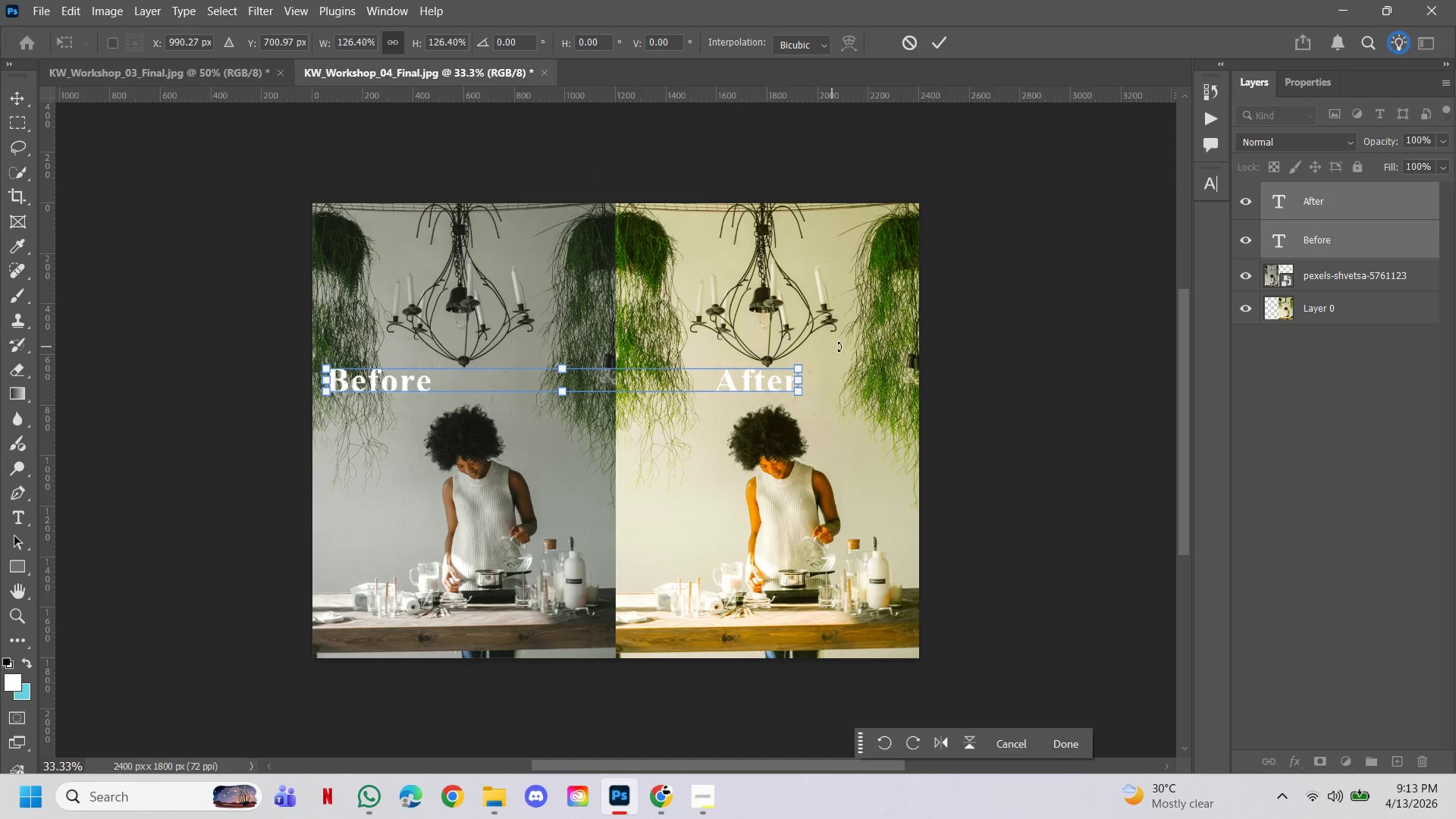 
left_click_drag(start_coordinate=[848, 347], to_coordinate=[867, 344])
 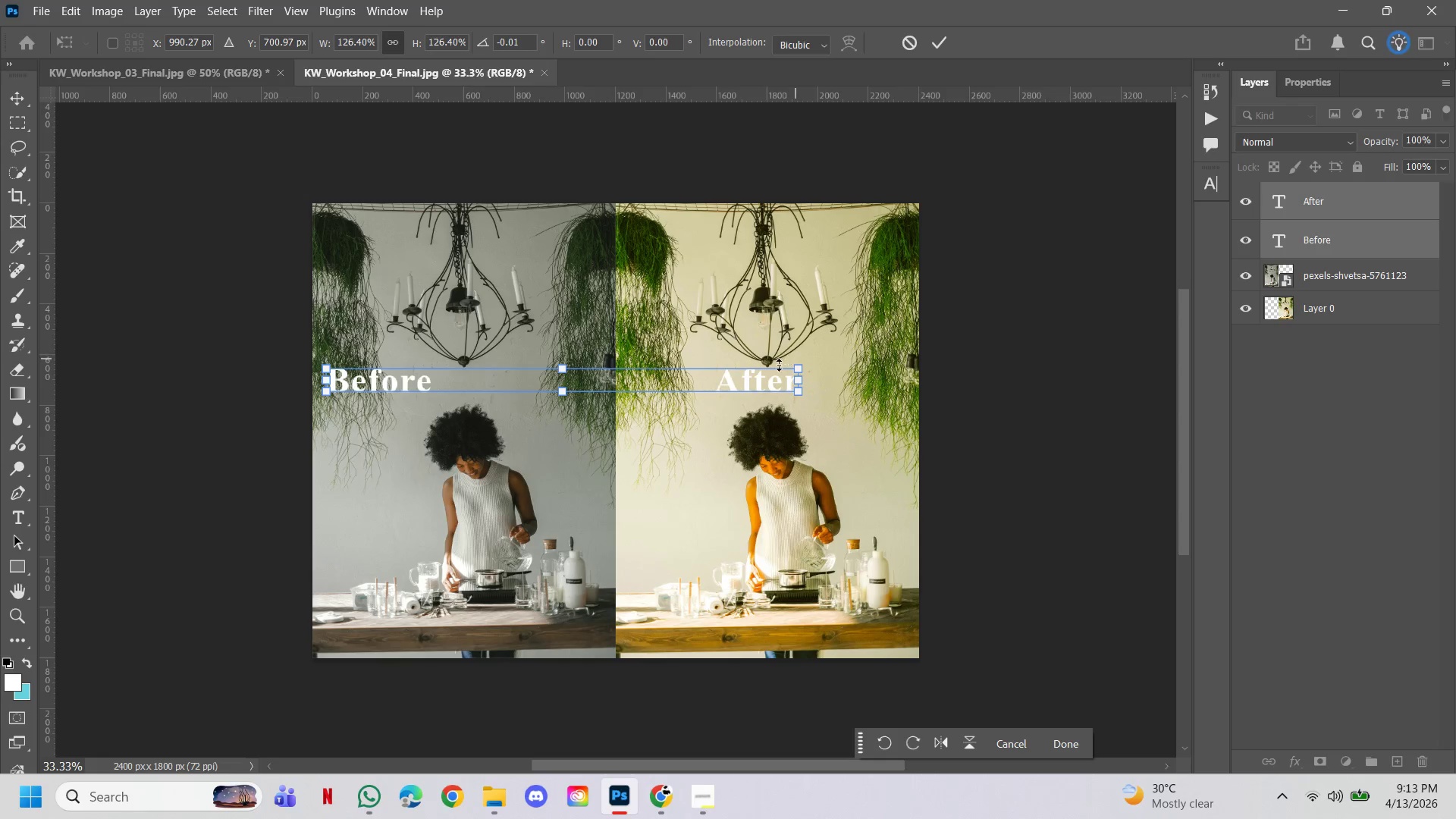 
double_click([867, 344])
 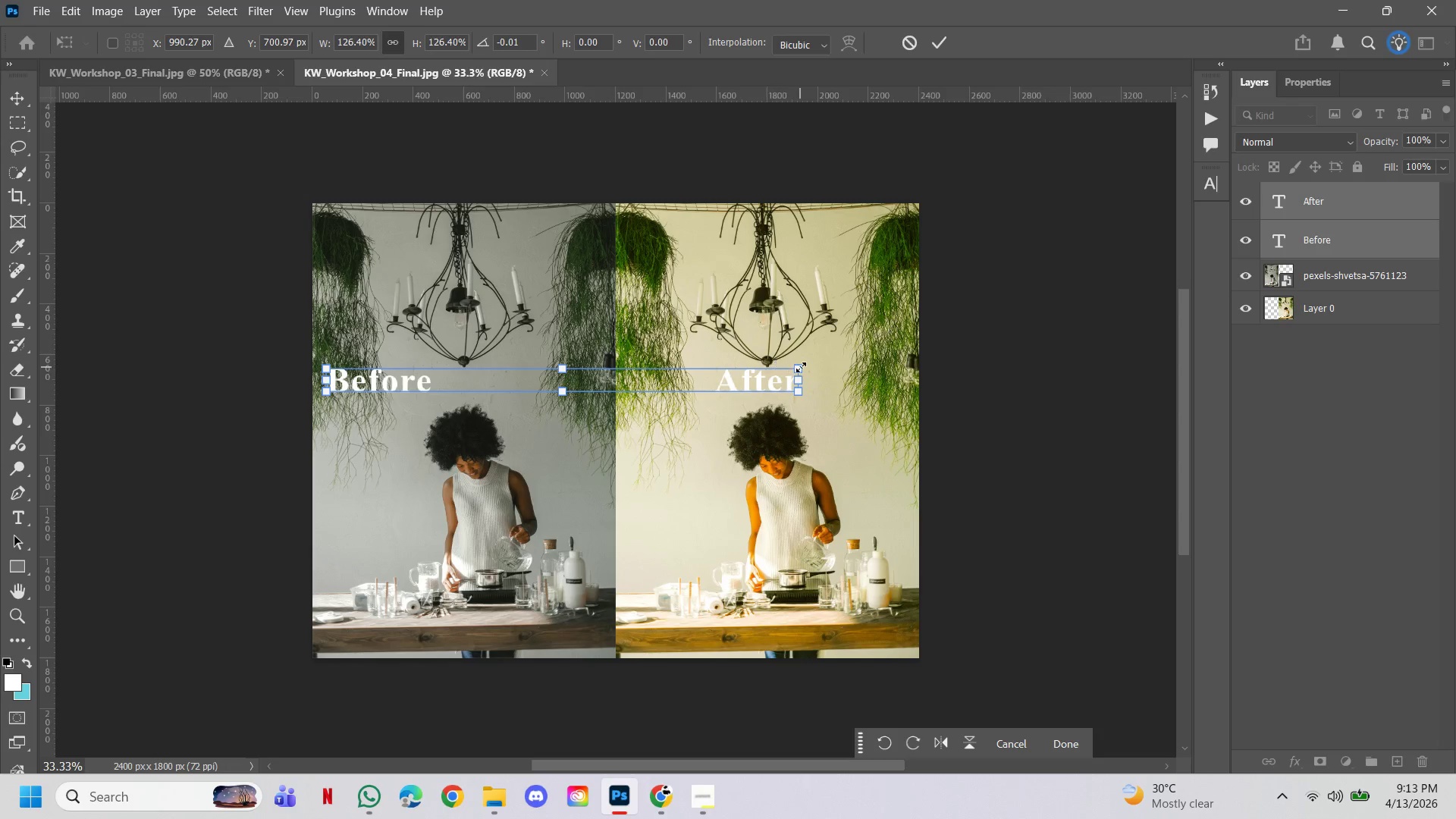 
left_click_drag(start_coordinate=[801, 367], to_coordinate=[852, 341])
 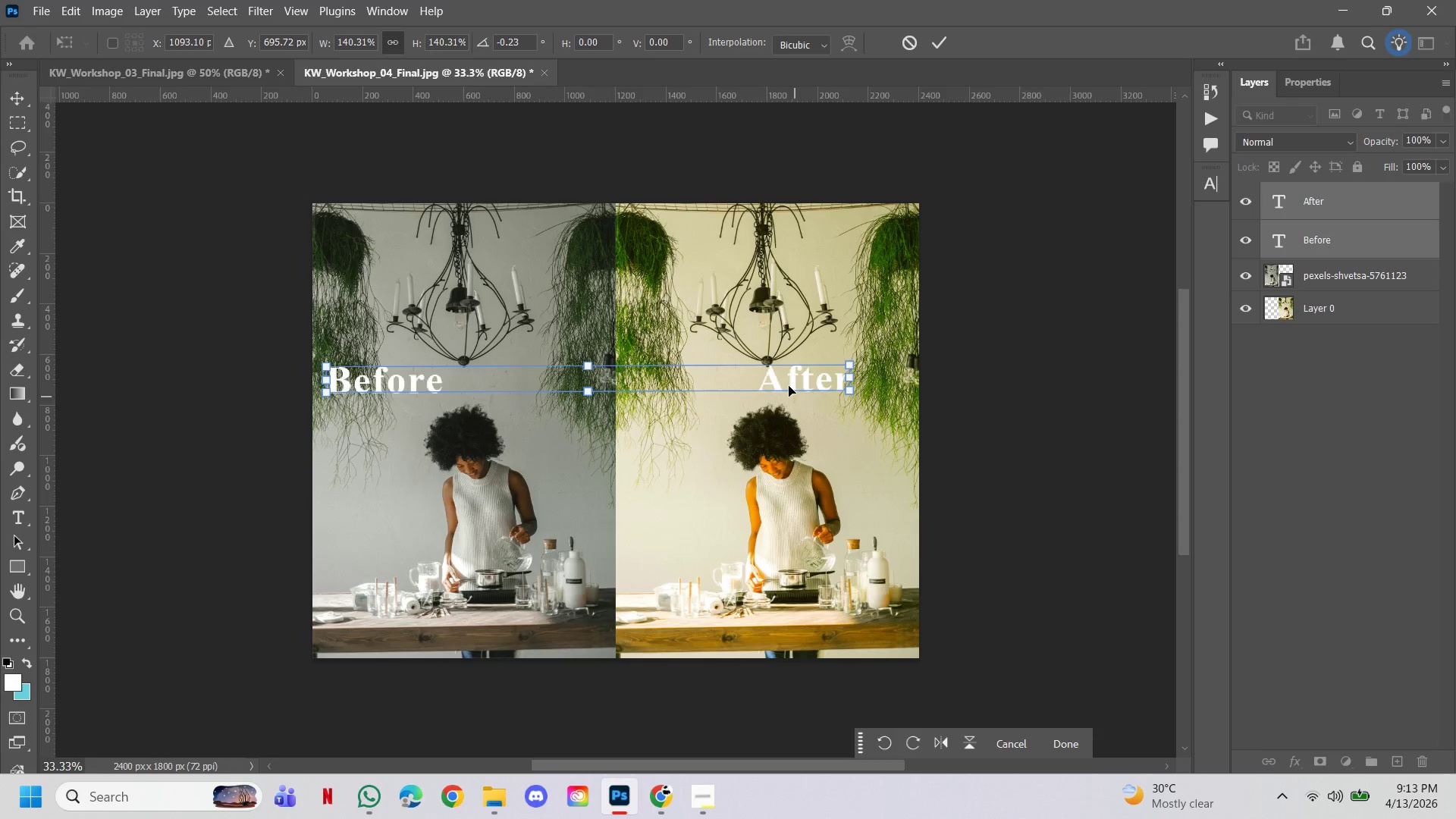 
left_click_drag(start_coordinate=[783, 382], to_coordinate=[791, 633])
 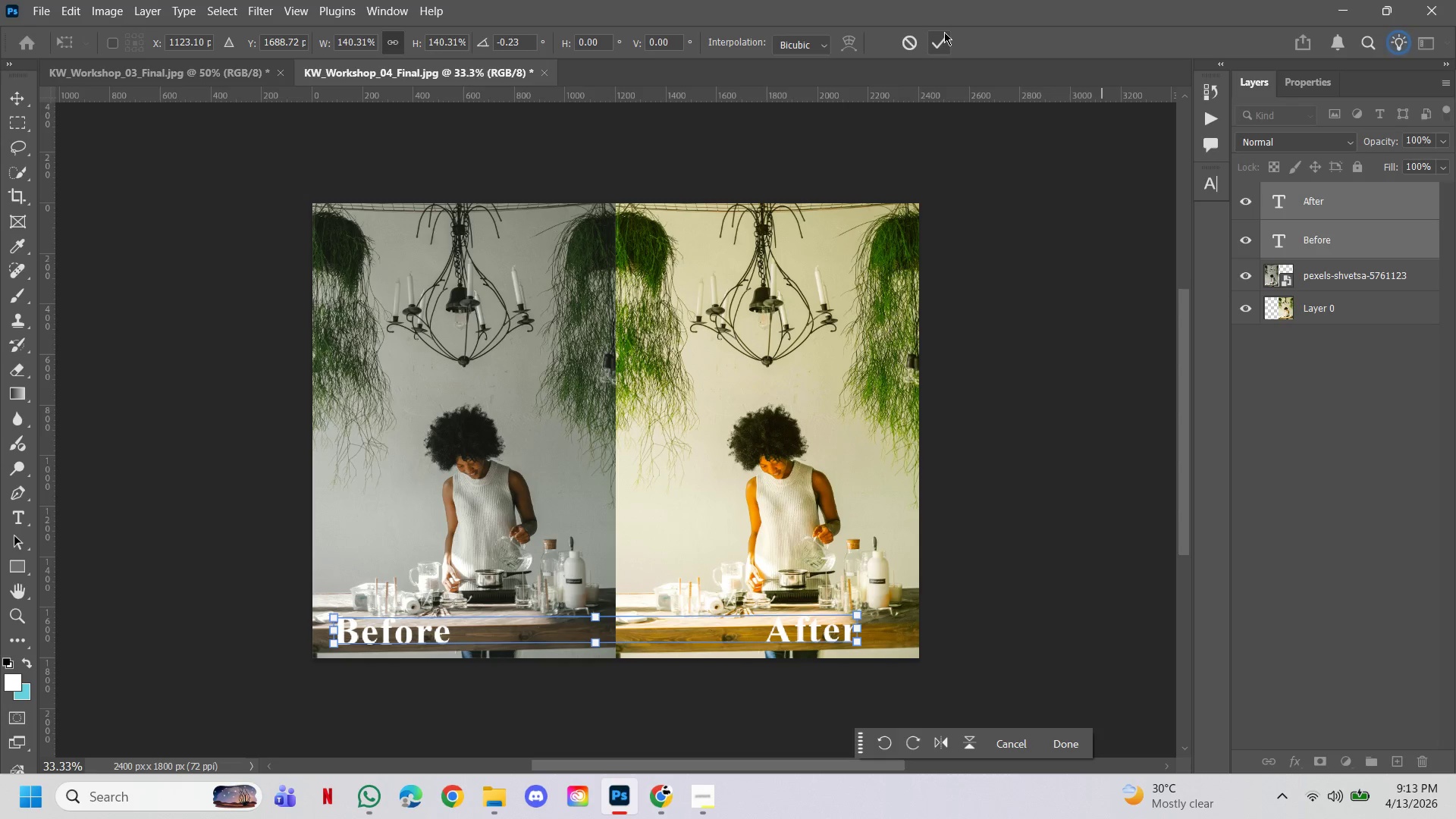 
left_click([944, 32])
 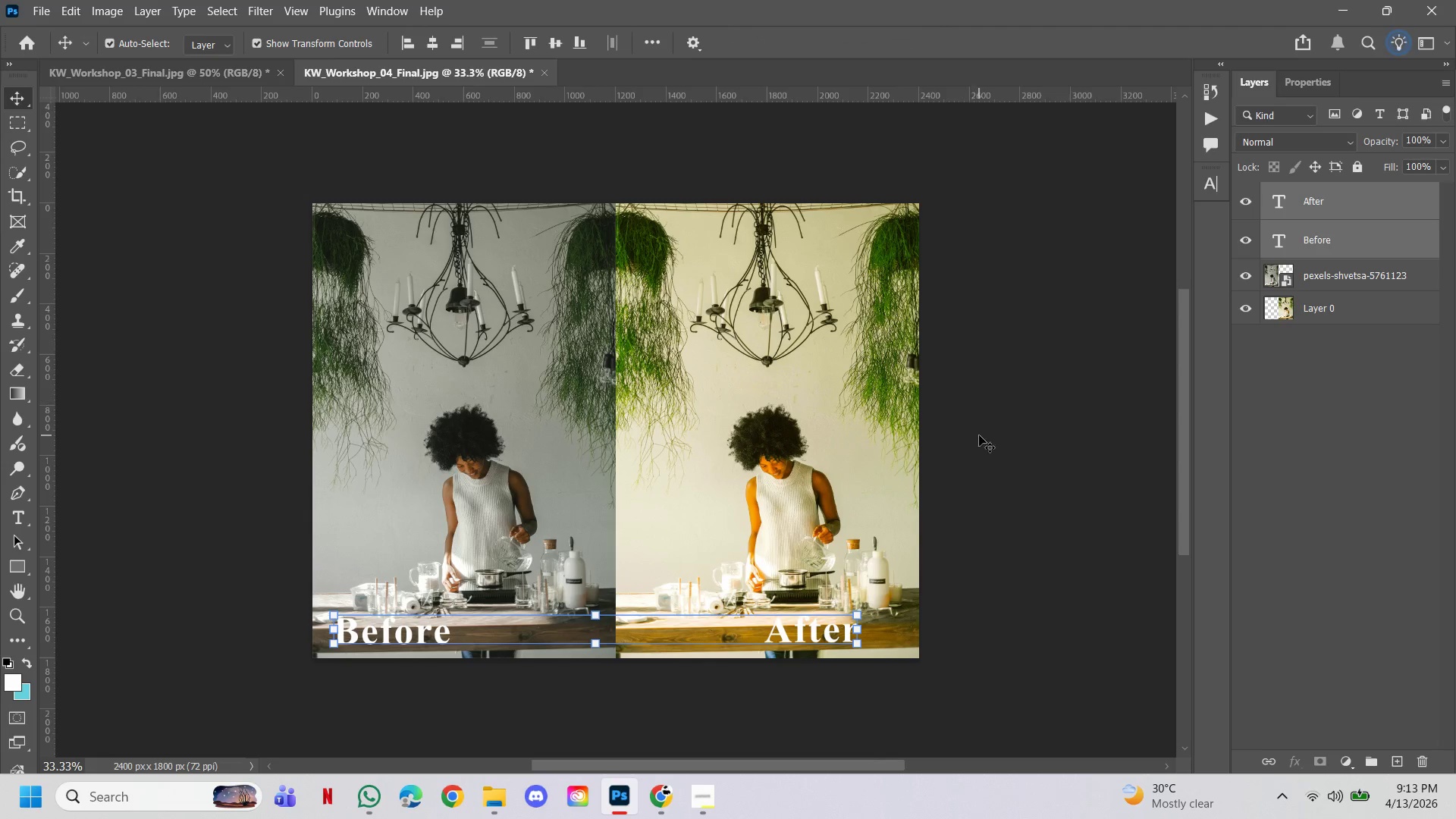 
left_click([979, 435])
 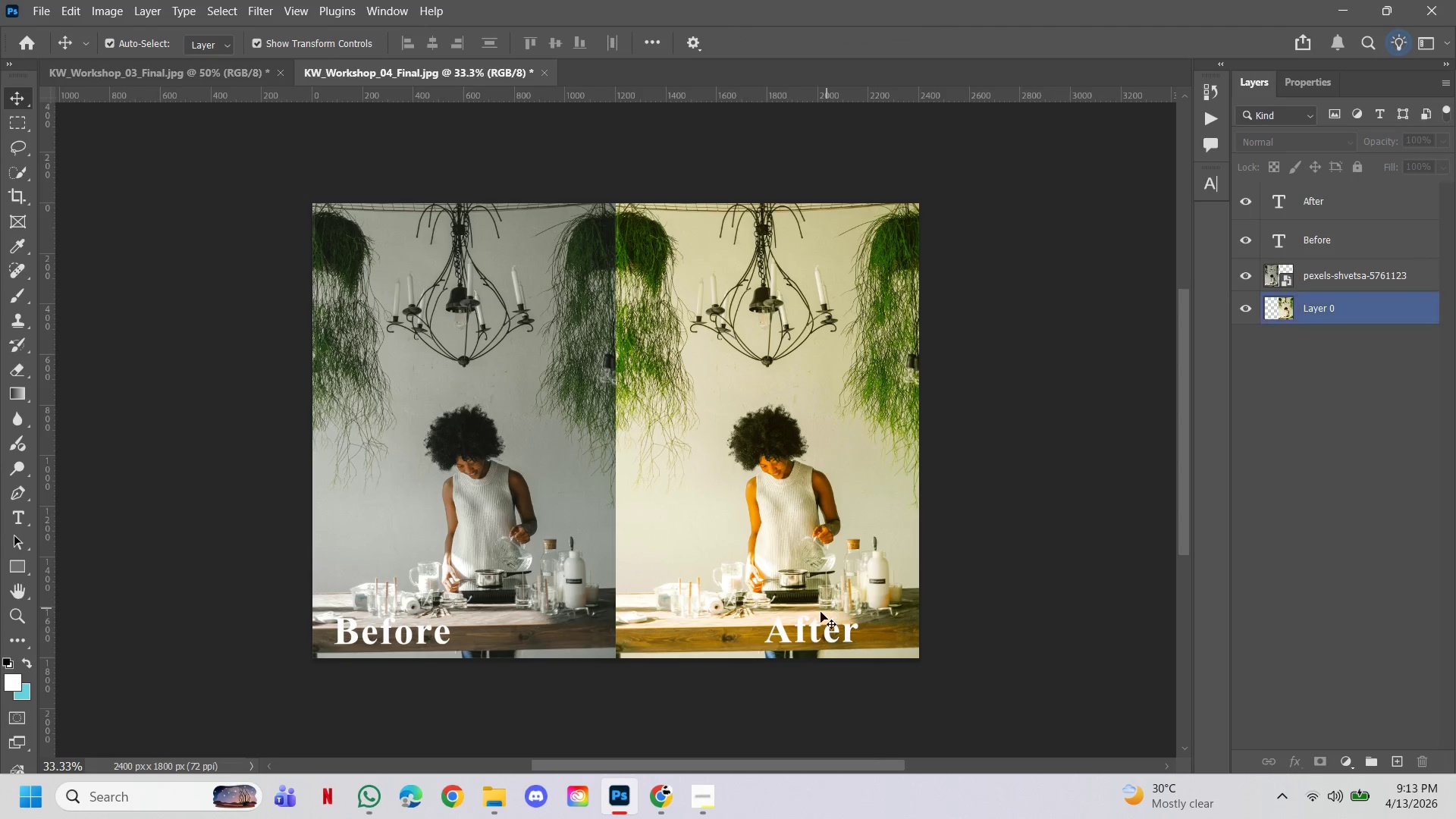 
left_click([812, 627])
 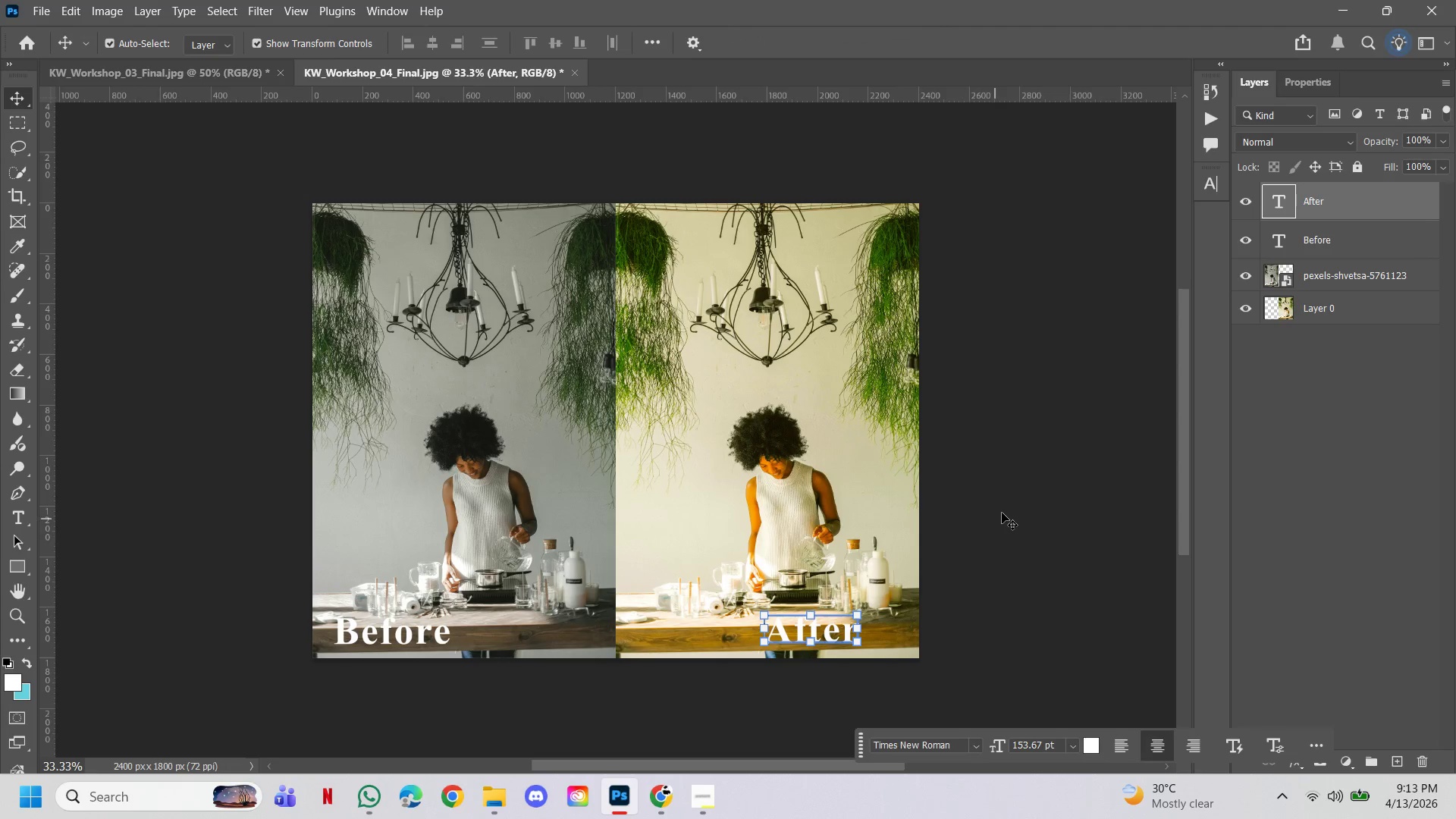 
hold_key(key=ArrowLeft, duration=0.98)
 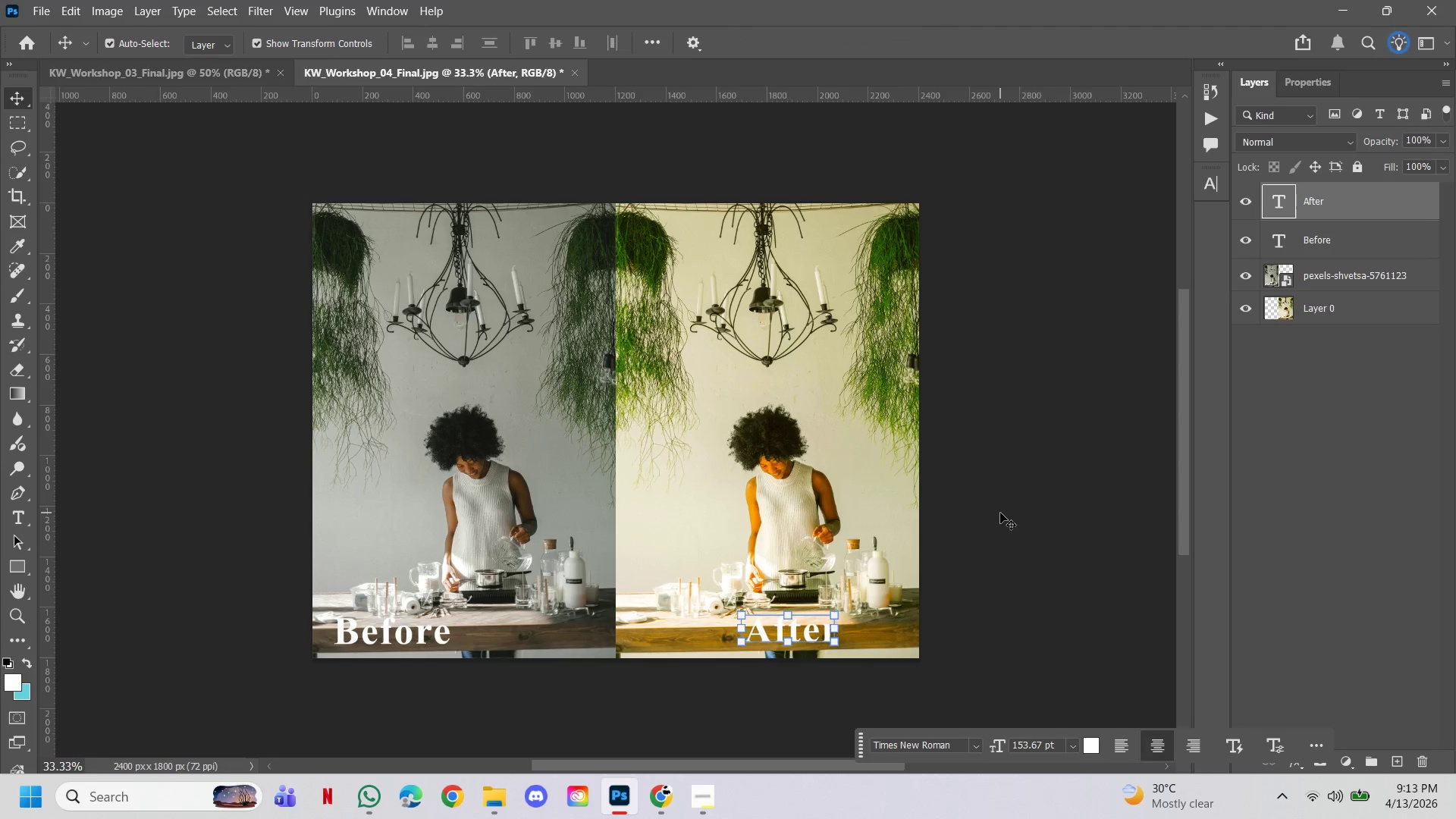 
key(Shift+ArrowLeft)
 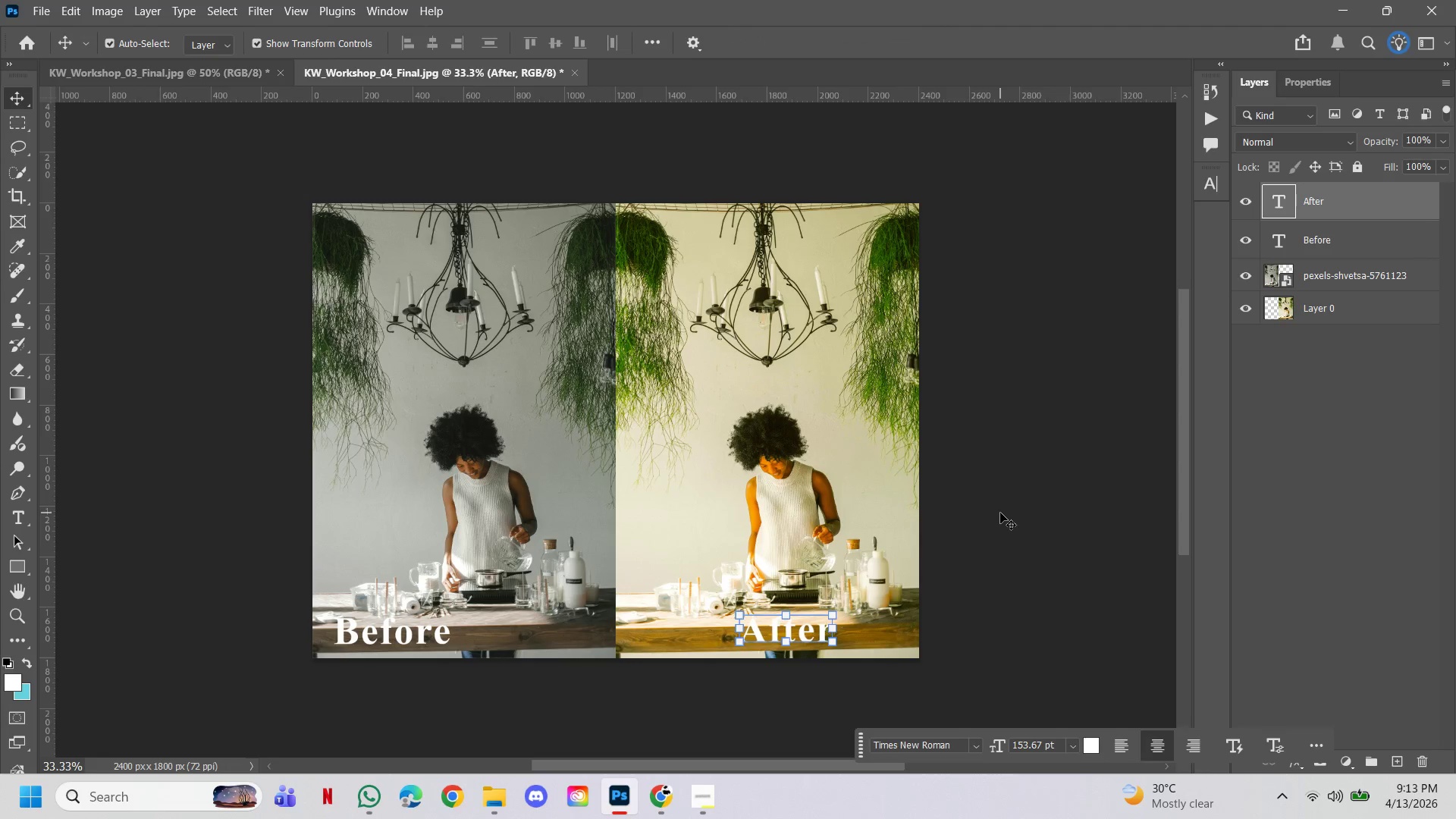 
key(Shift+ArrowLeft)
 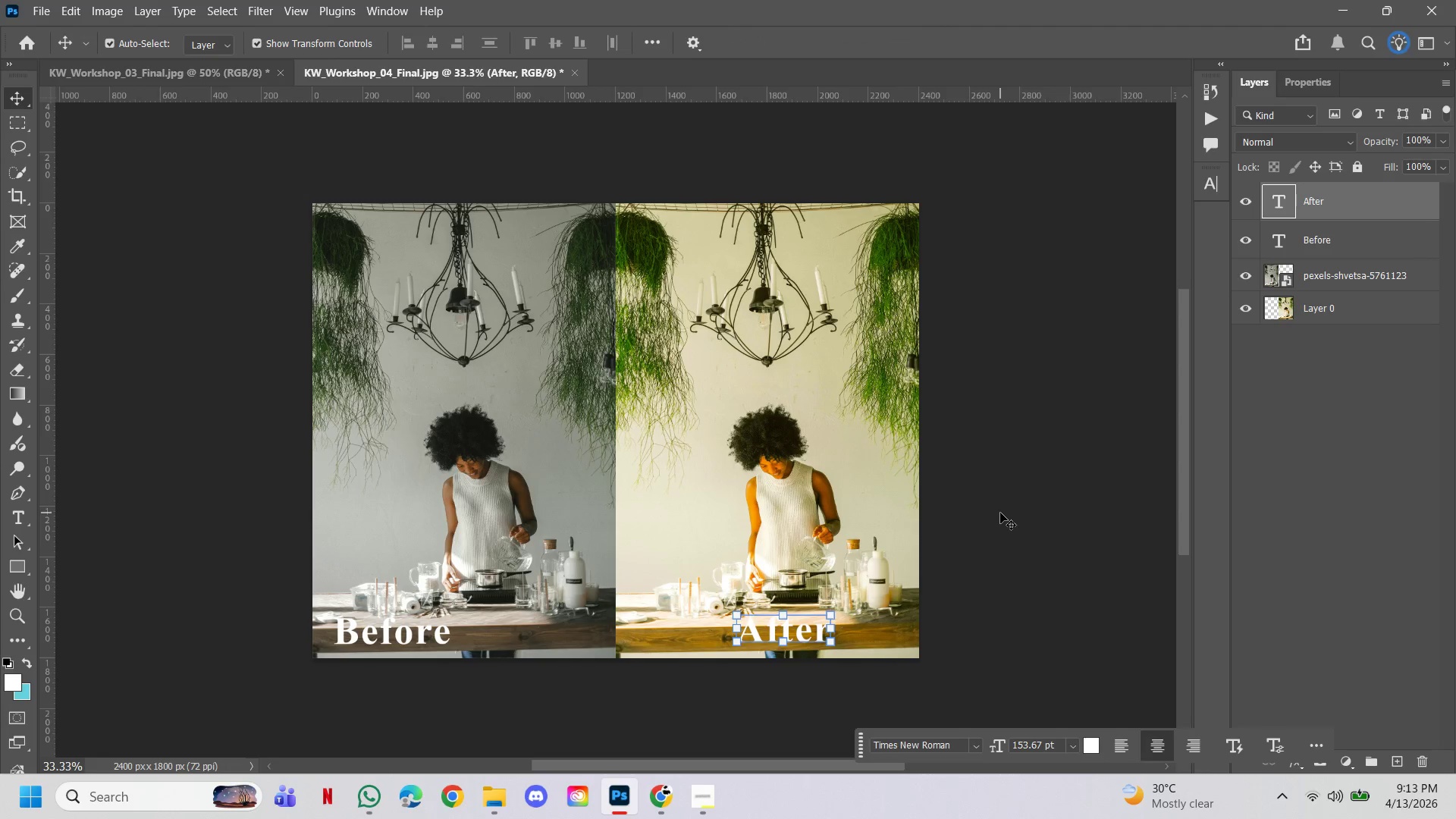 
key(Shift+ArrowLeft)
 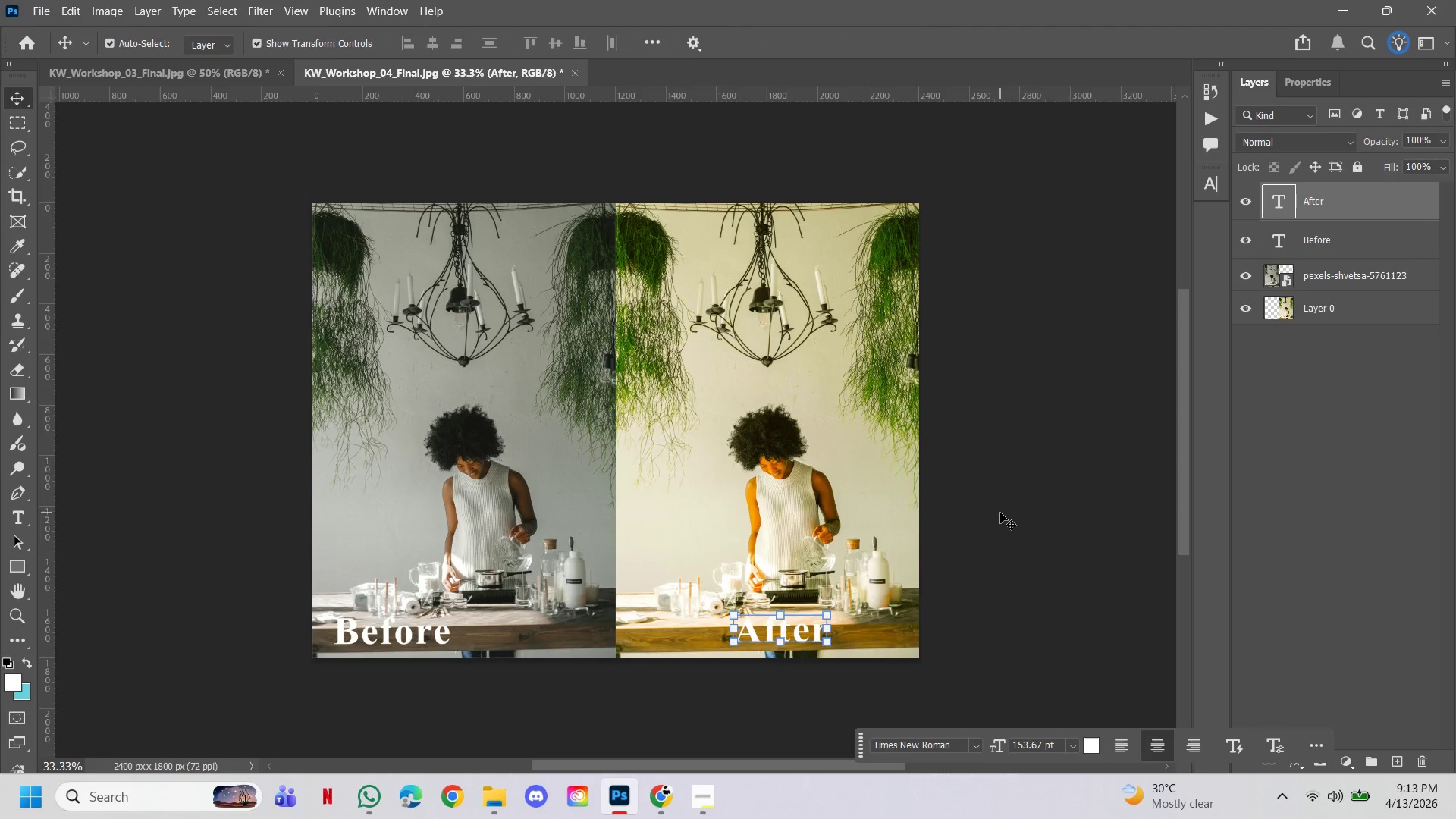 
key(Shift+ArrowLeft)
 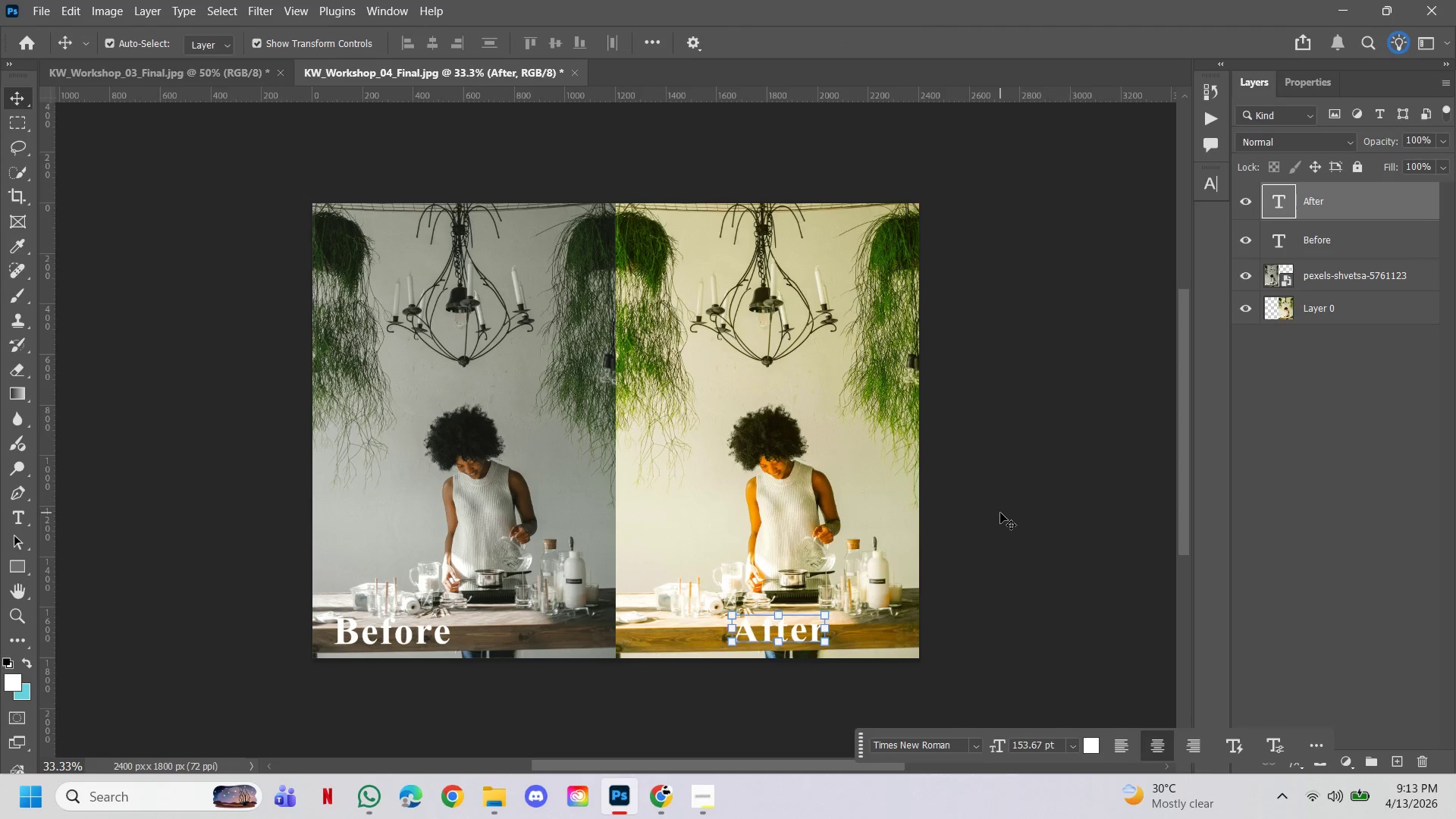 
key(Shift+ArrowLeft)
 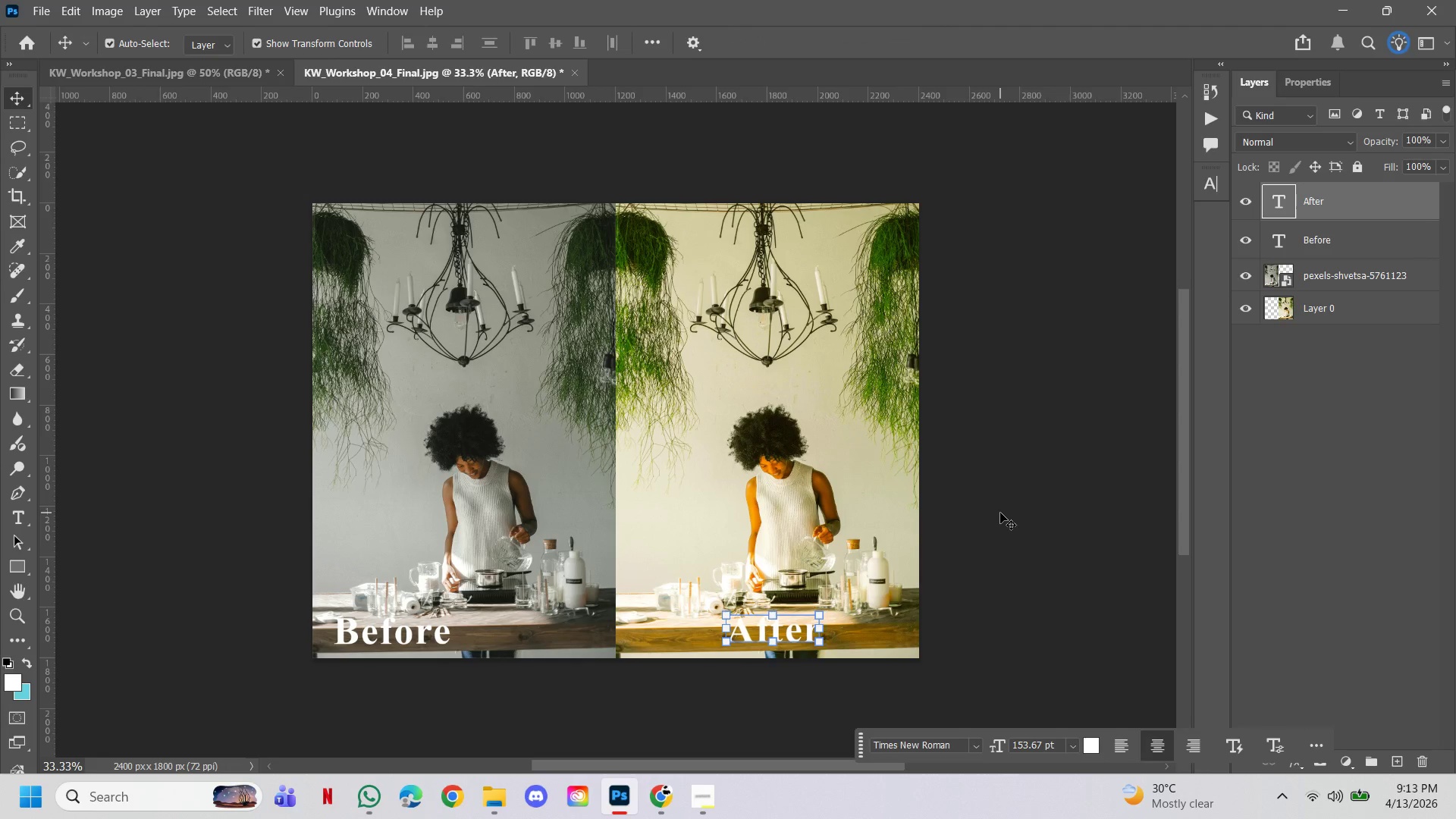 
key(Shift+ArrowLeft)
 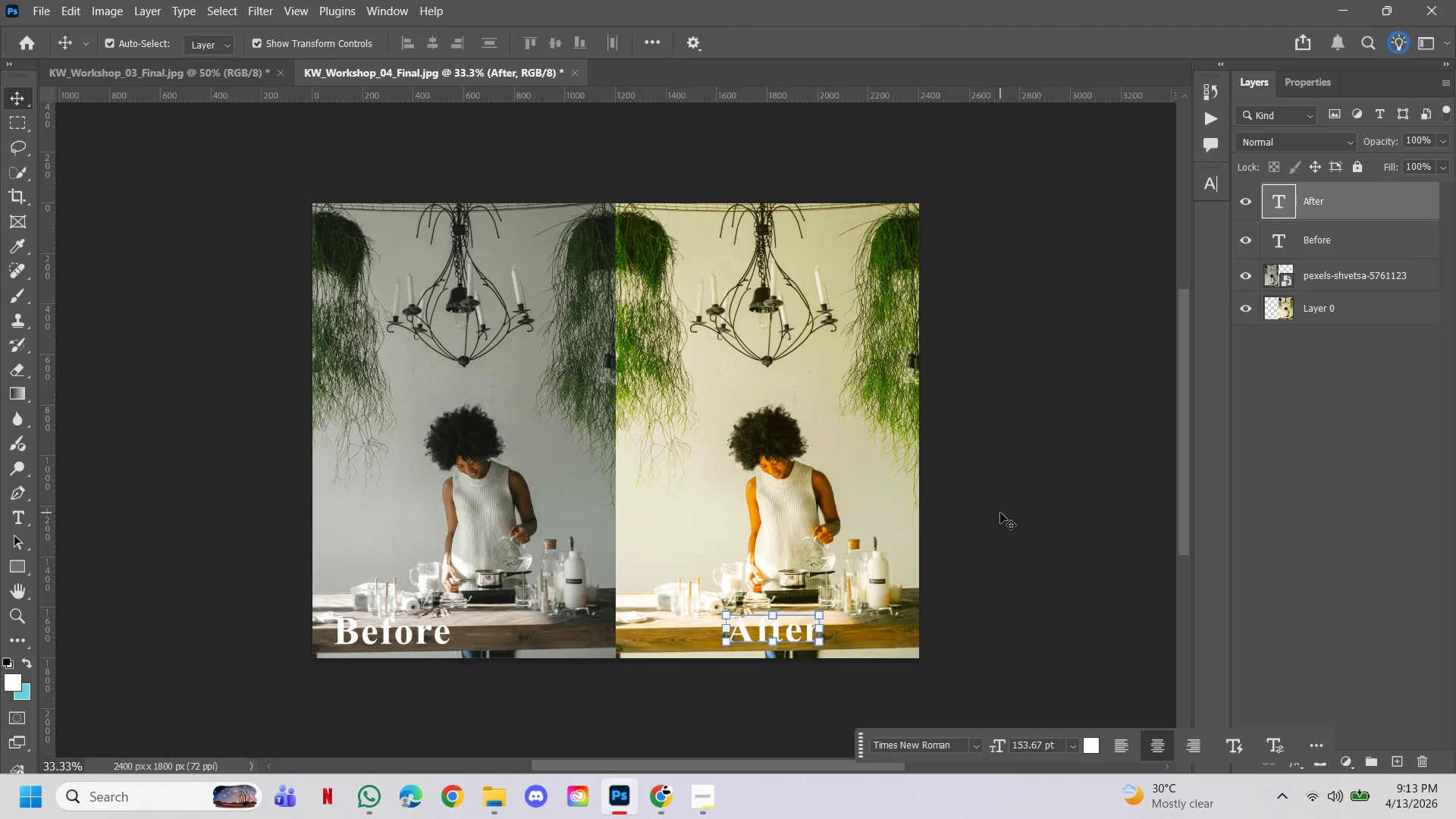 
key(Shift+ArrowLeft)
 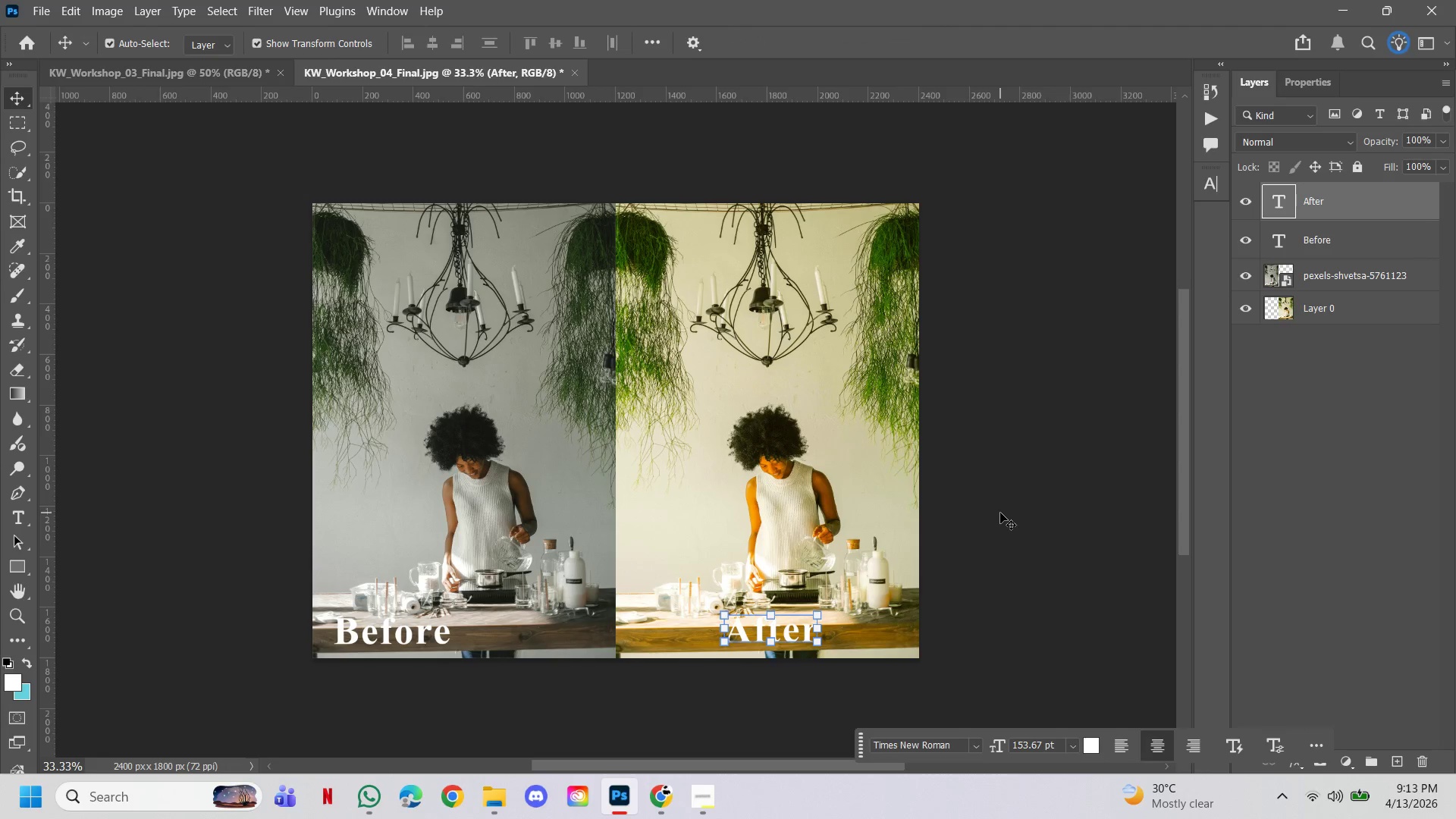 
key(Shift+ArrowLeft)
 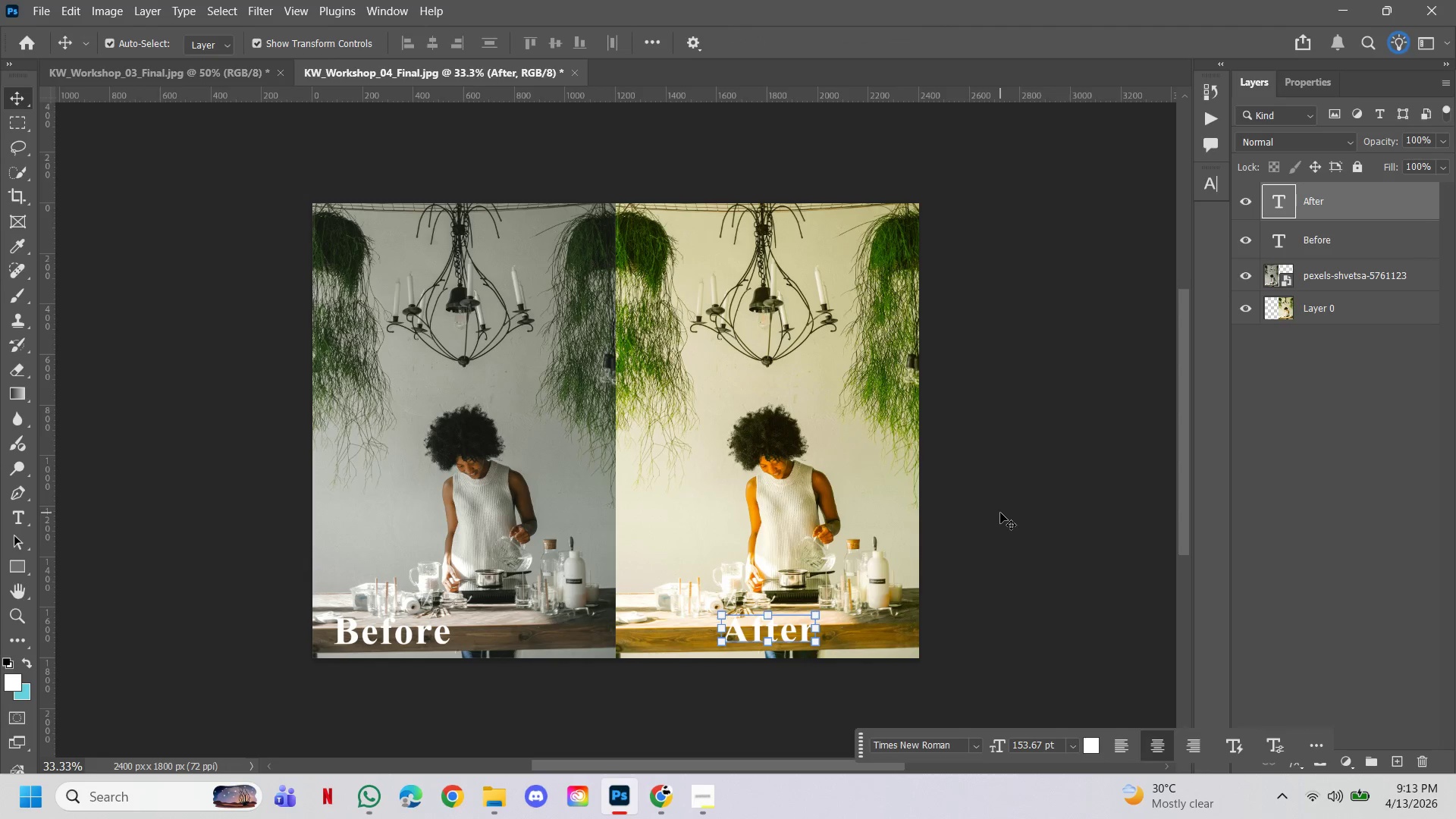 
key(Shift+ArrowLeft)
 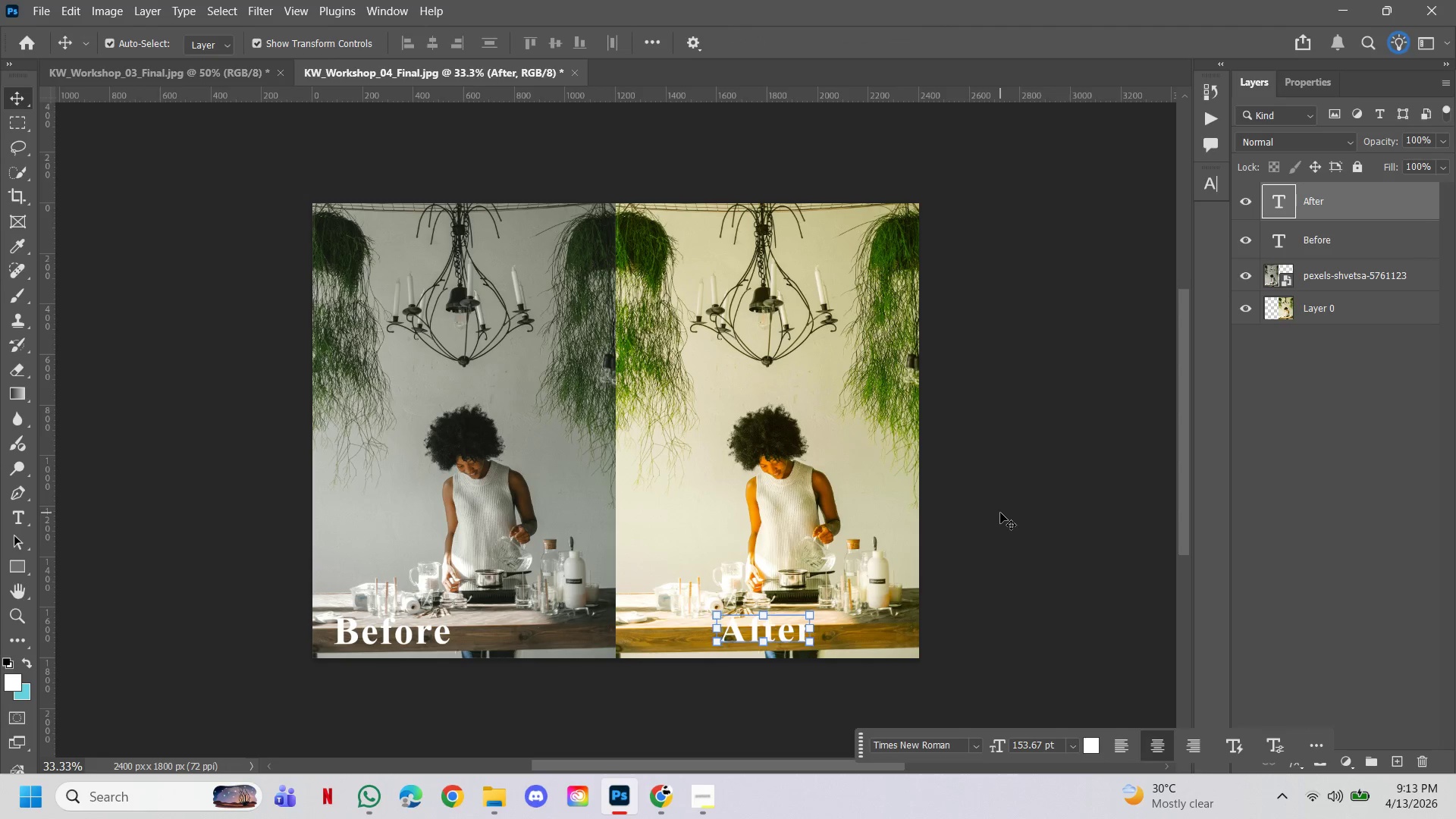 
key(Shift+ArrowLeft)
 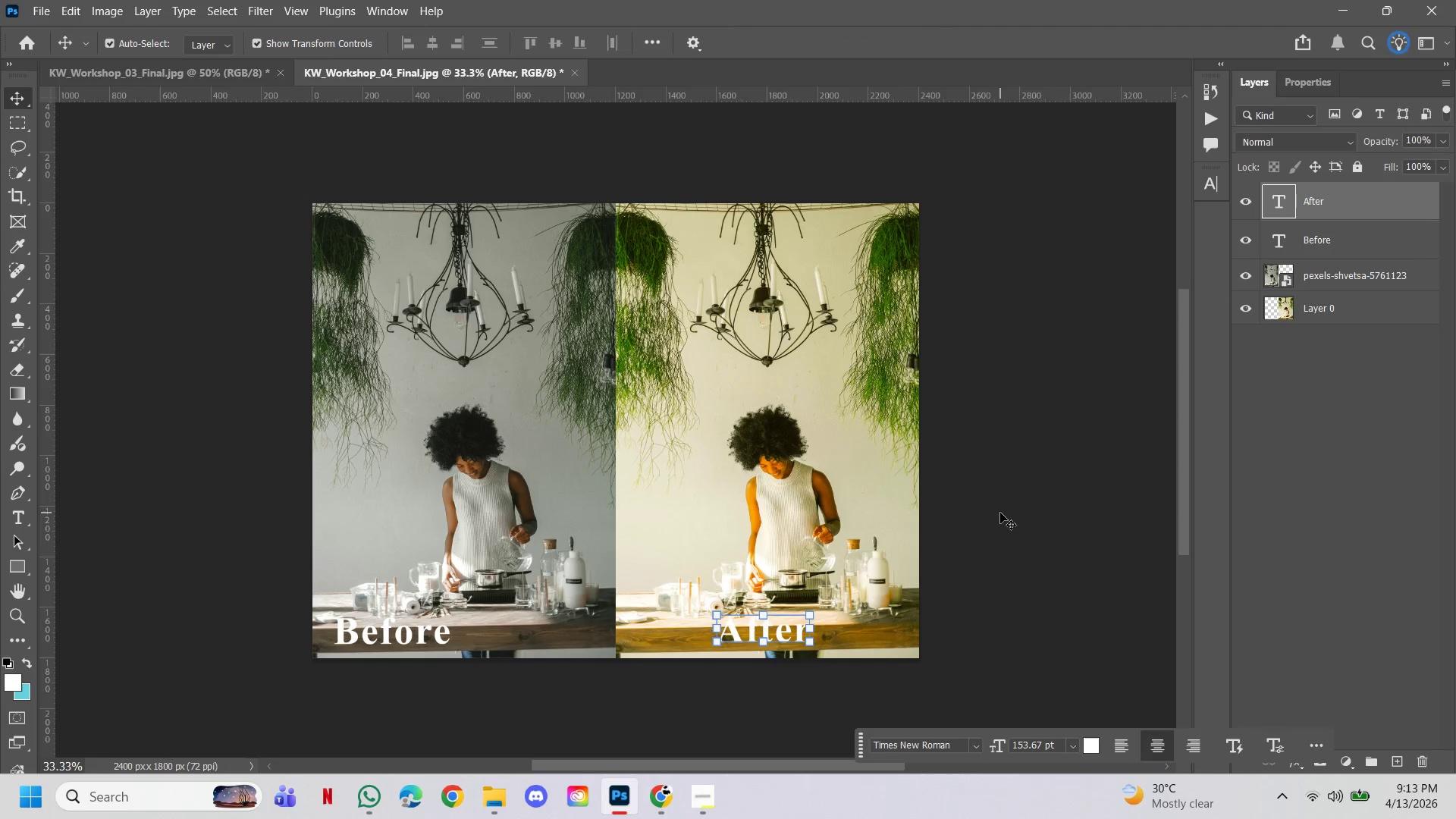 
key(Shift+ArrowLeft)
 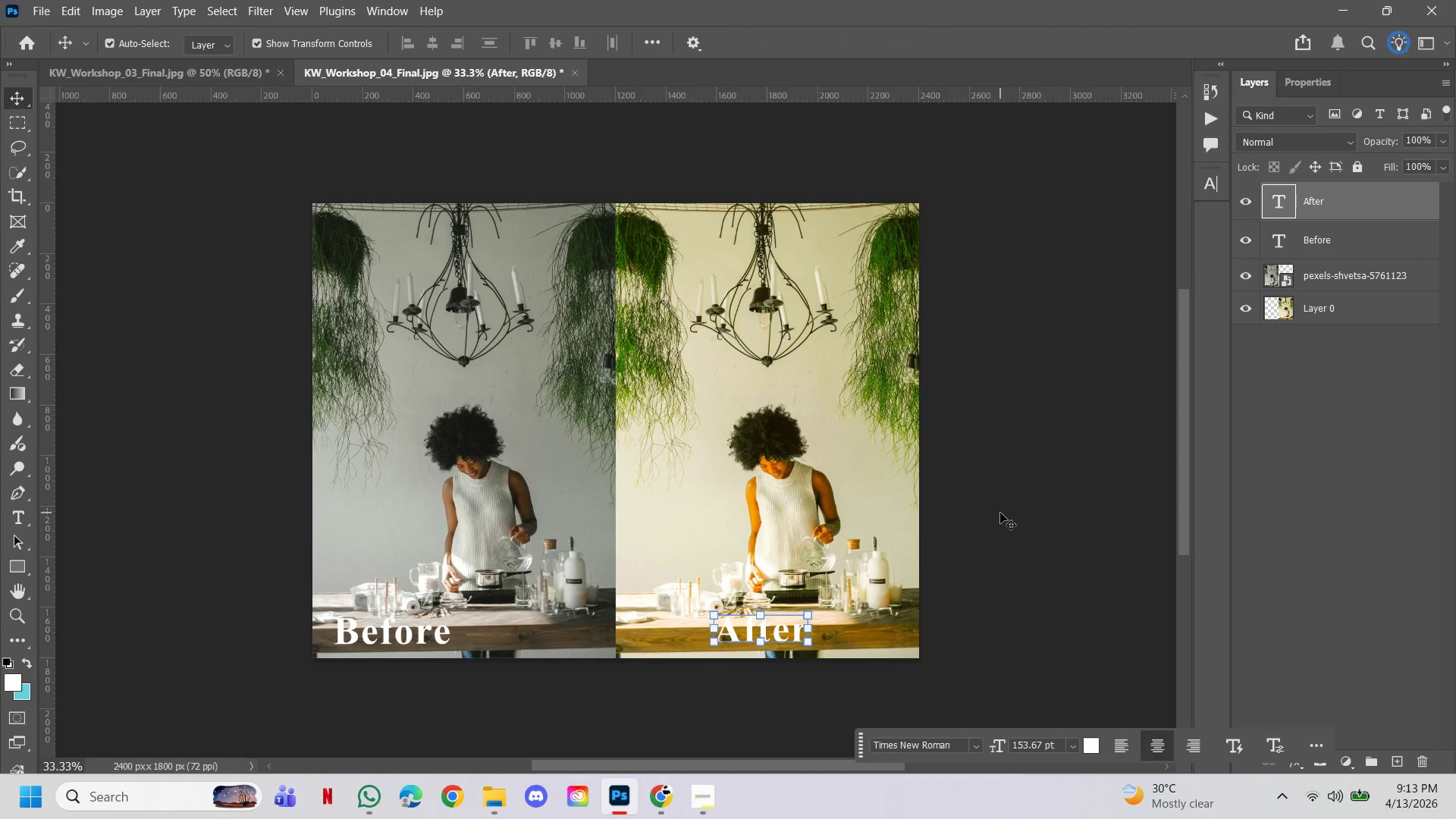 
key(Shift+ArrowLeft)
 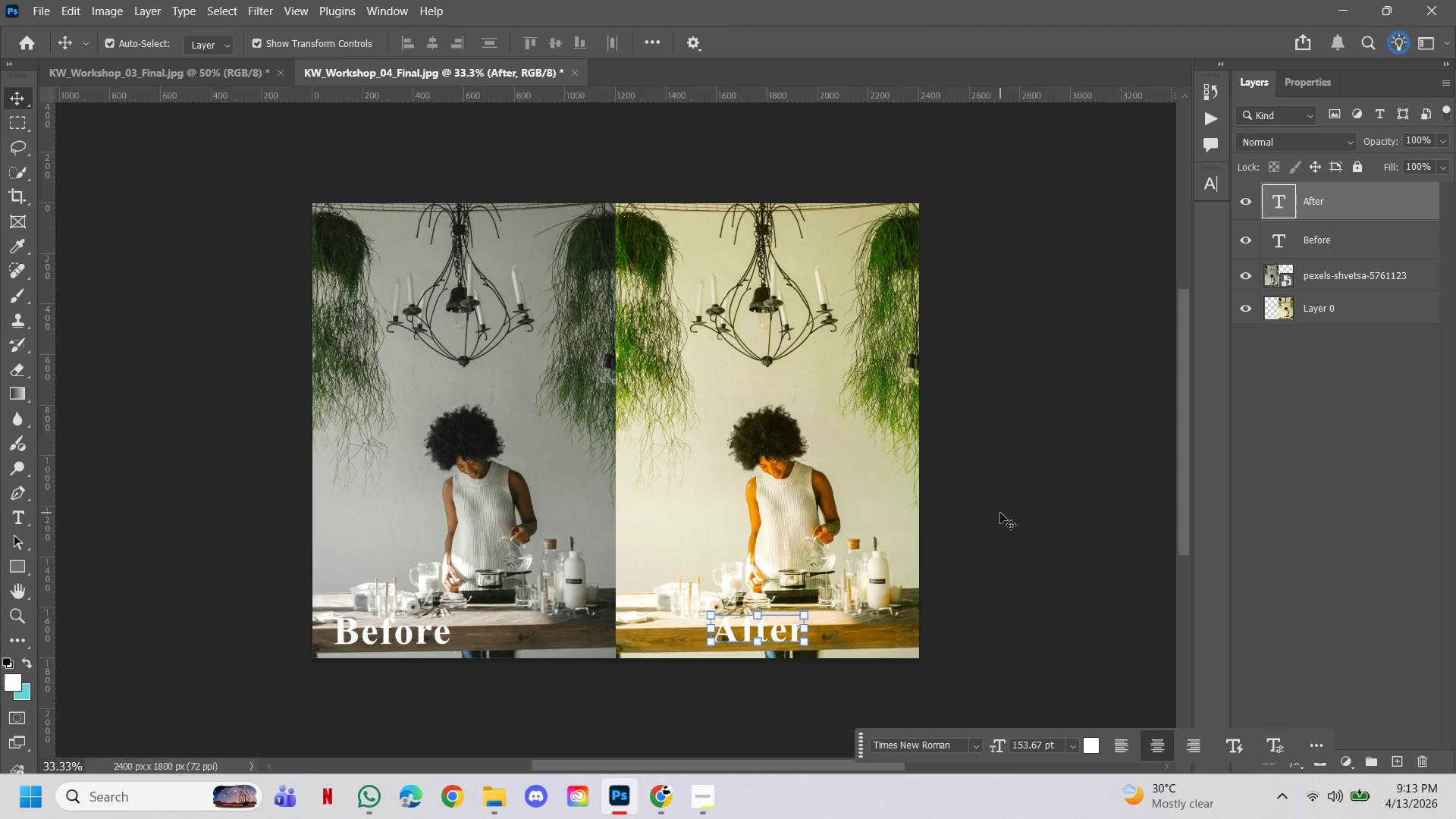 
key(Shift+ArrowLeft)
 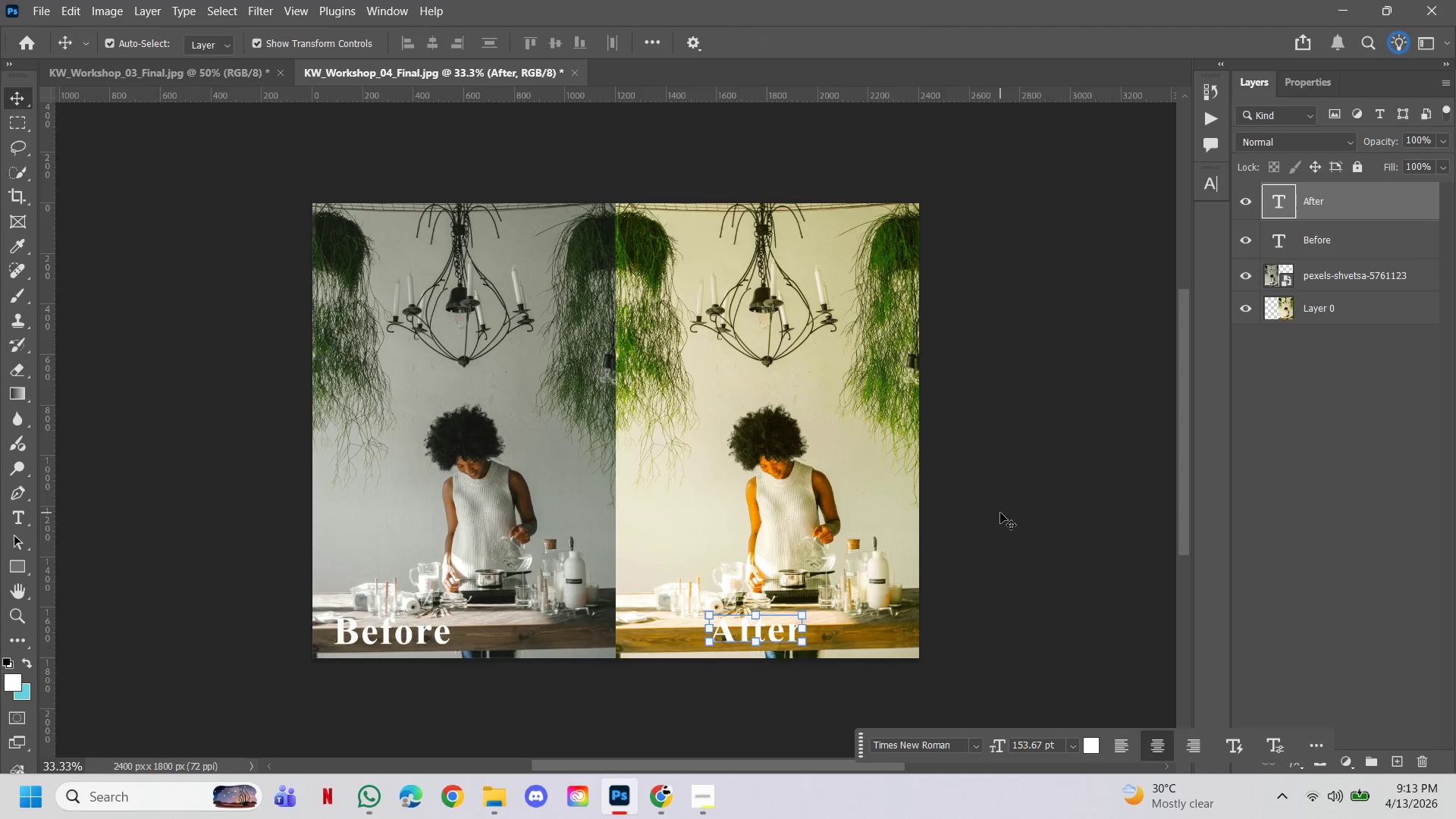 
key(Shift+ArrowLeft)
 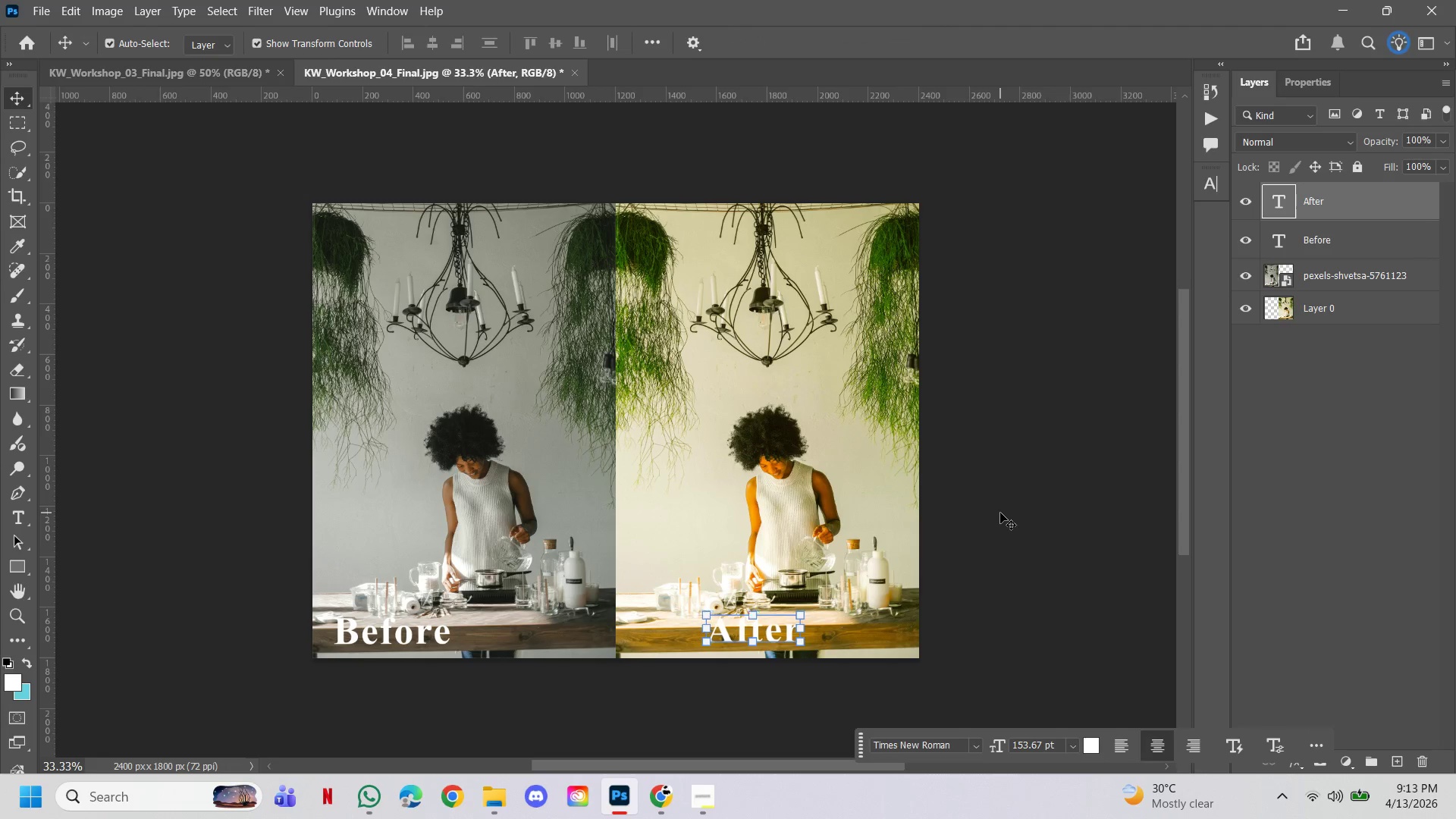 
key(Shift+ArrowLeft)
 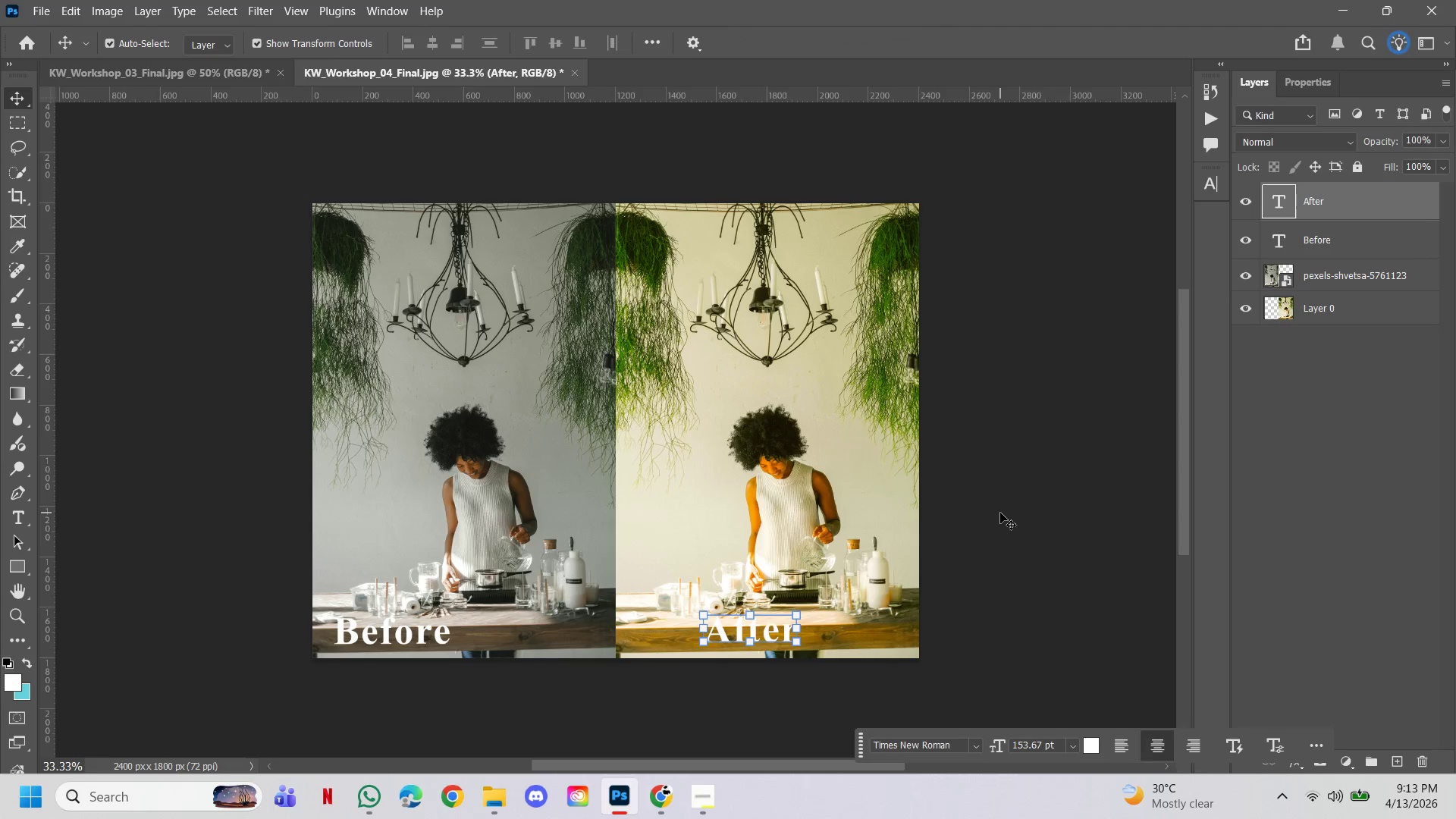 
key(Shift+ArrowLeft)
 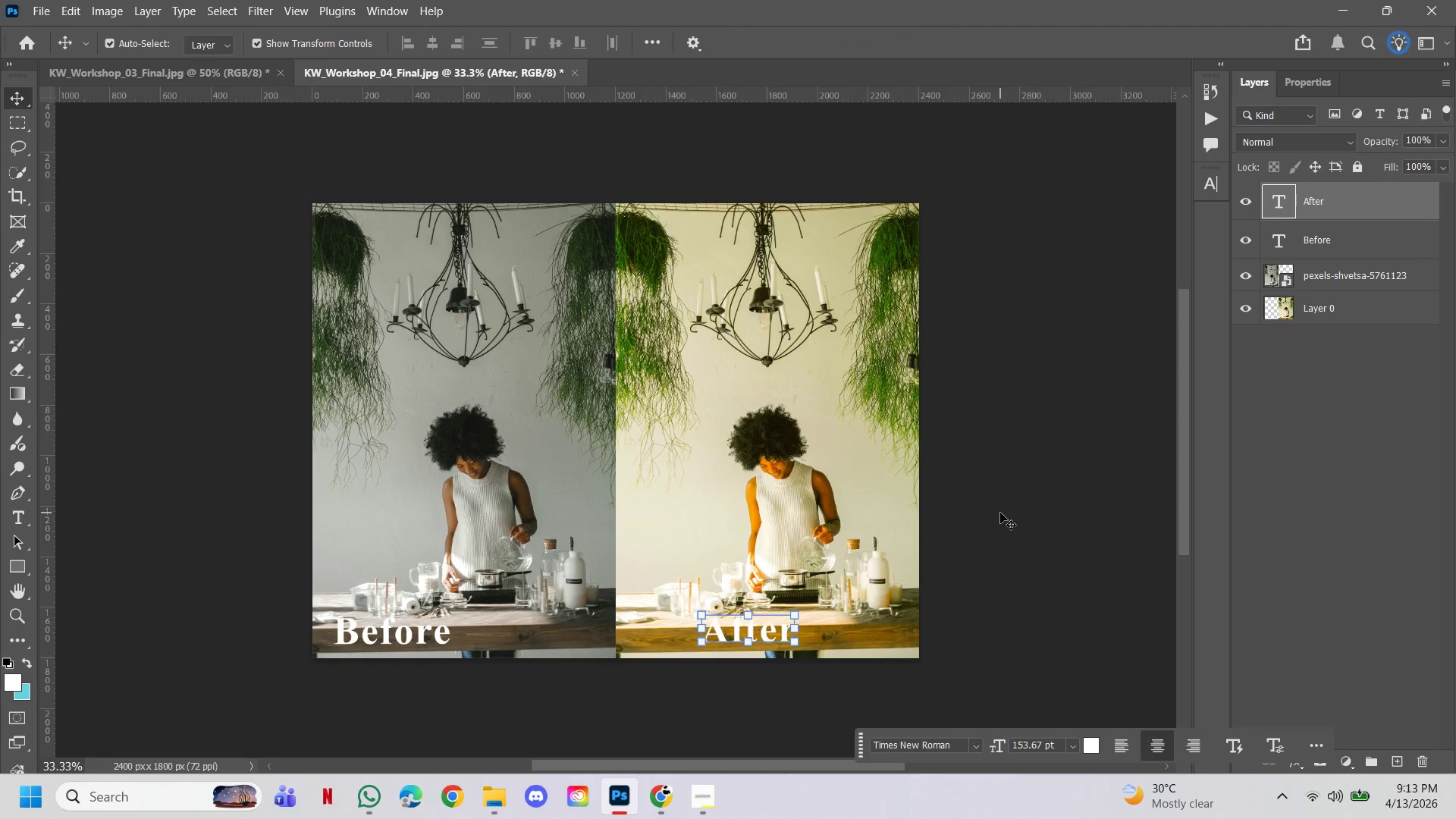 
key(Shift+ArrowLeft)
 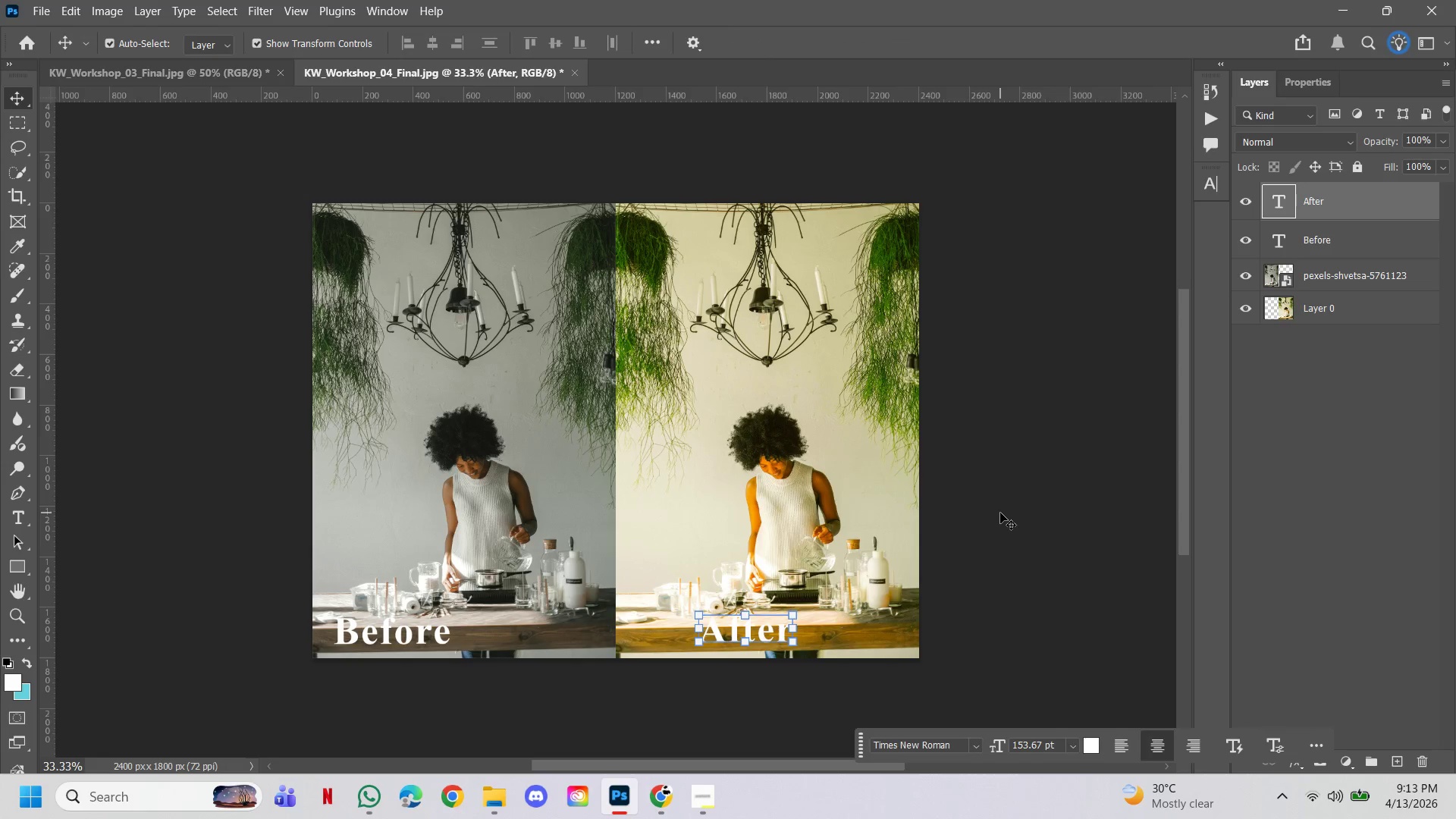 
key(Shift+ArrowLeft)
 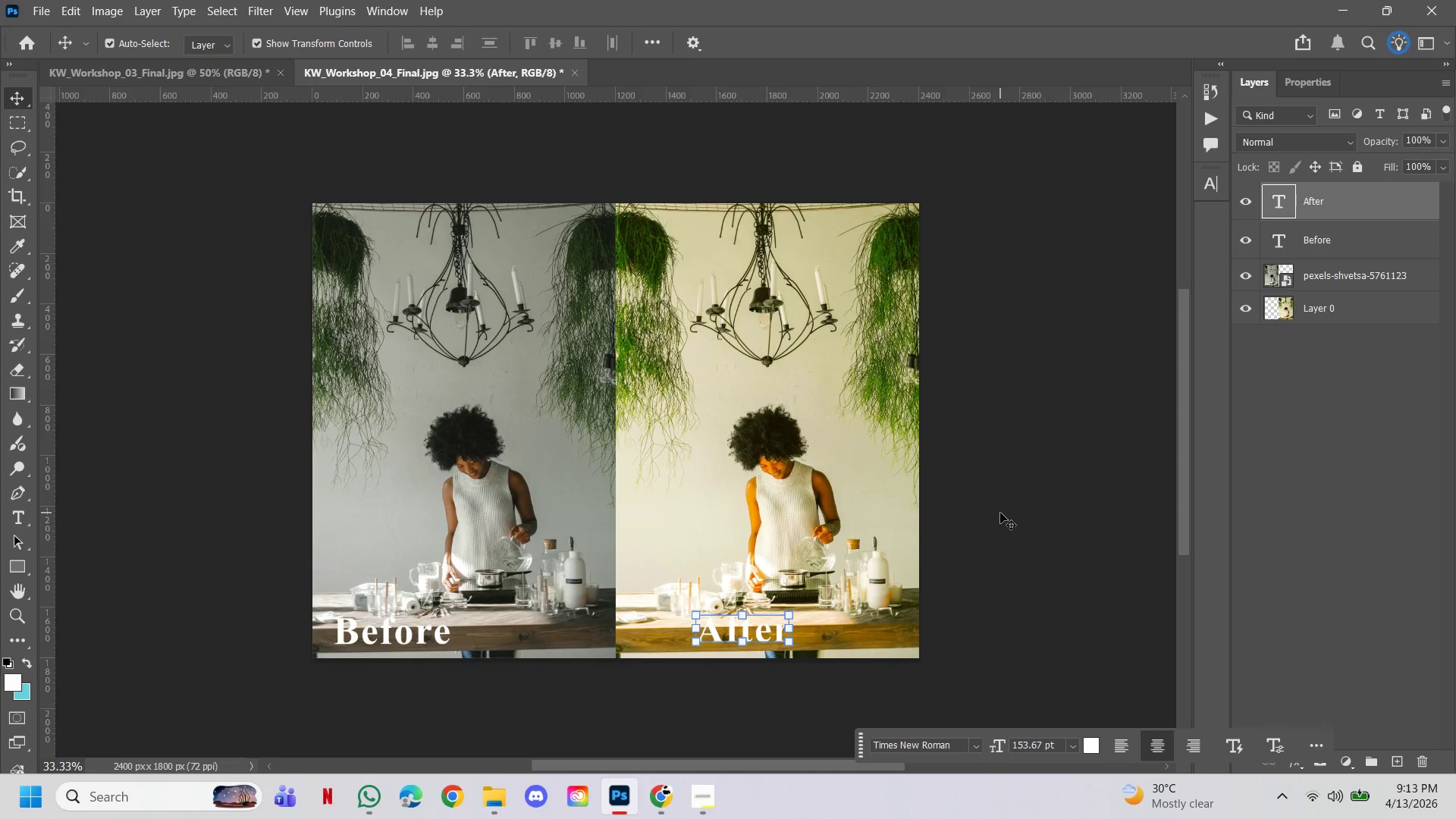 
key(Shift+ArrowLeft)
 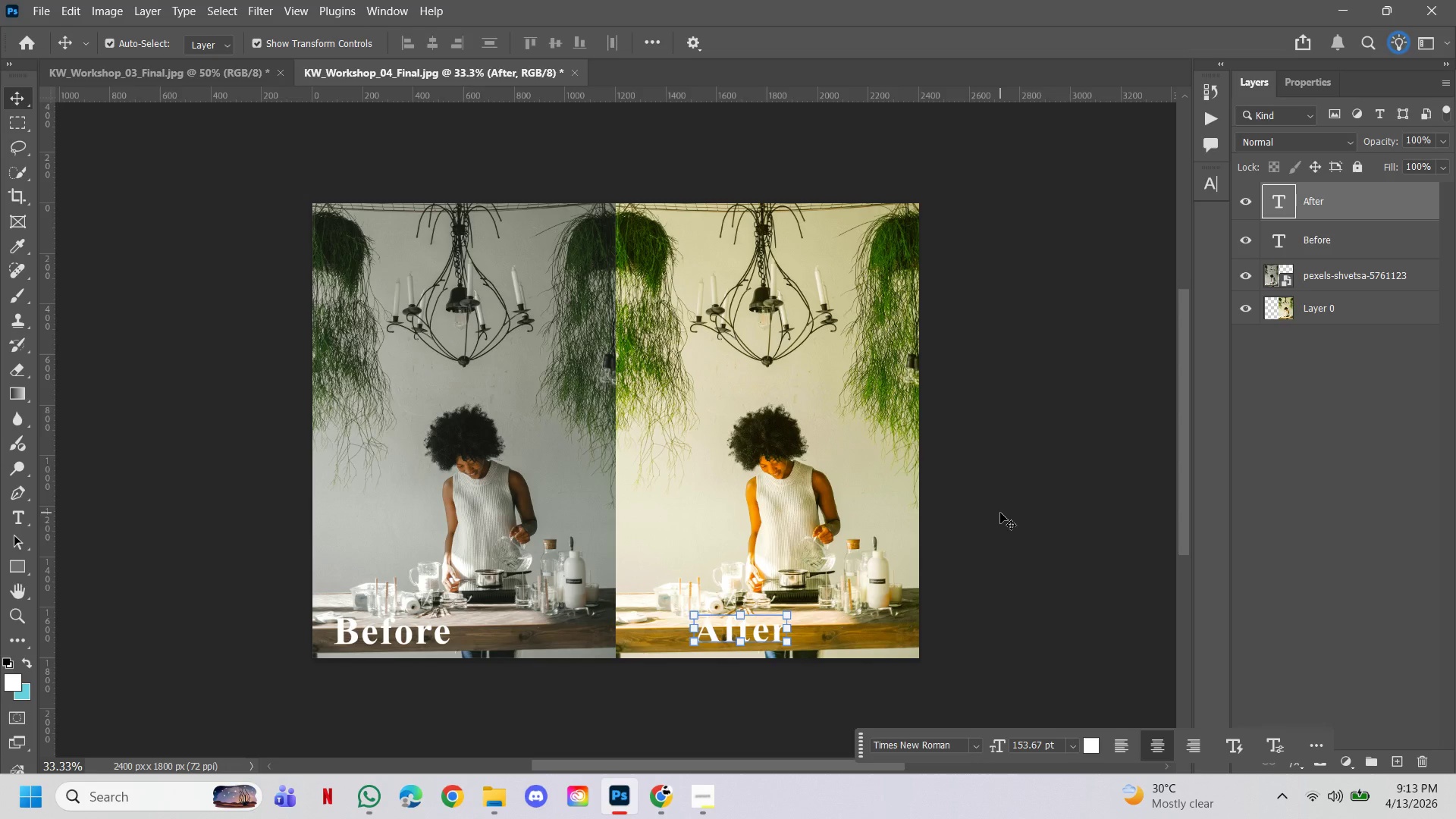 
key(Shift+ArrowLeft)
 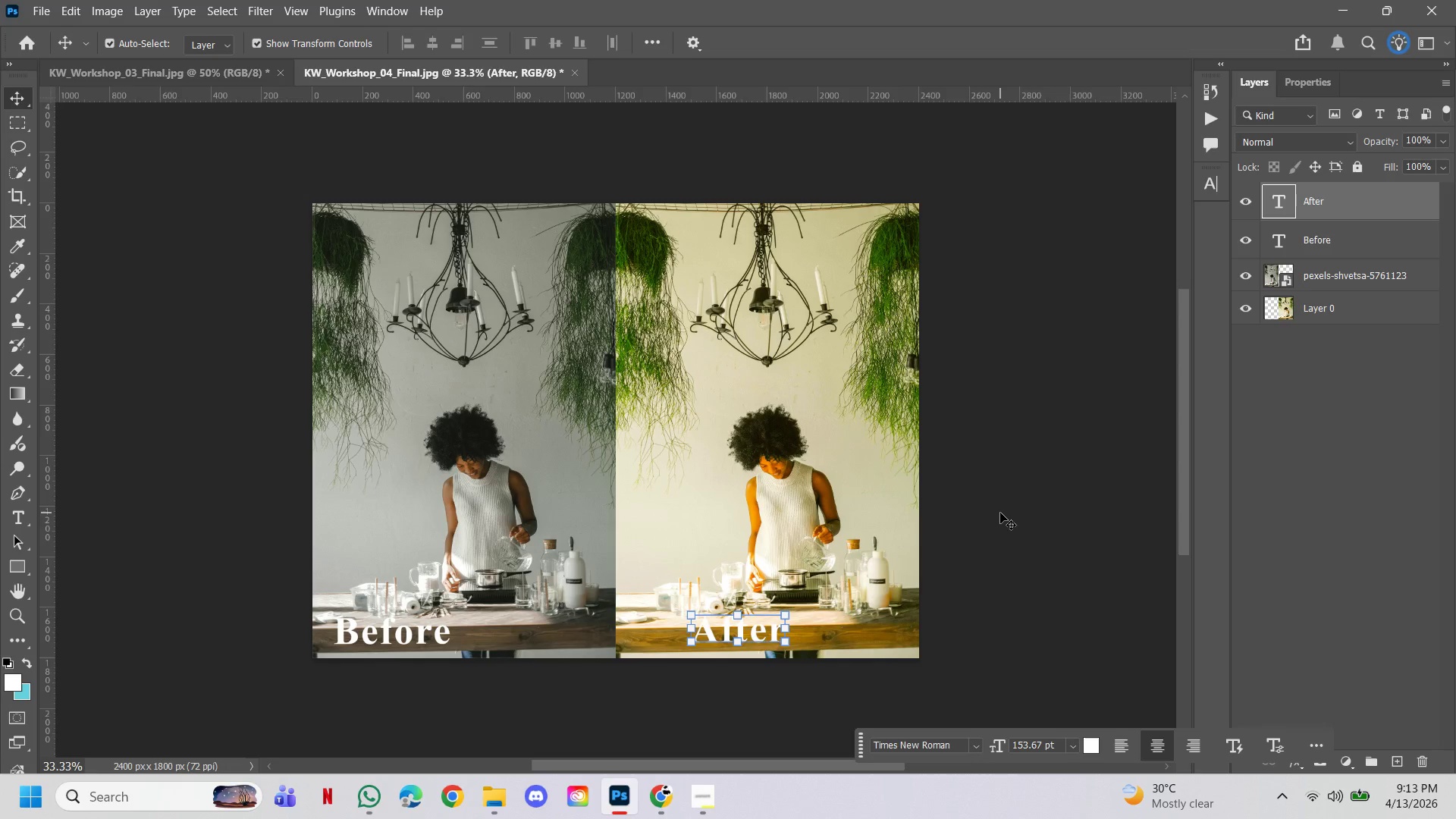 
key(Shift+ArrowLeft)
 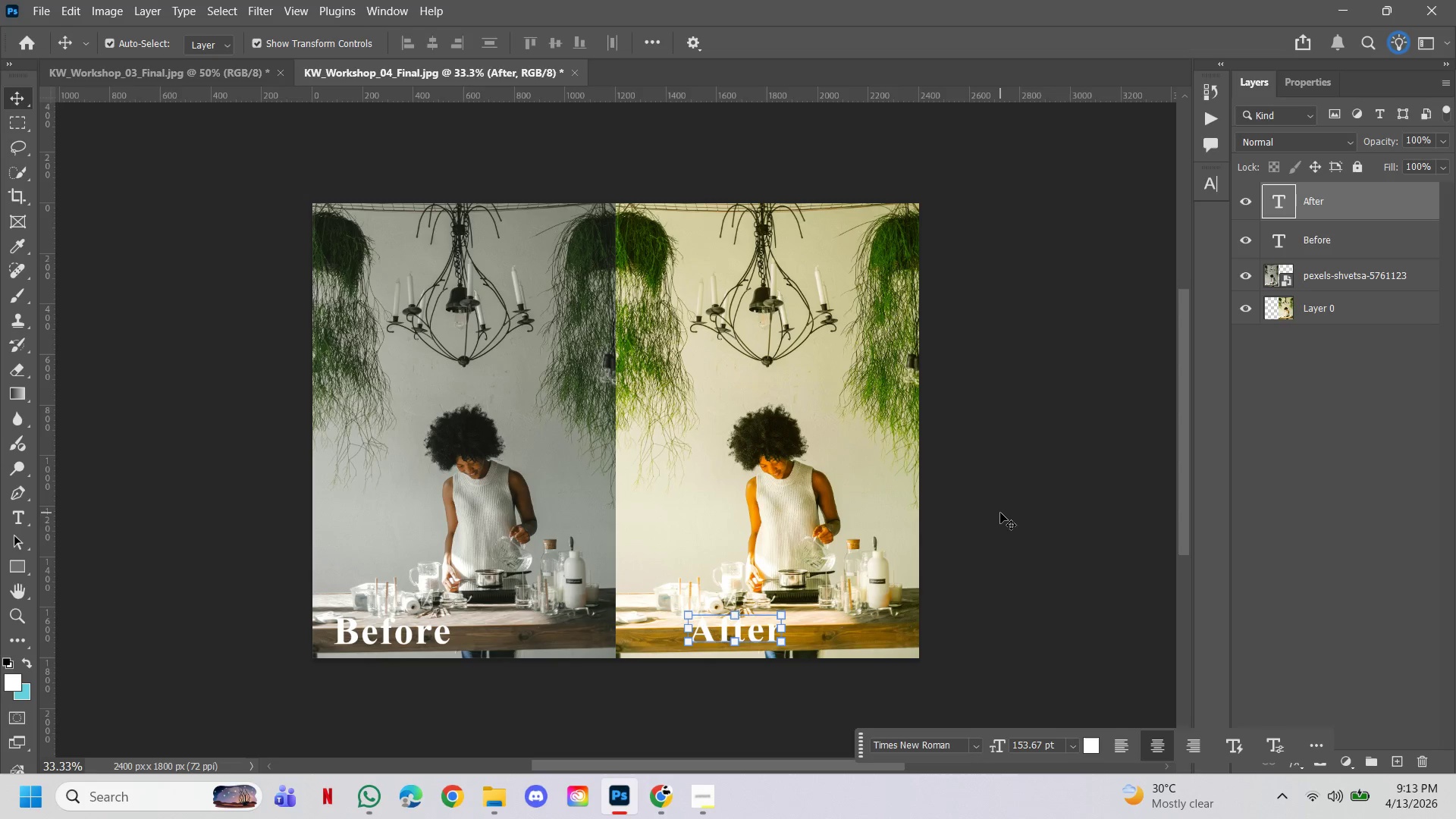 
key(Shift+ArrowLeft)
 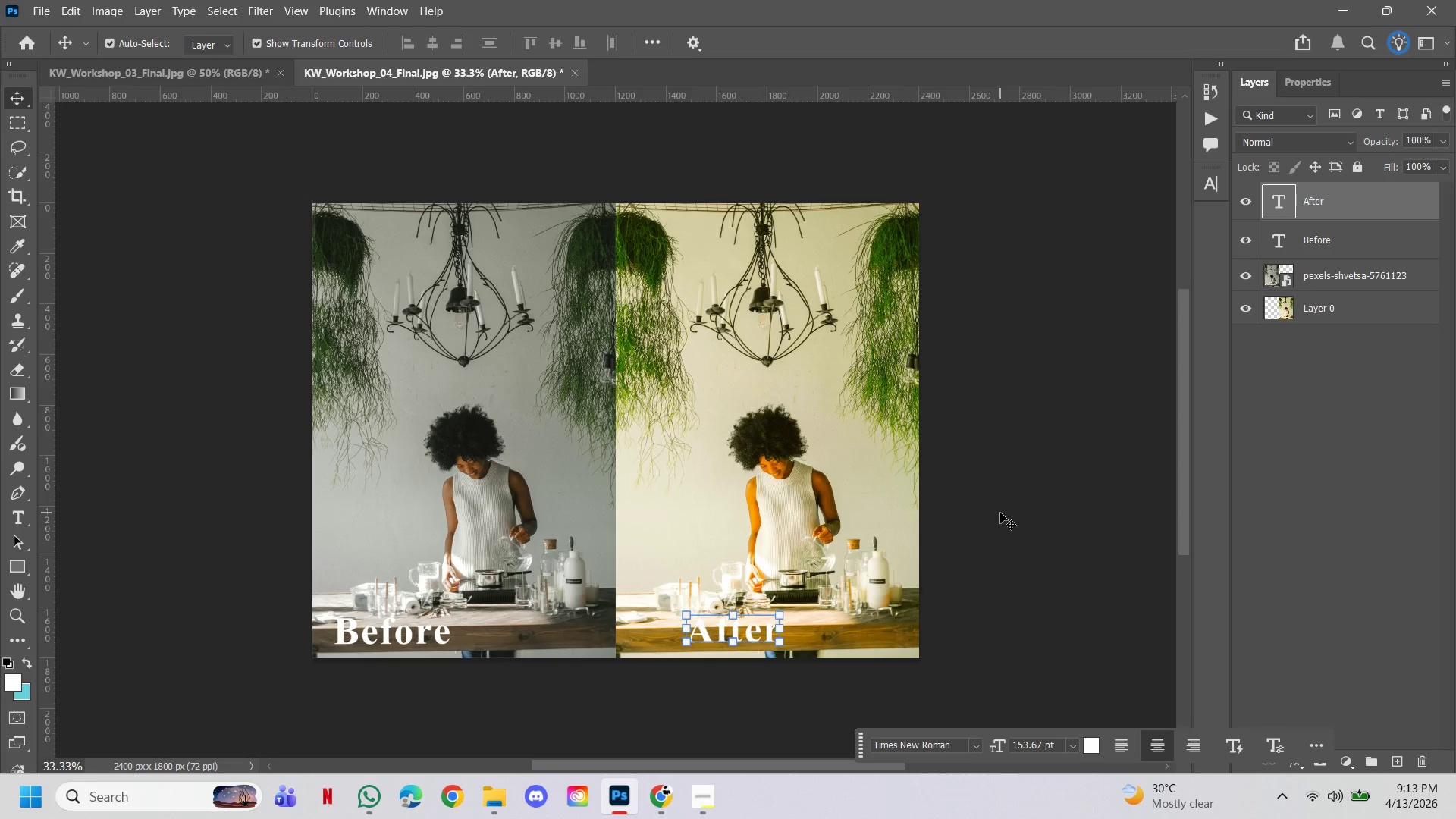 
key(Shift+ArrowLeft)
 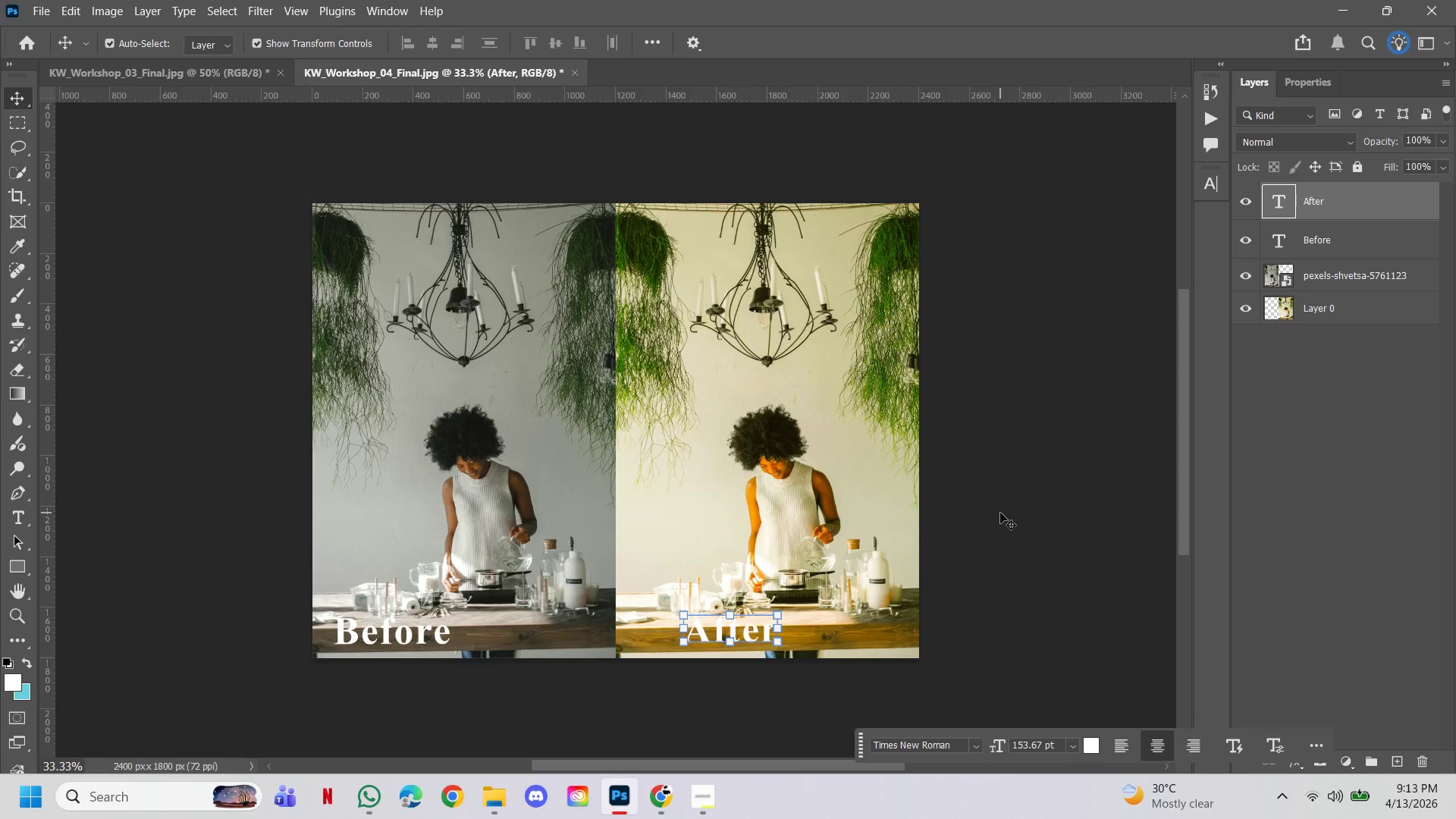 
key(Shift+ArrowLeft)
 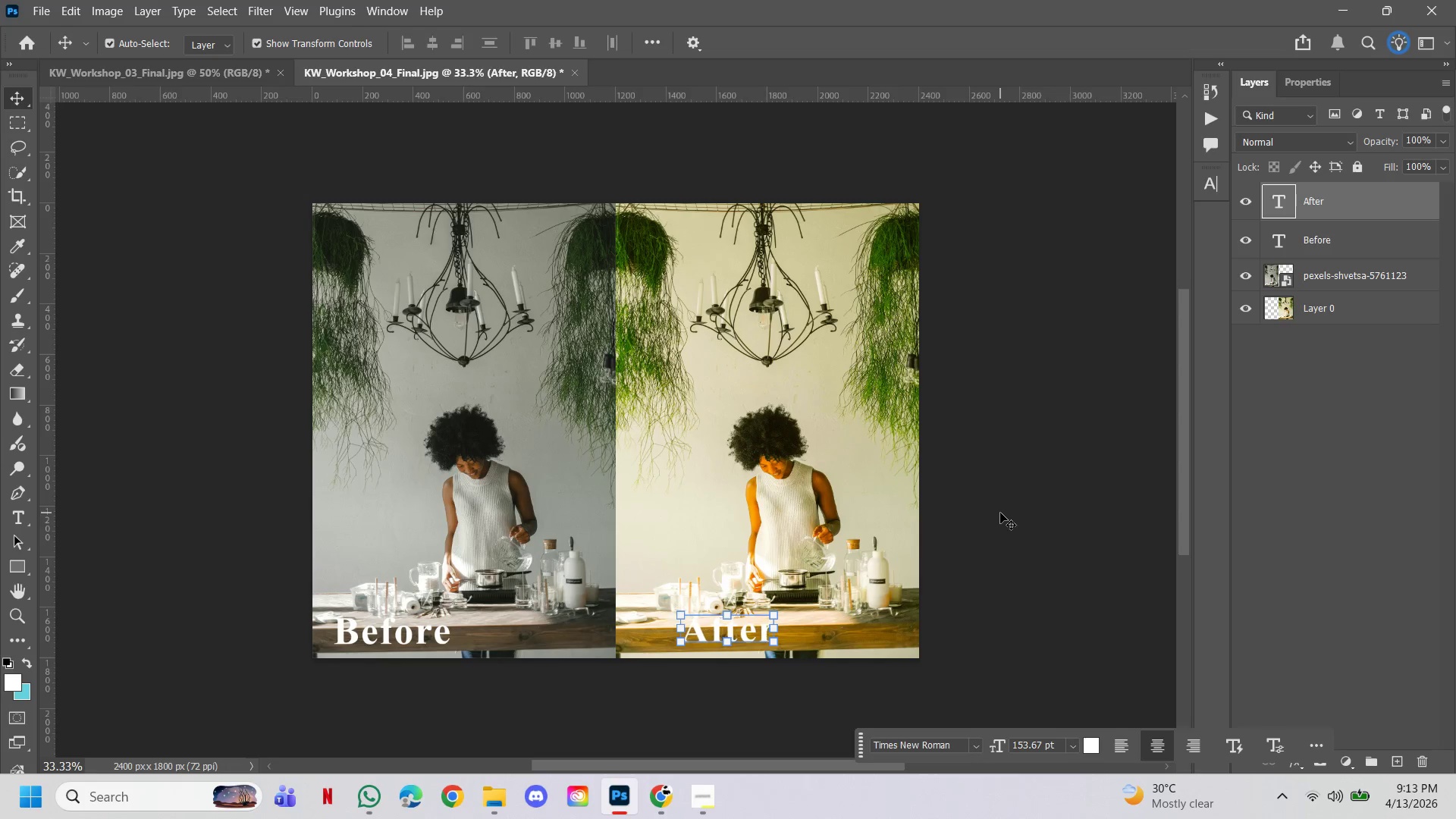 
key(Shift+ArrowLeft)
 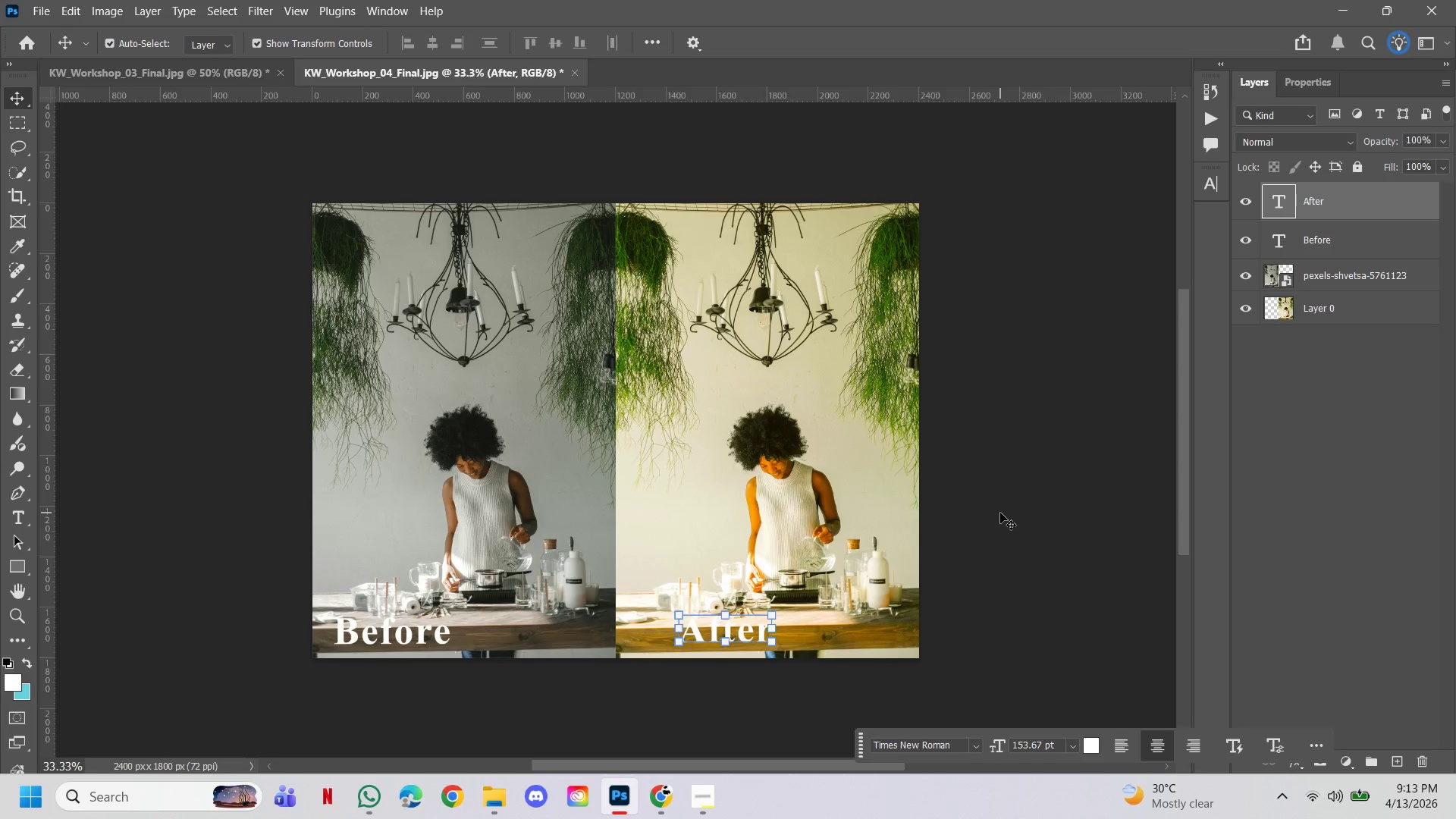 
key(Shift+ArrowLeft)
 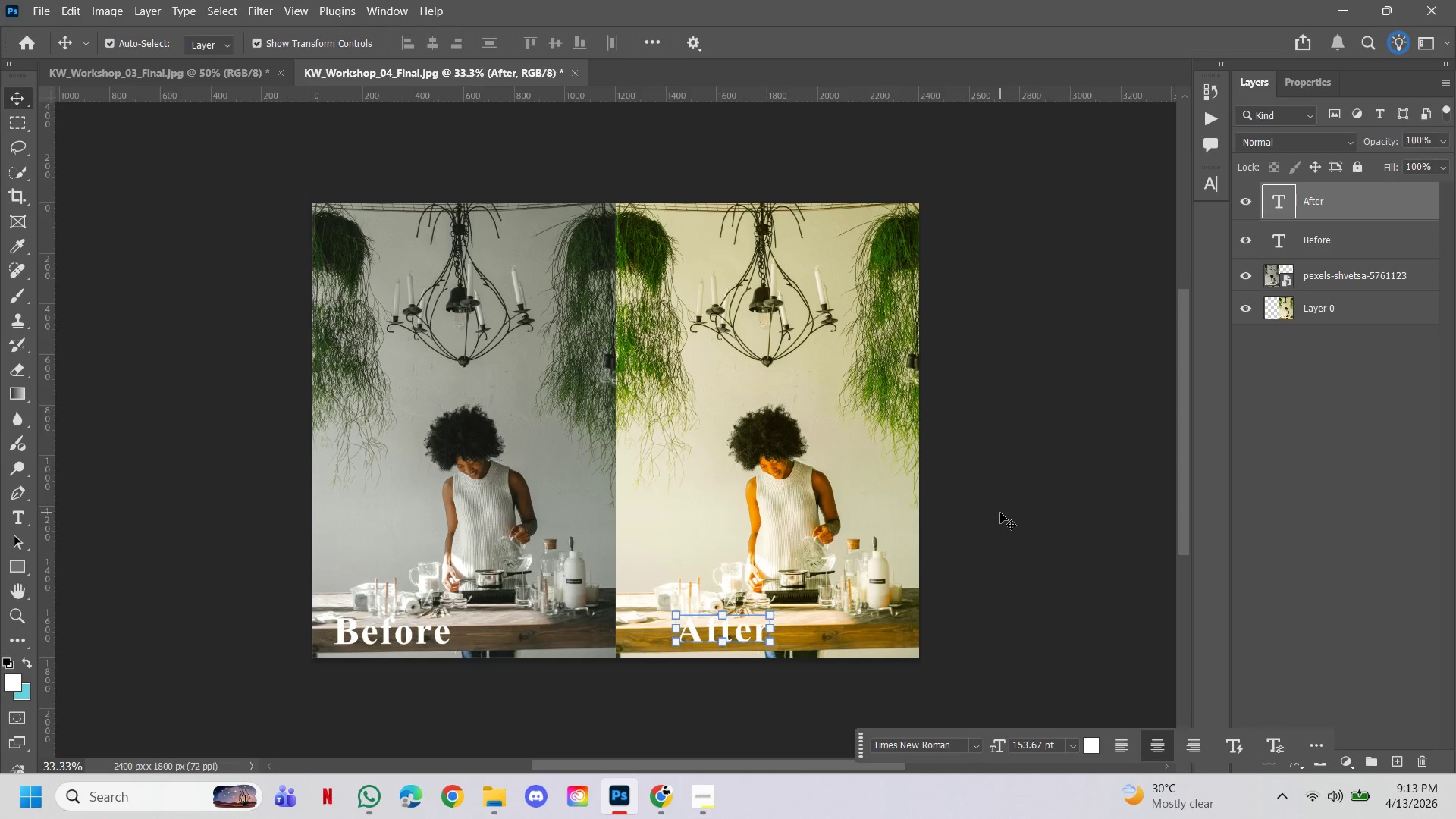 
key(Shift+ArrowLeft)
 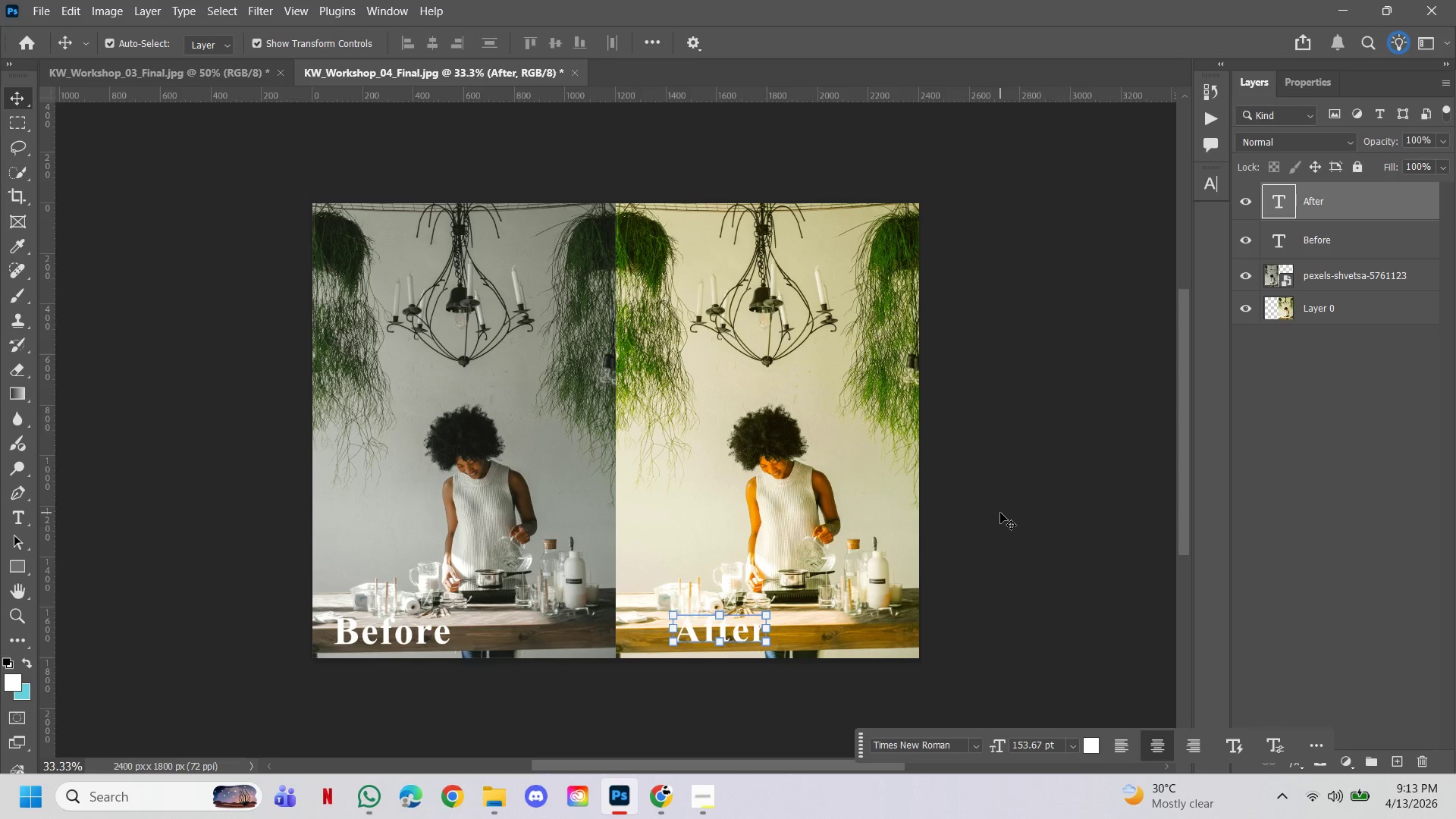 
key(Shift+ArrowLeft)
 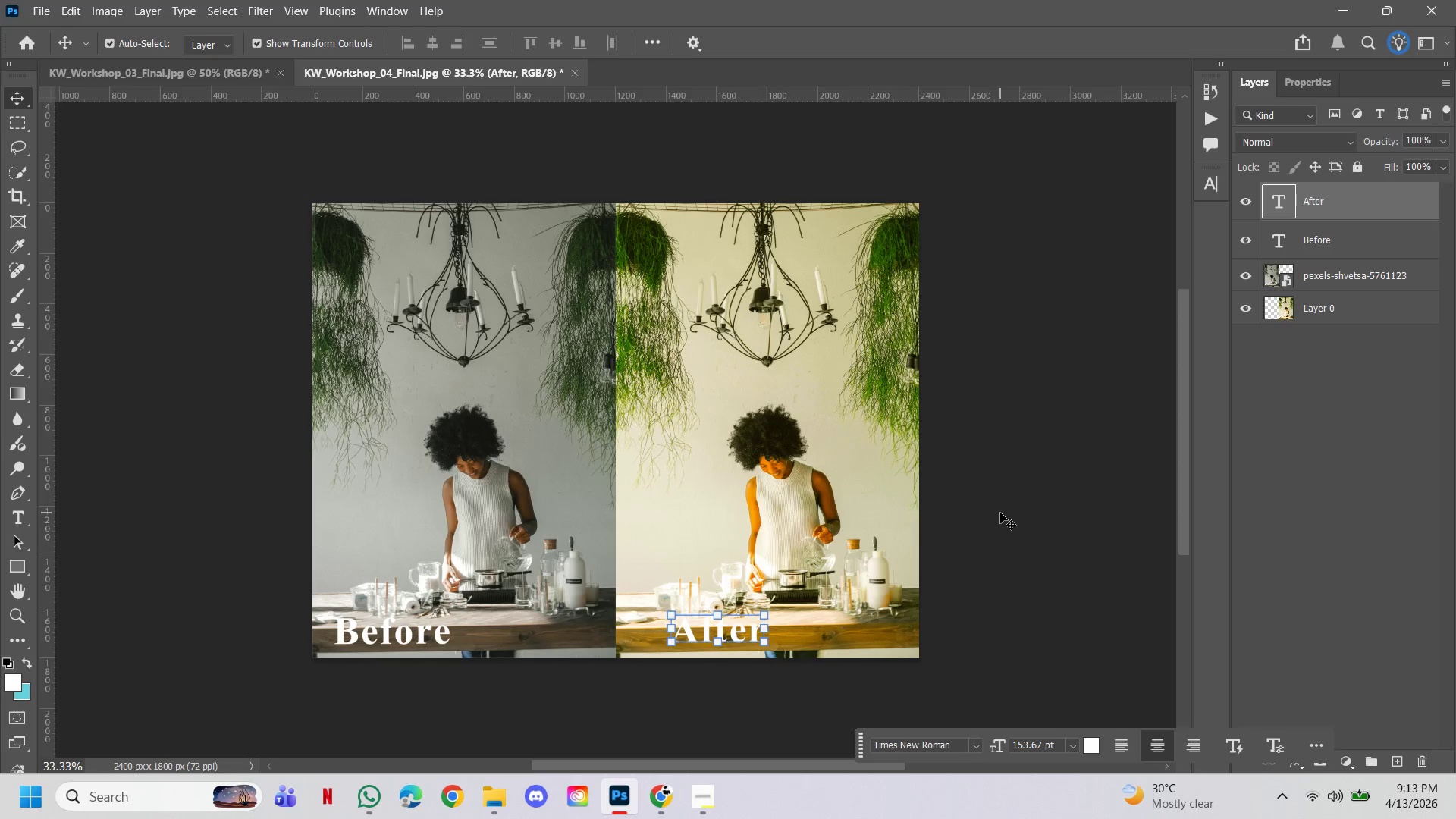 
key(Shift+ArrowLeft)
 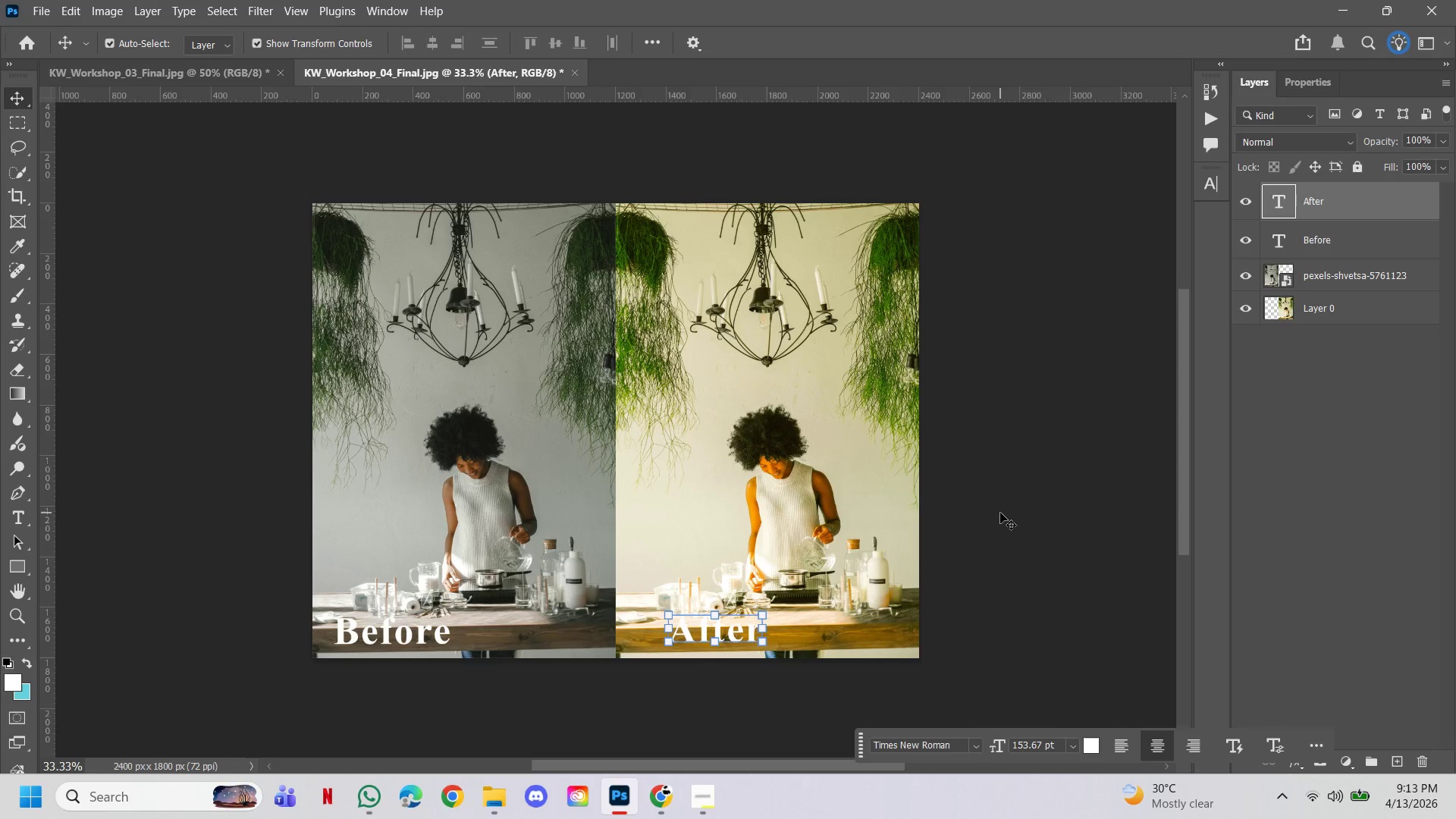 
key(Shift+ArrowLeft)
 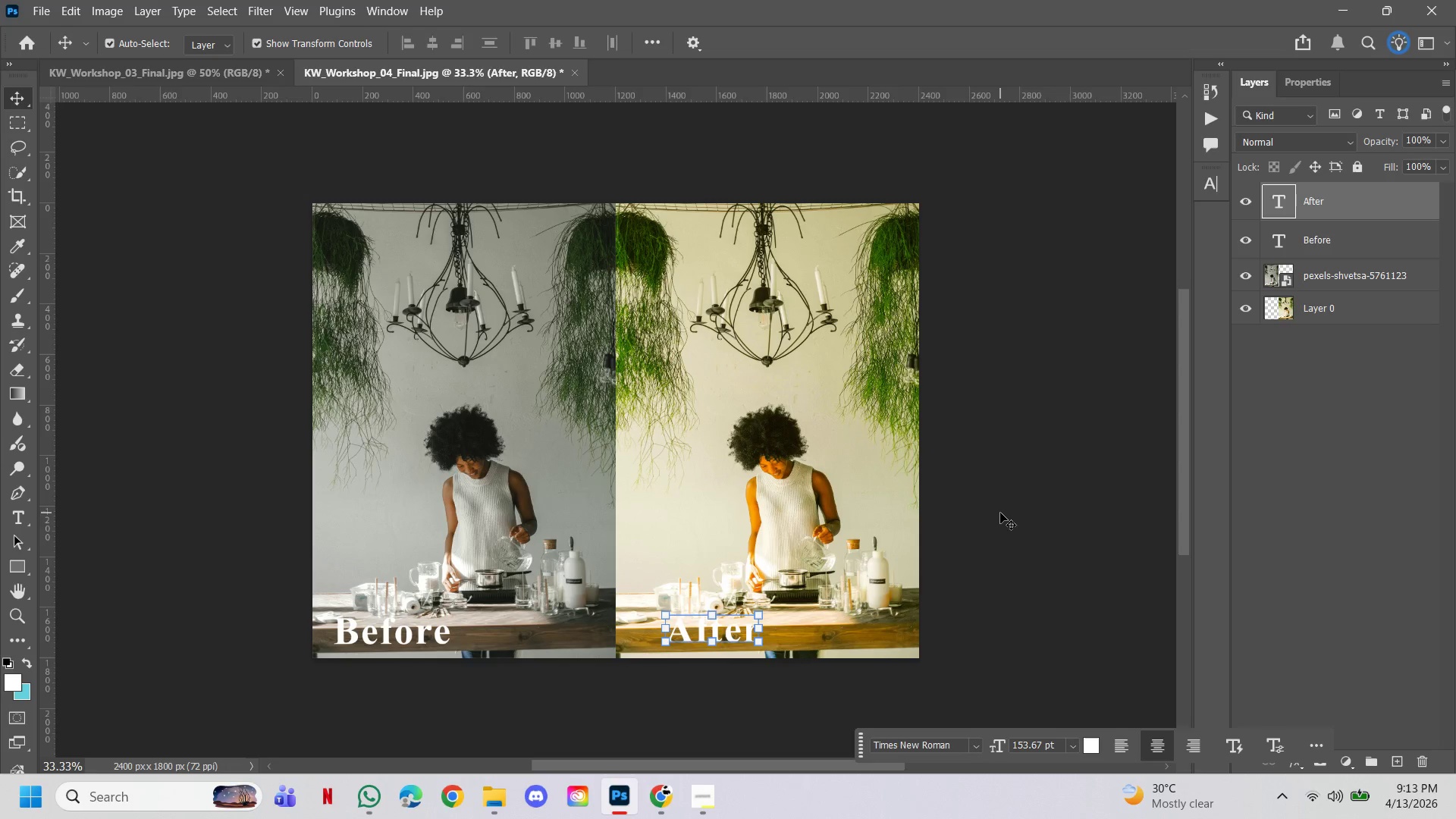 
key(Shift+ArrowLeft)
 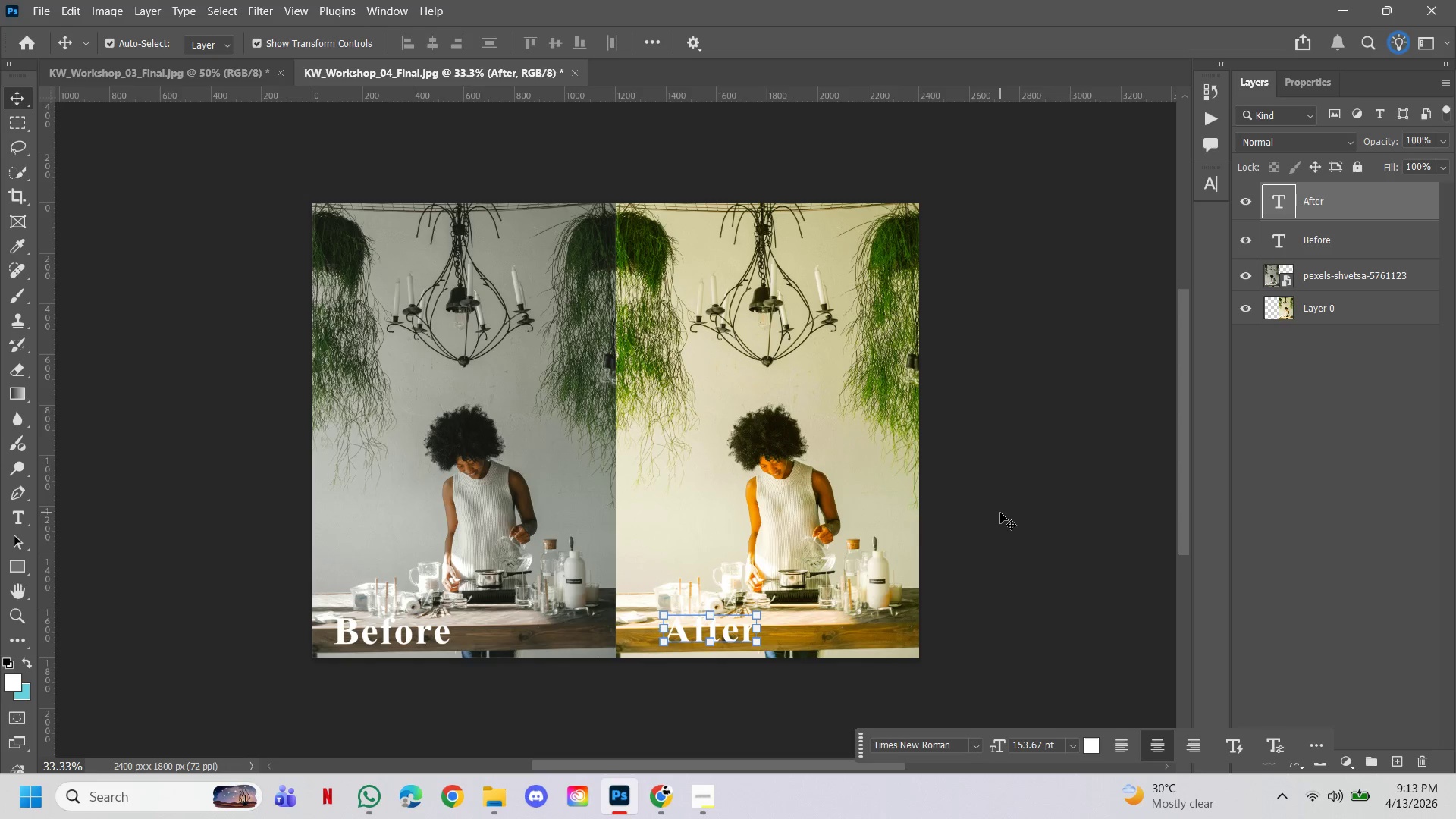 
key(Shift+ArrowLeft)
 